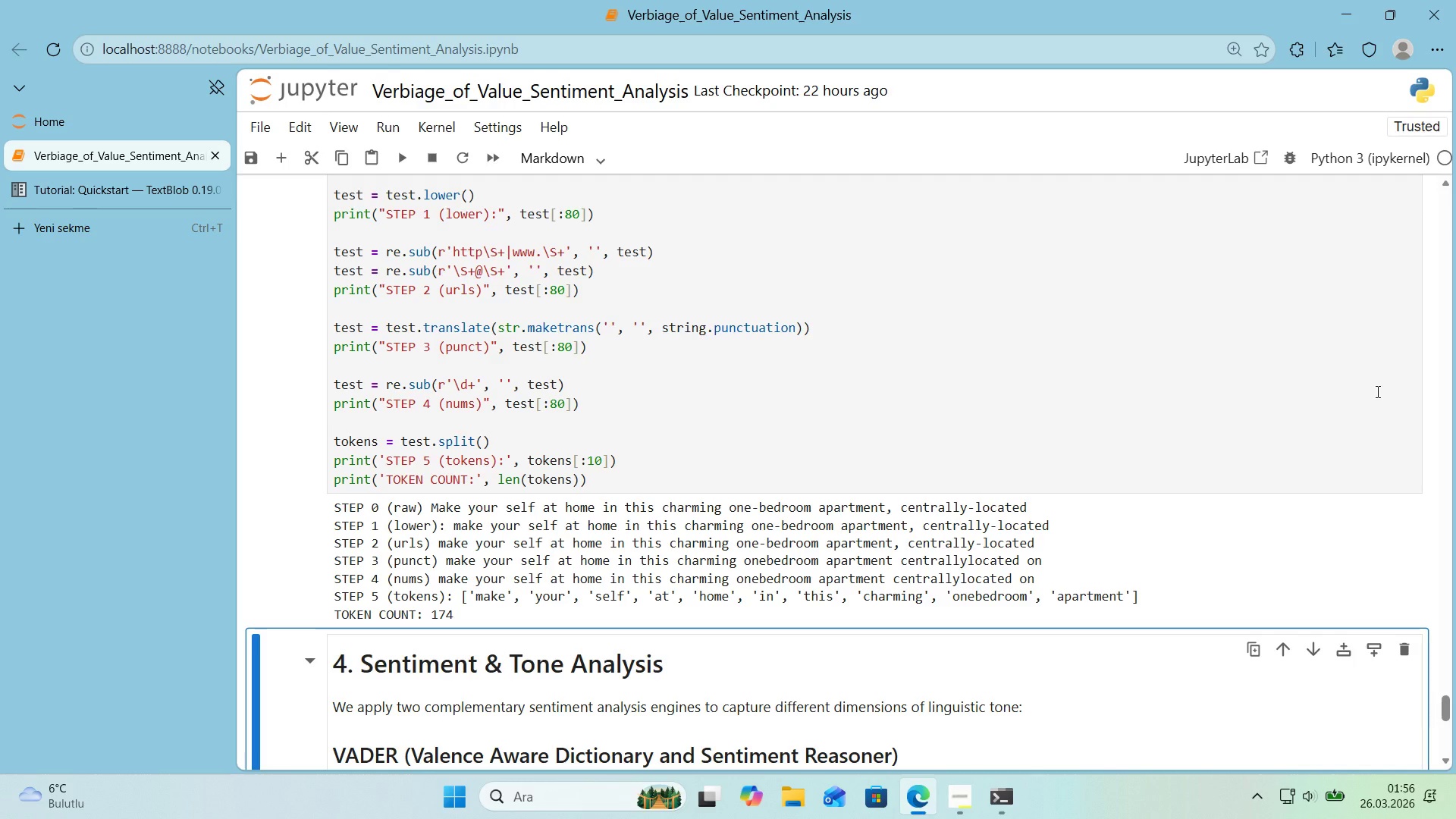 
scroll: coordinate [1387, 389], scroll_direction: up, amount: 1.0
 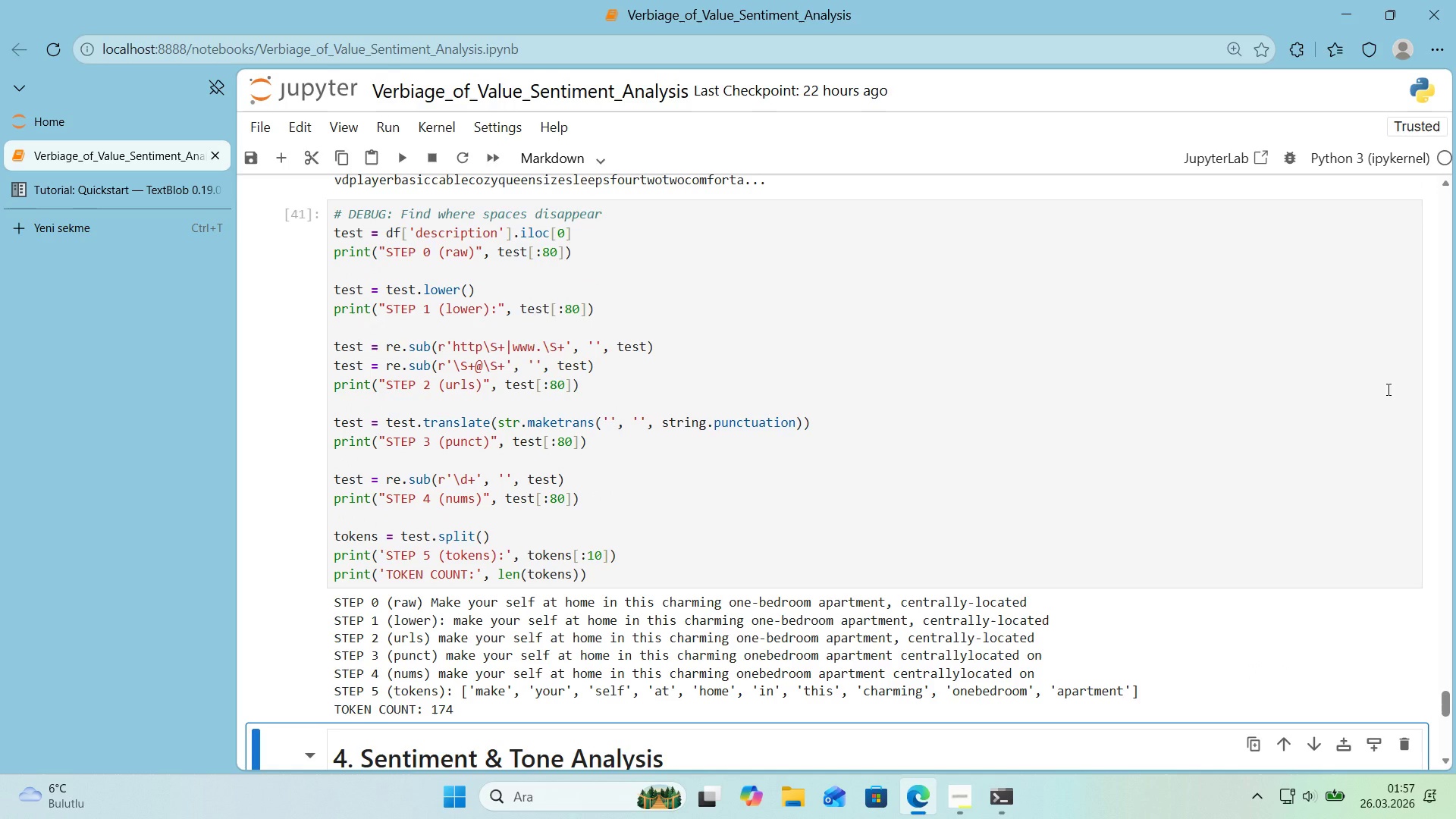 
wait(8.58)
 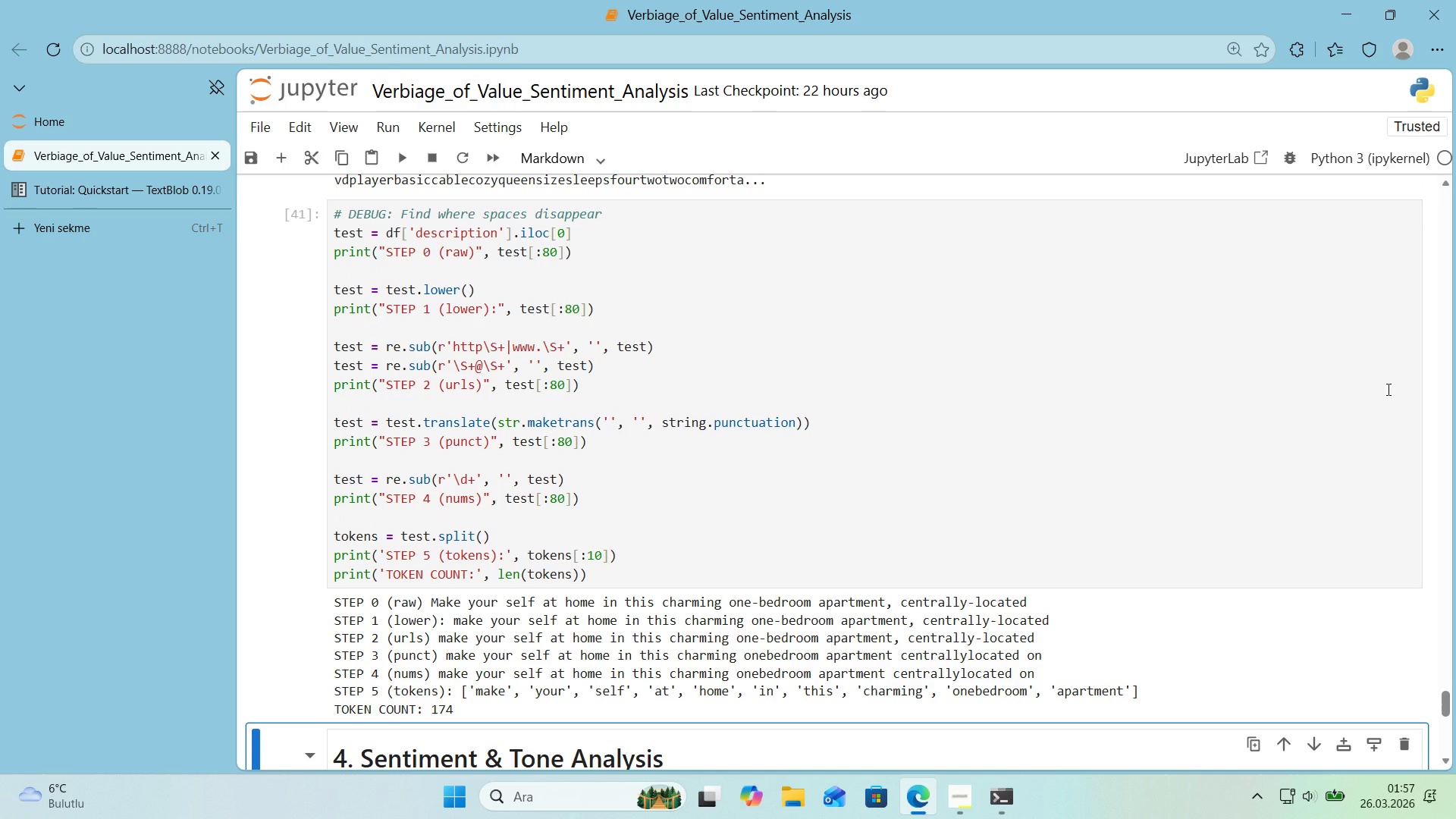 
scroll: coordinate [1066, 309], scroll_direction: up, amount: 10.0
 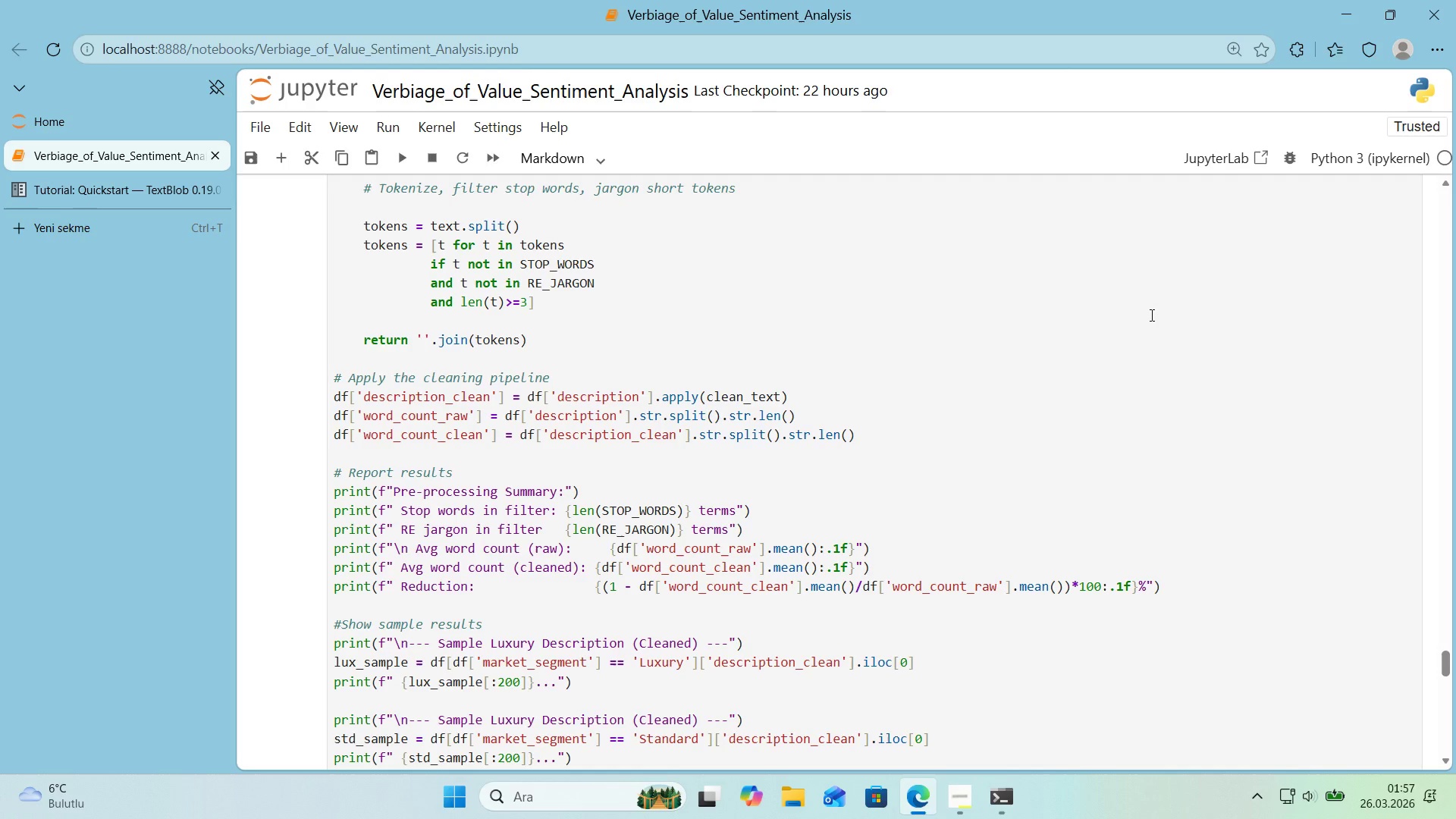 
wait(21.47)
 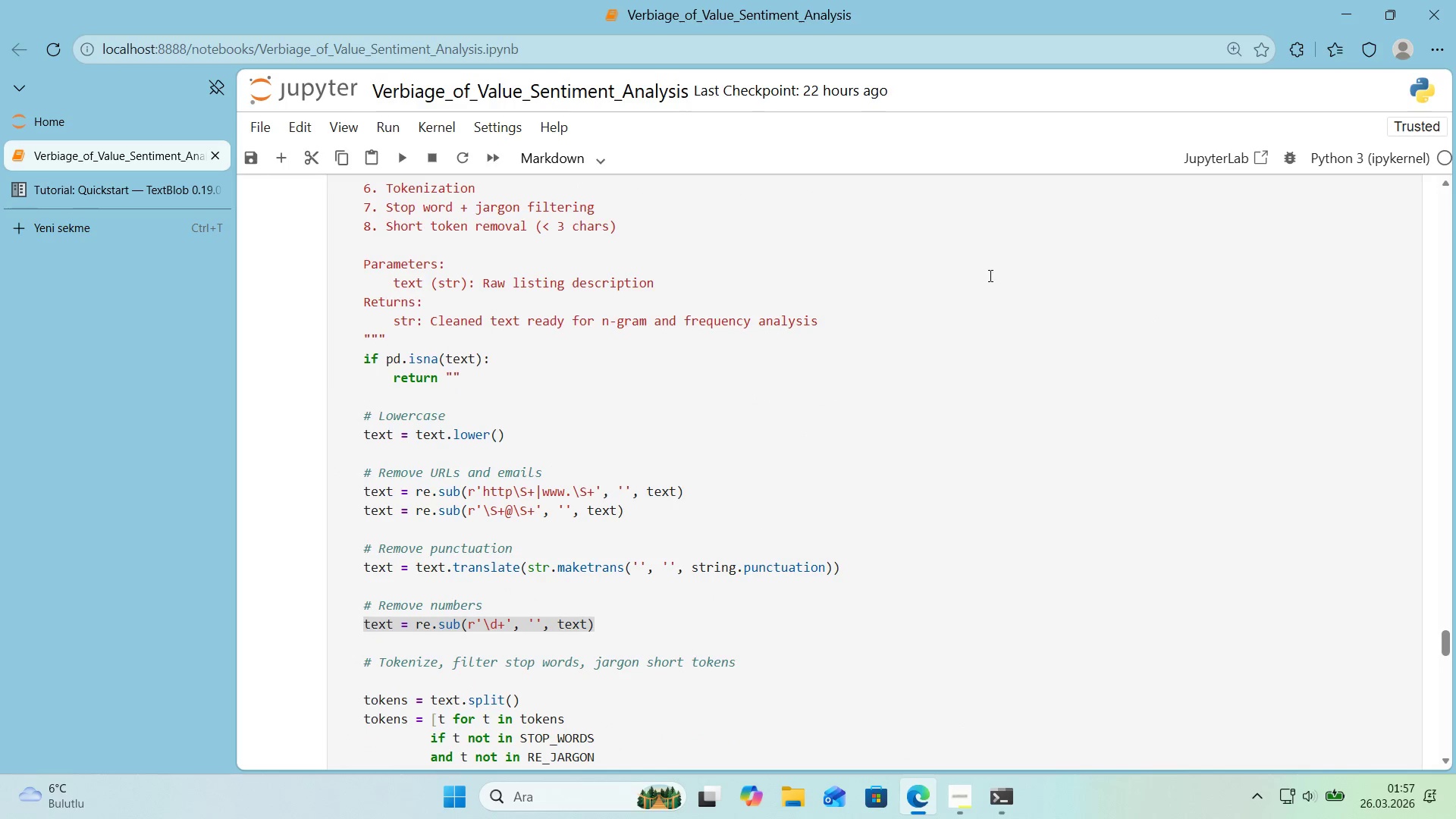 
left_click([1050, 304])
 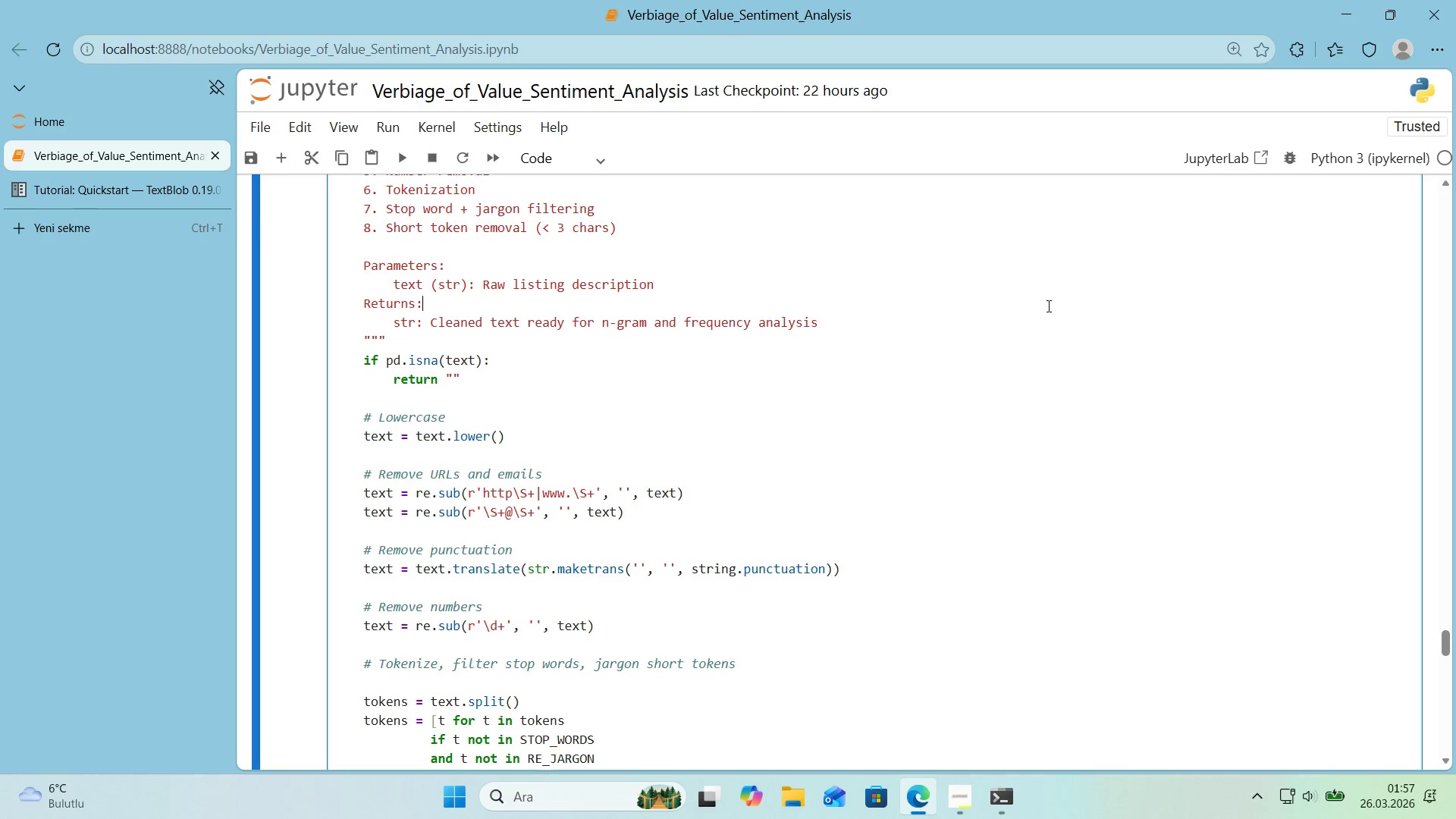 
scroll: coordinate [1047, 306], scroll_direction: up, amount: 6.0
 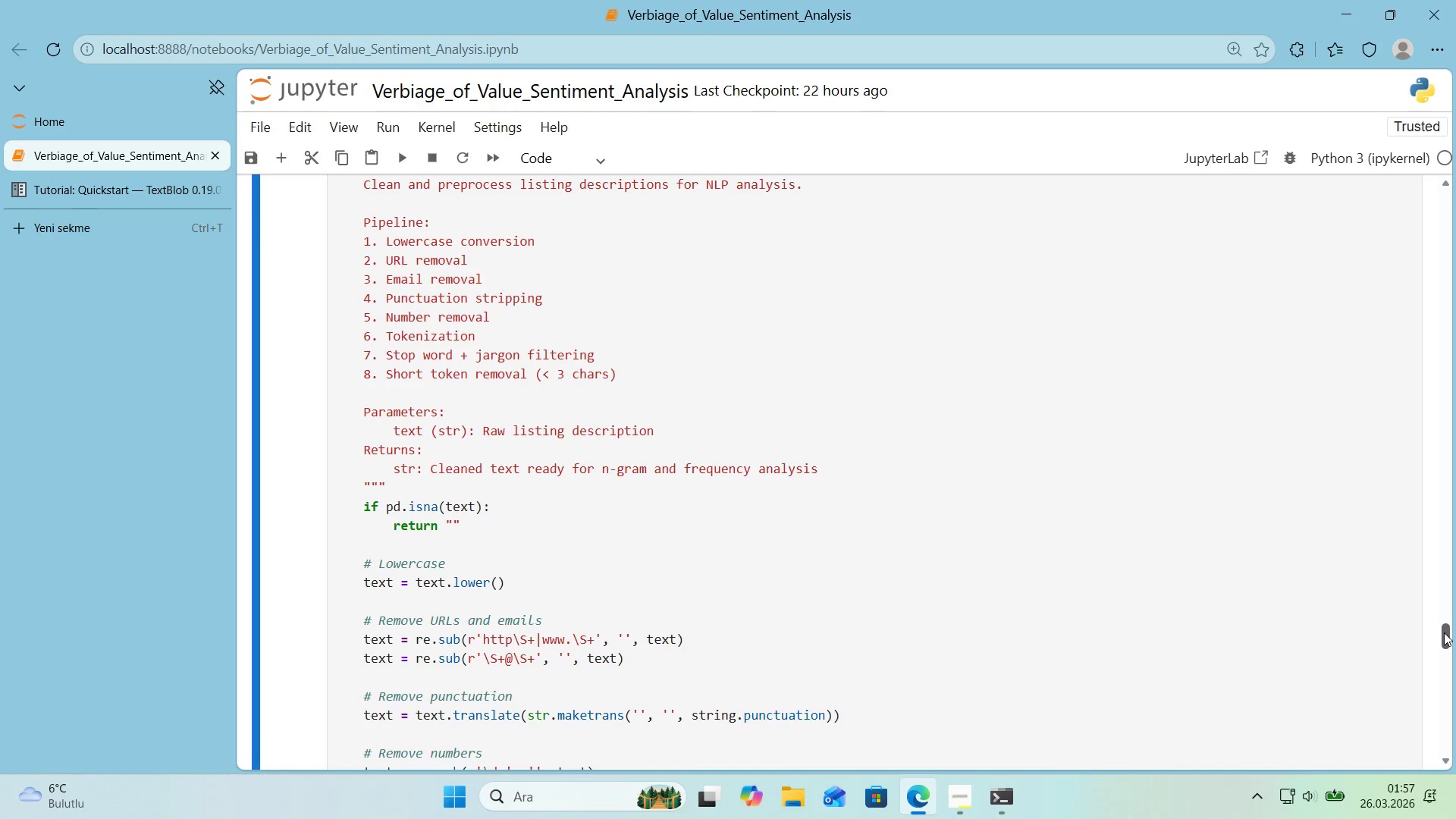 
scroll: coordinate [1241, 493], scroll_direction: down, amount: 1.0
 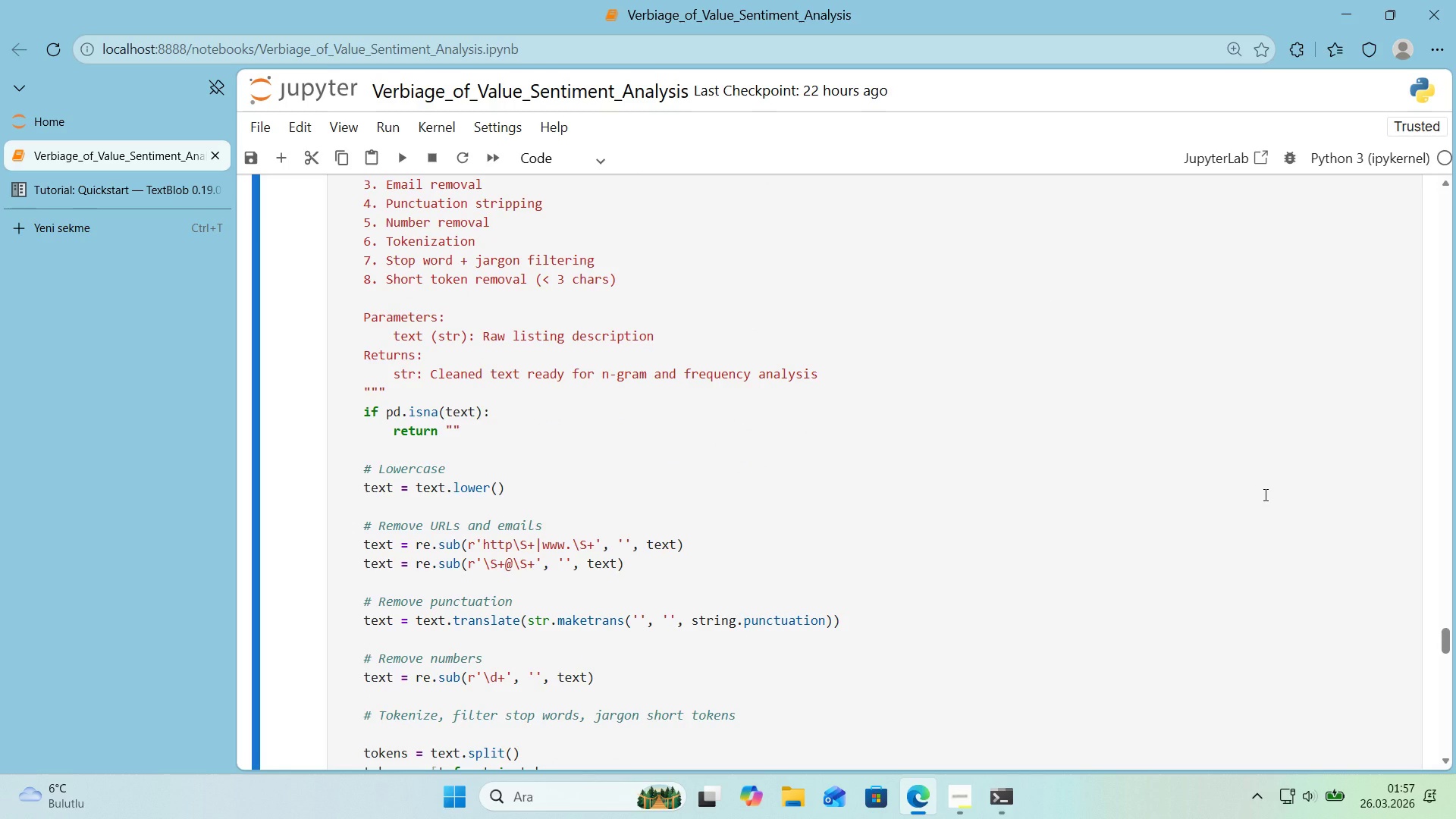 
wait(8.34)
 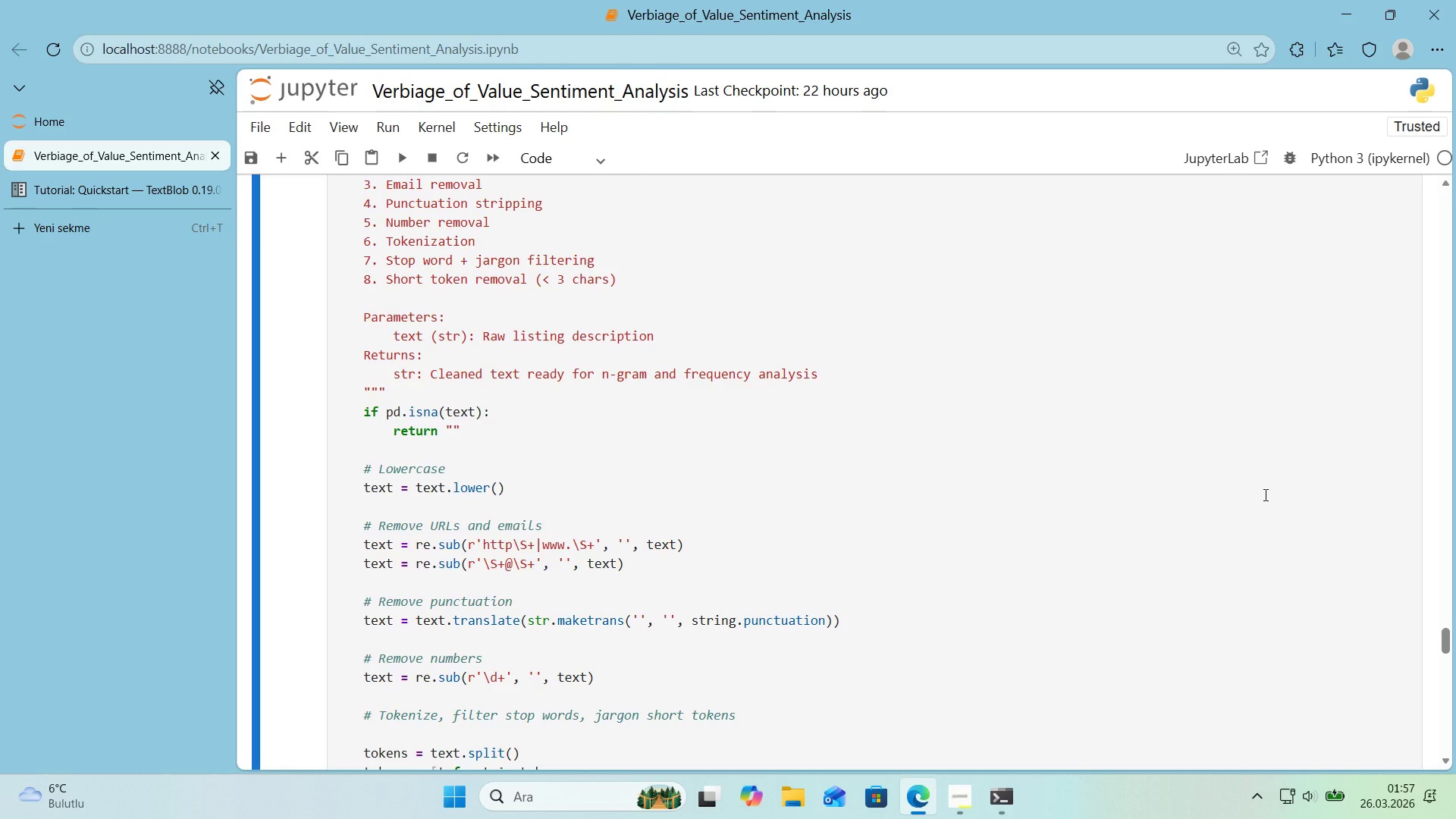 
scroll: coordinate [1147, 429], scroll_direction: up, amount: 6.0
 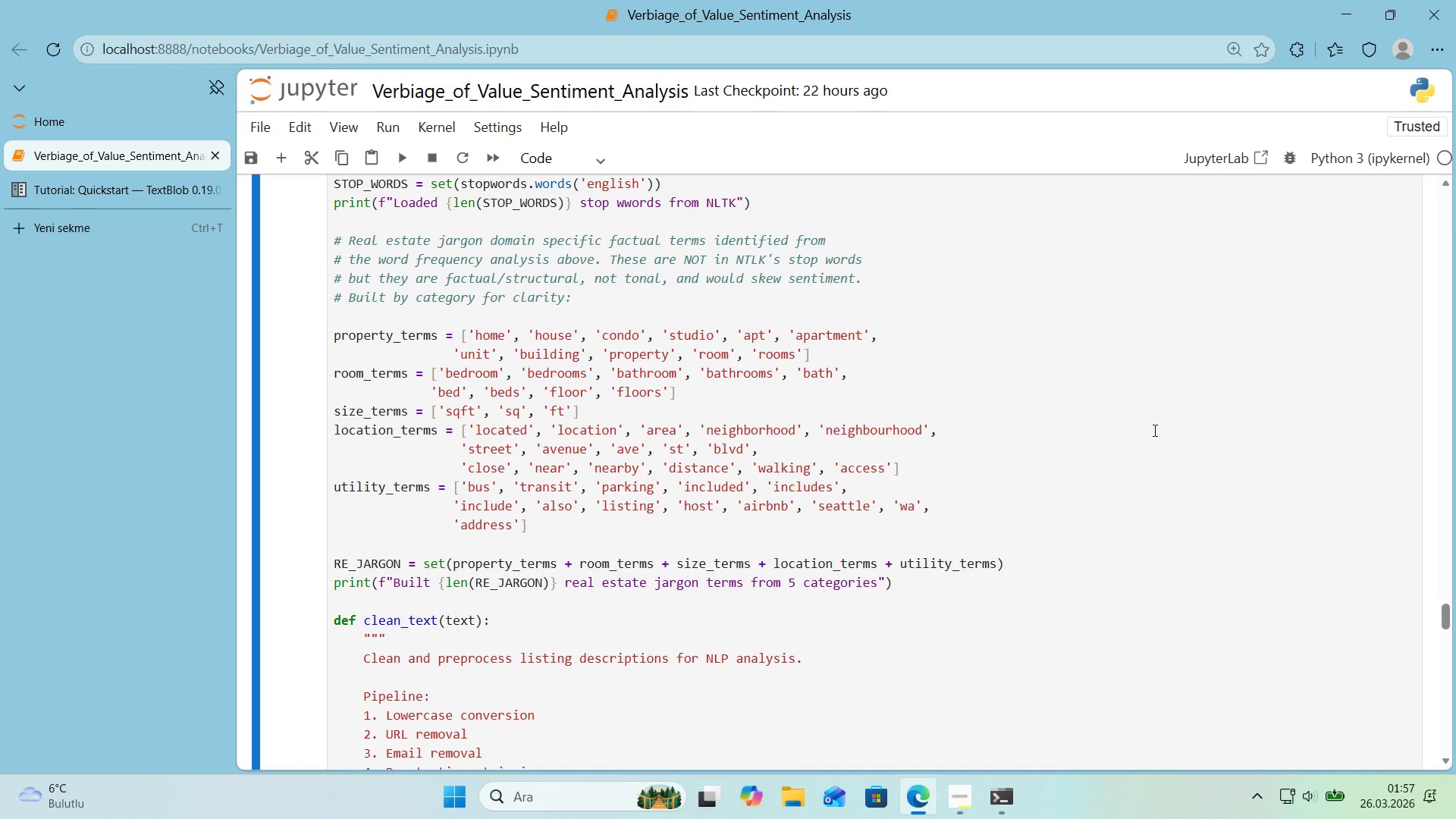 
wait(9.75)
 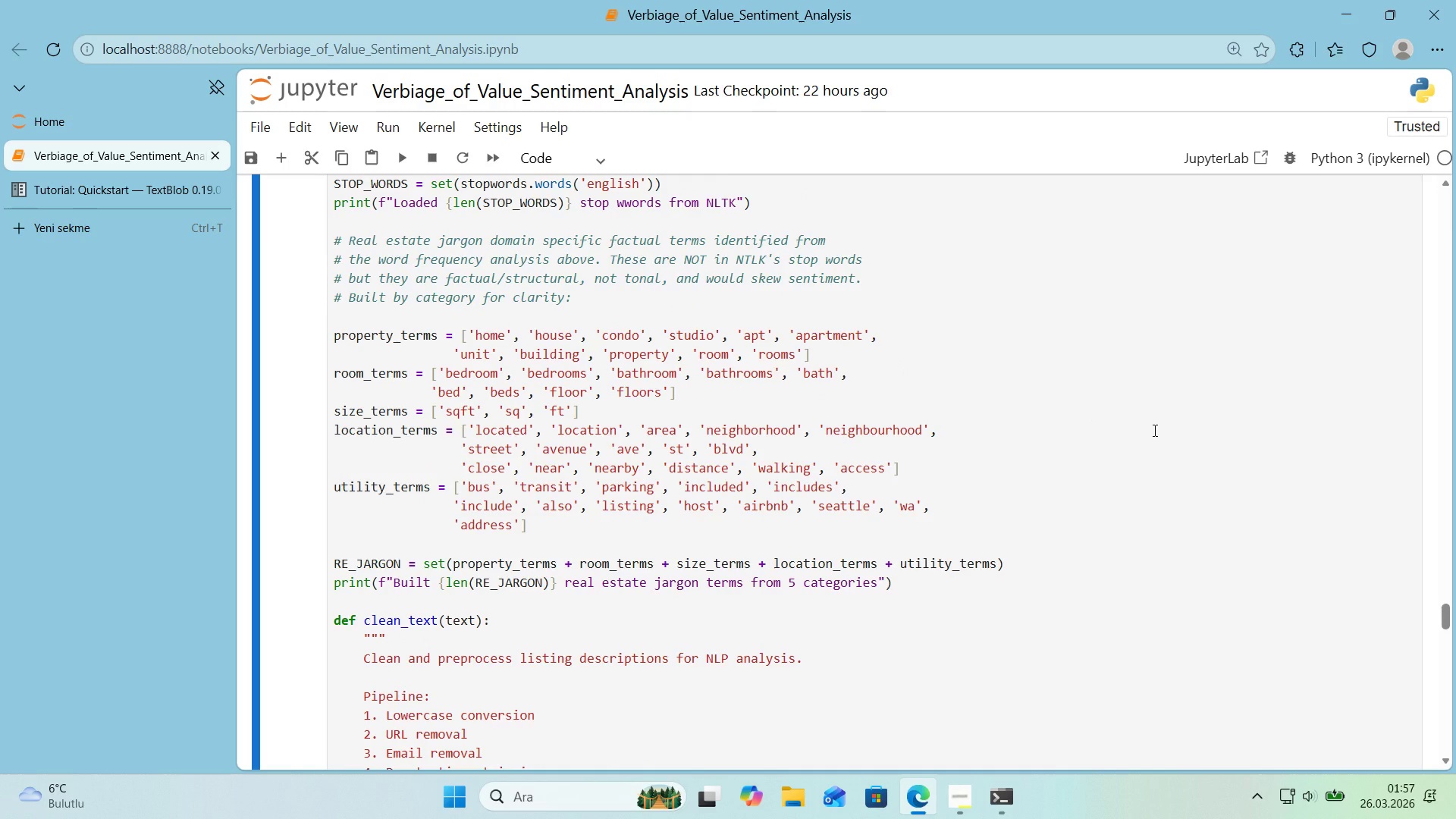 
scroll: coordinate [1153, 425], scroll_direction: up, amount: 2.0
 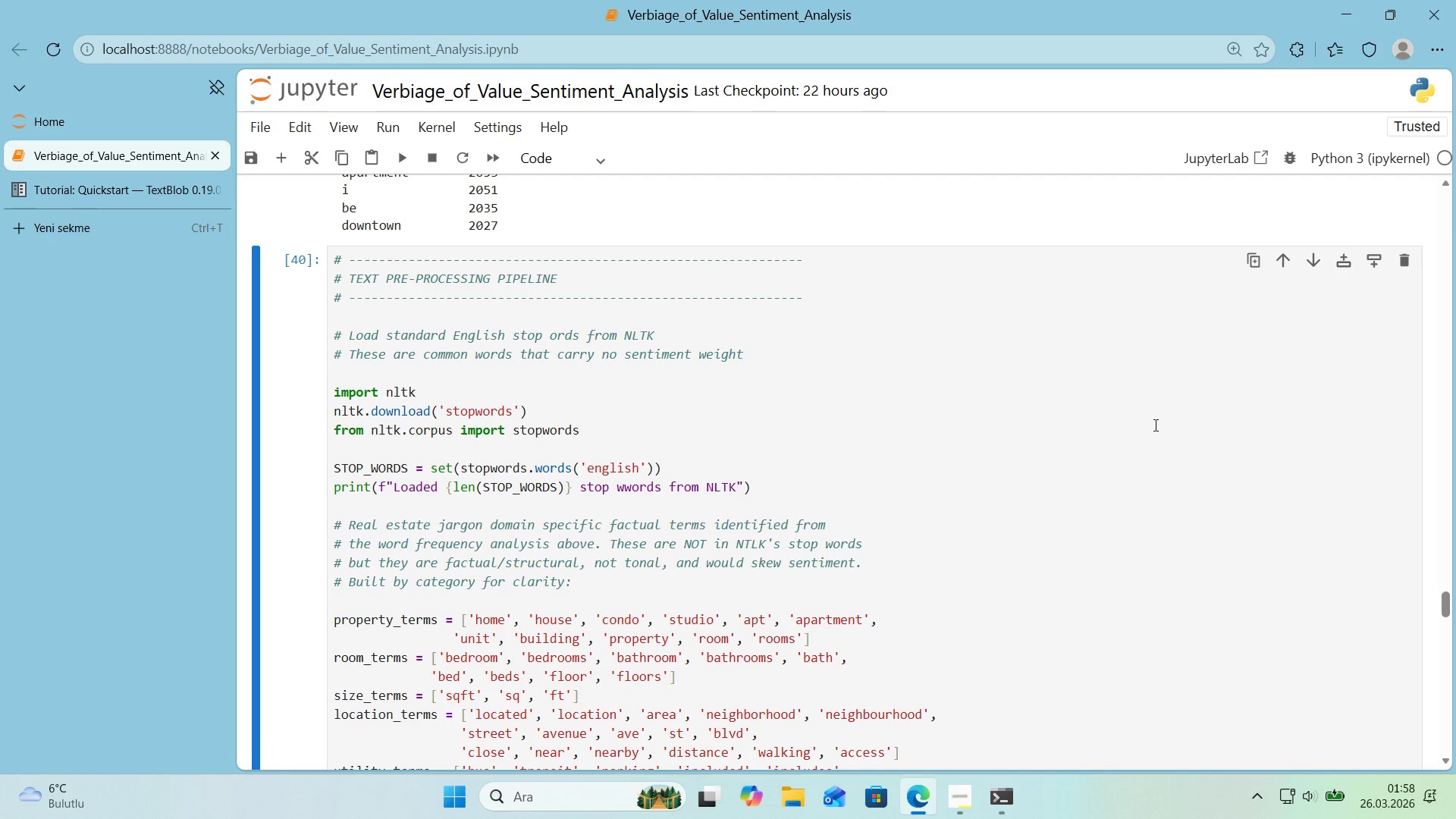 
wait(13.73)
 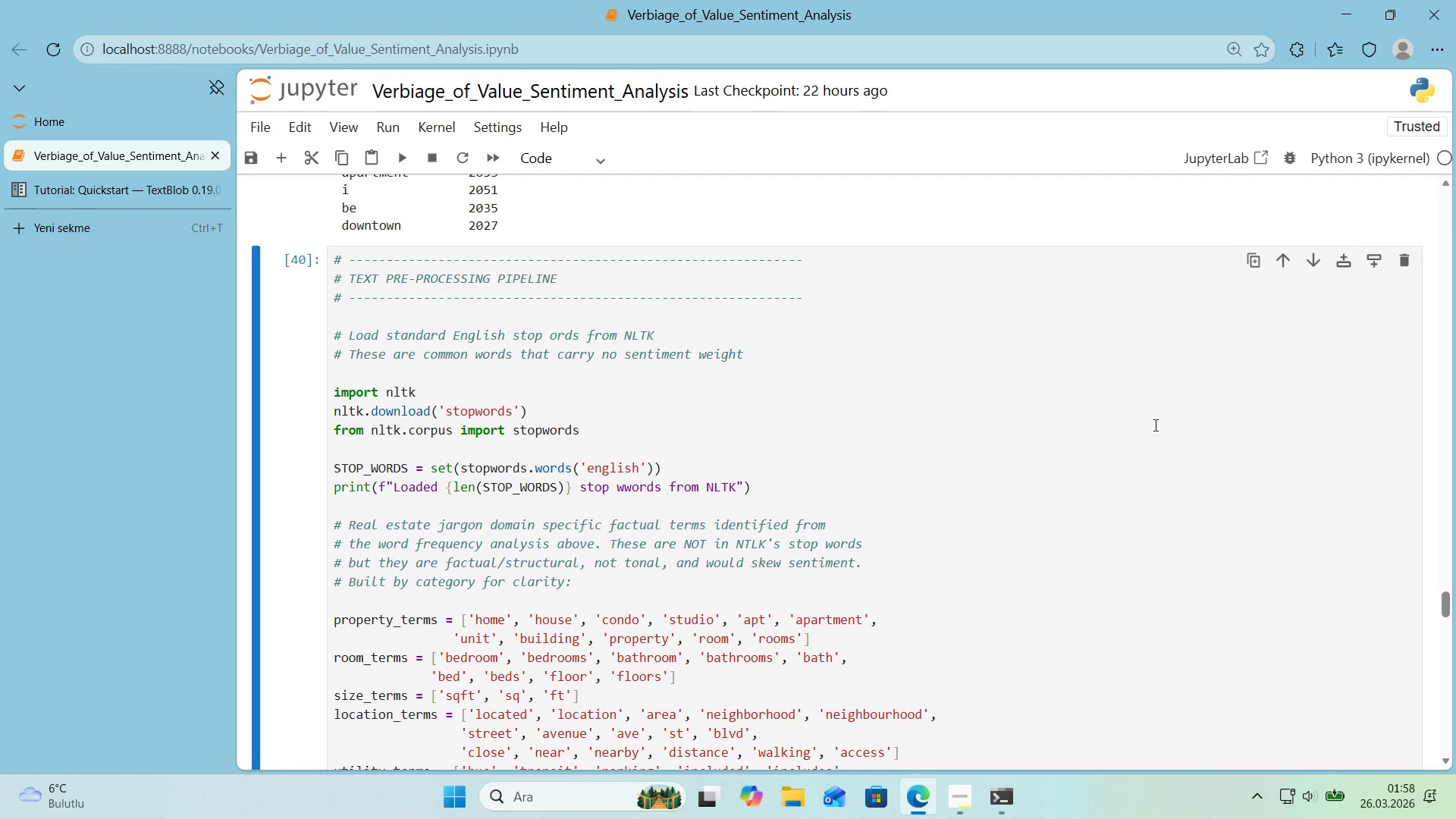 
scroll: coordinate [902, 468], scroll_direction: down, amount: 3.0
 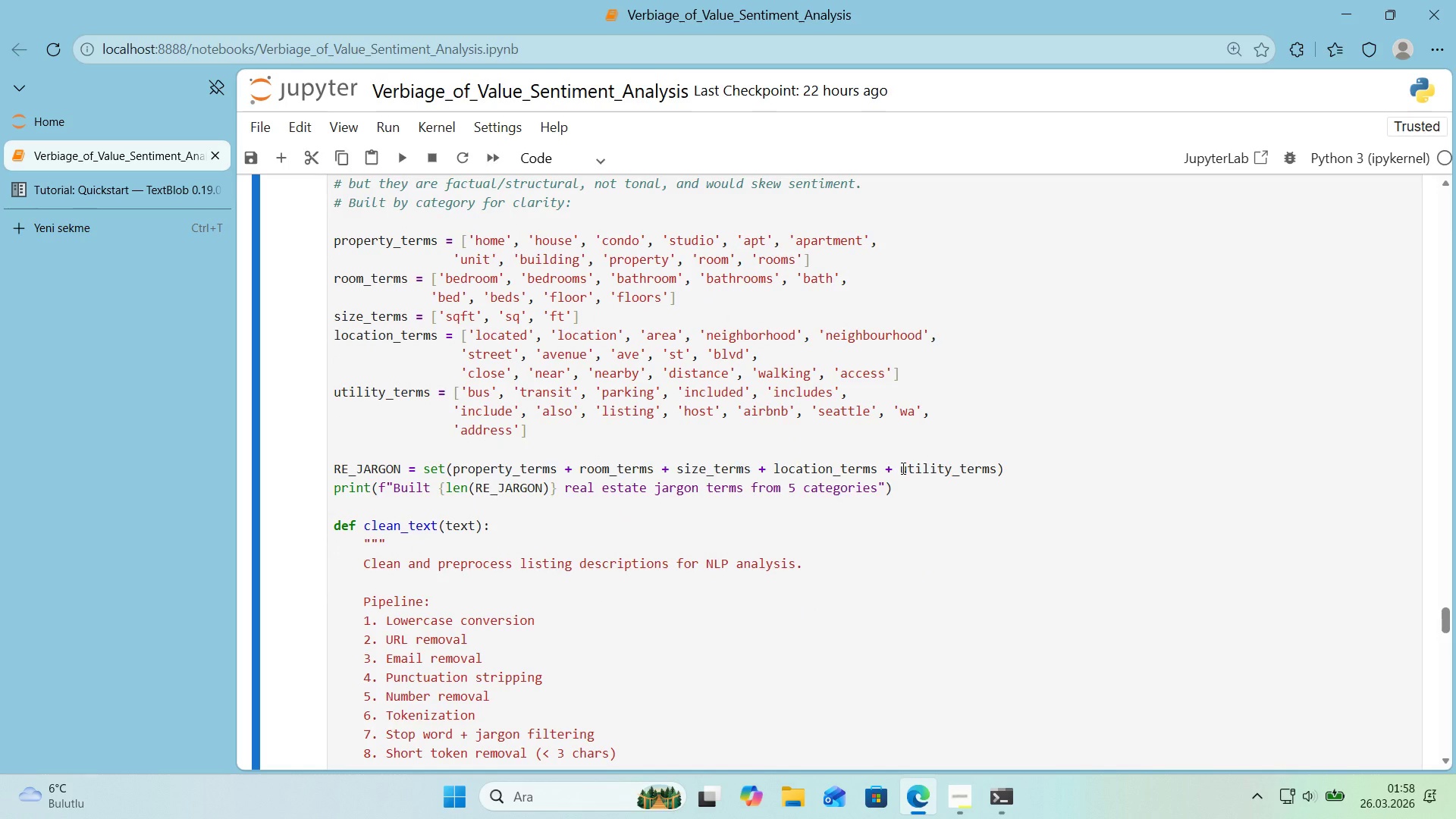 
wait(8.25)
 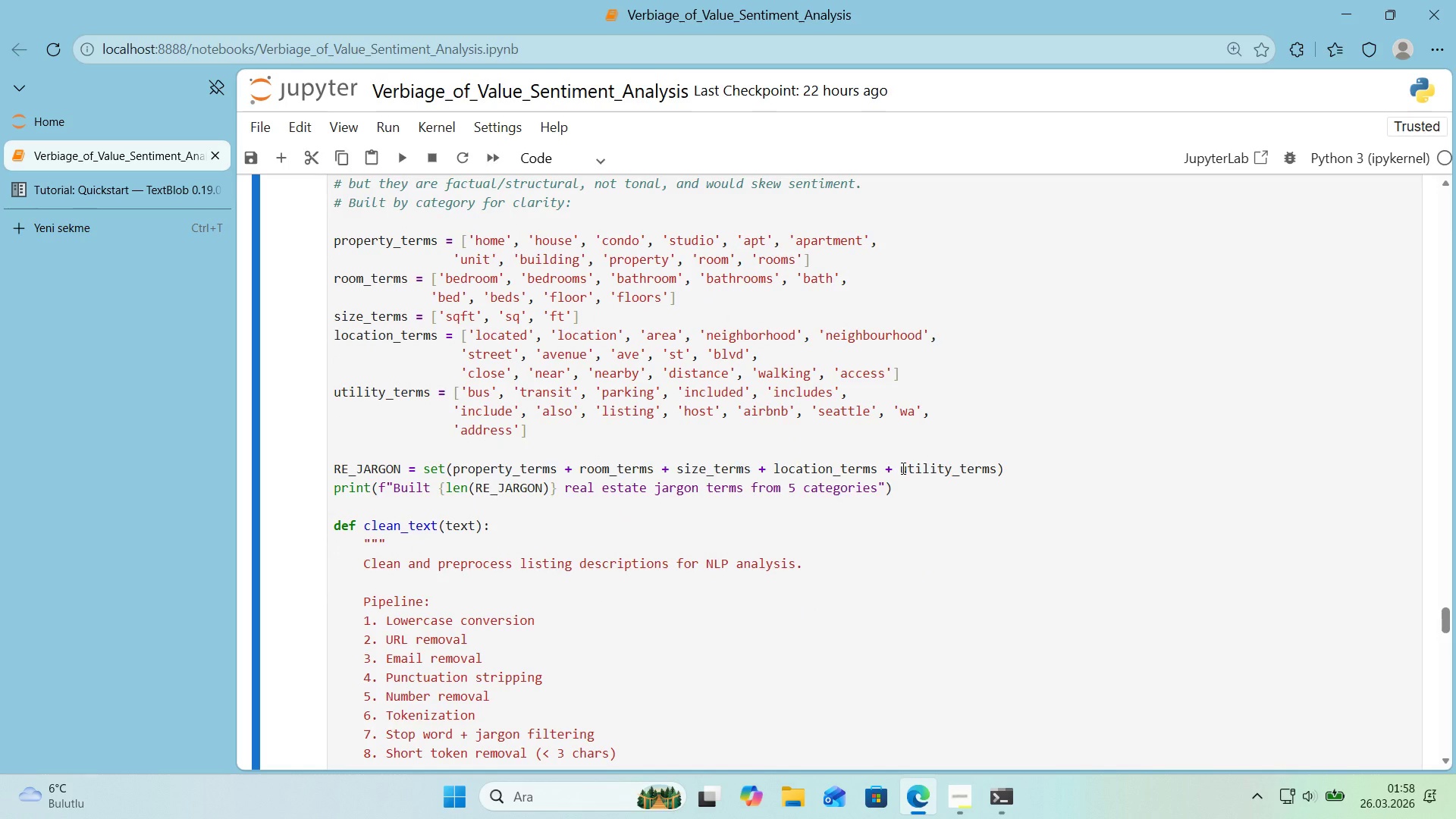 
scroll: coordinate [828, 471], scroll_direction: down, amount: 8.0
 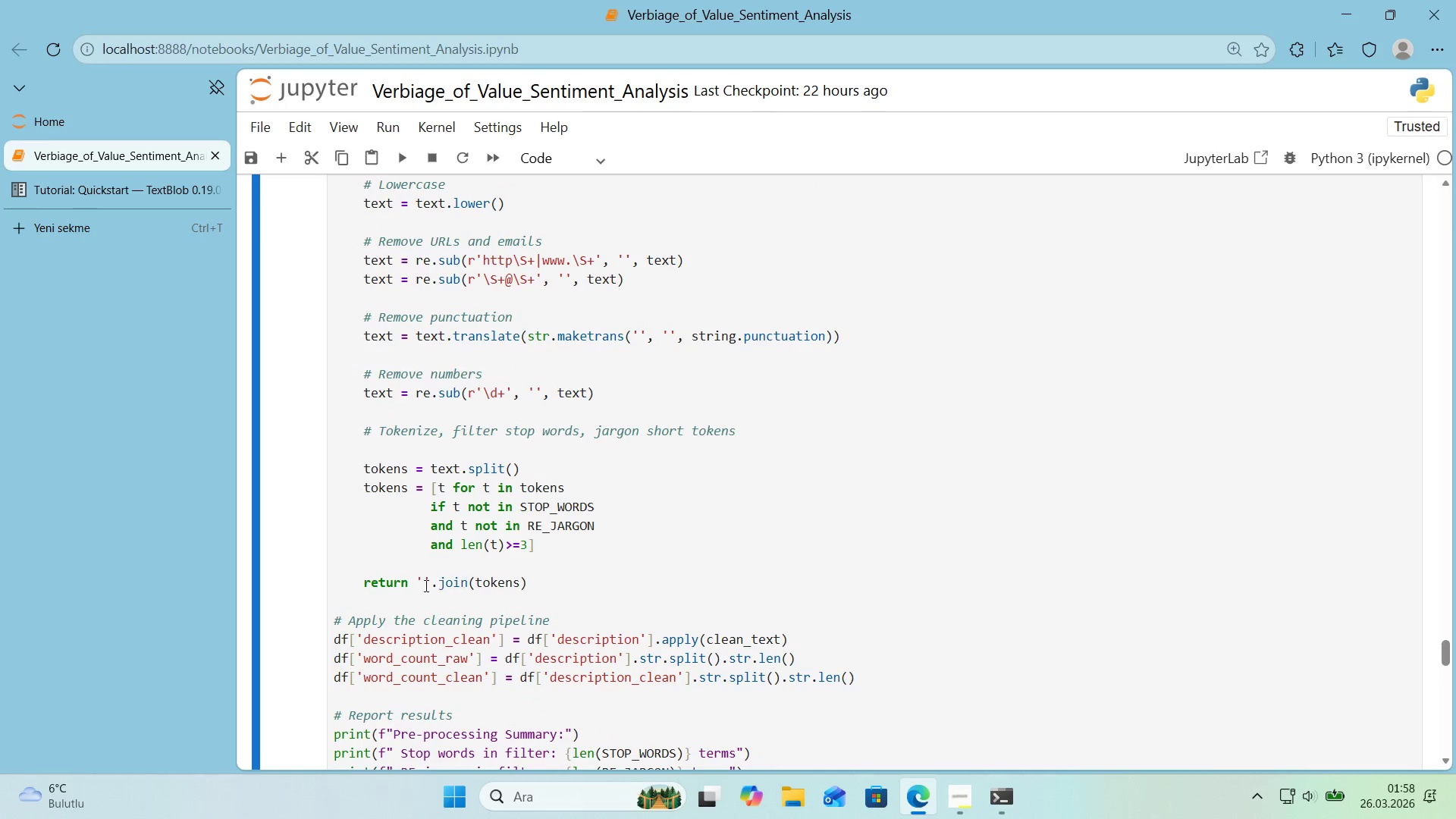 
left_click([425, 585])
 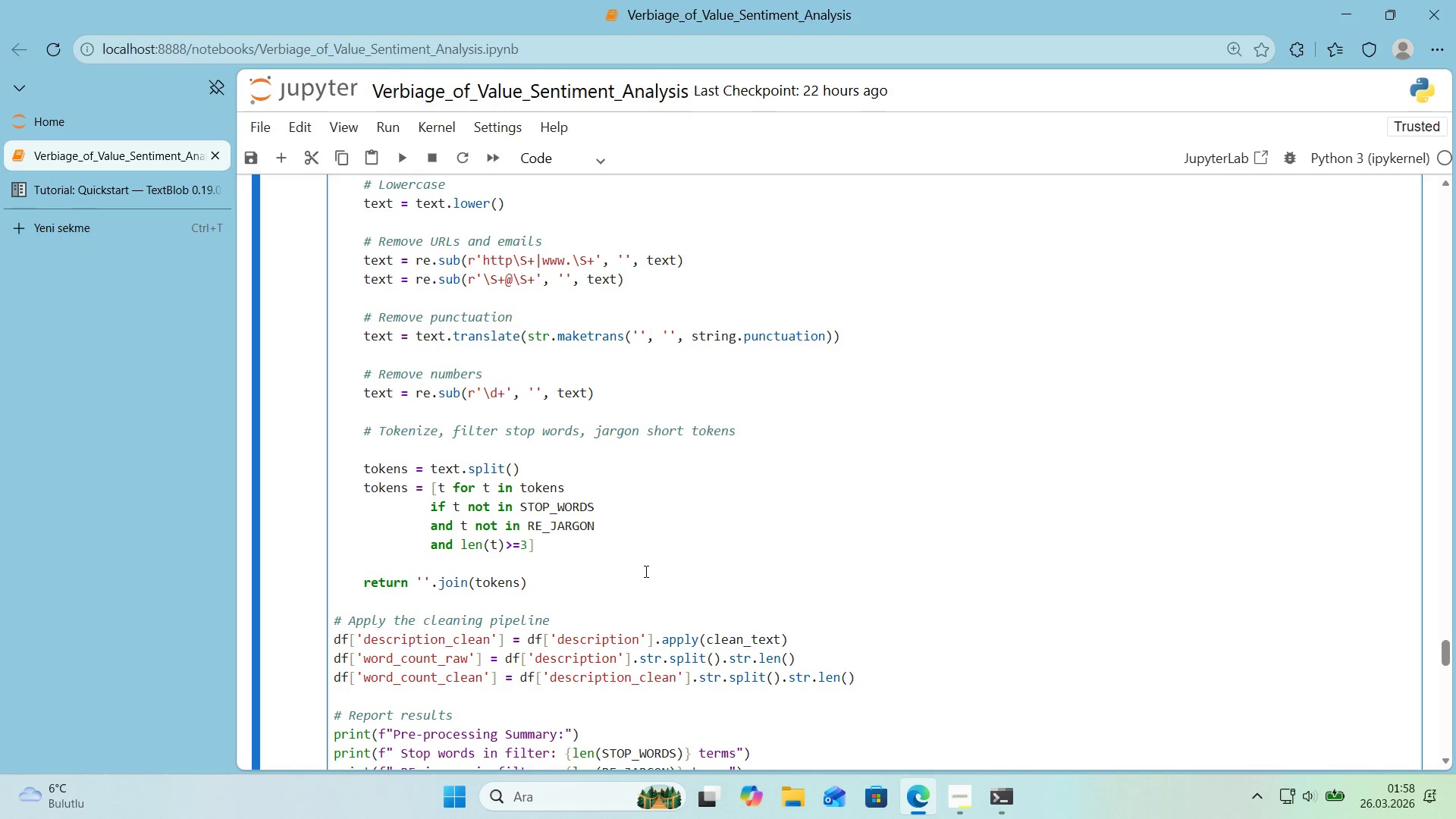 
key(Space)
 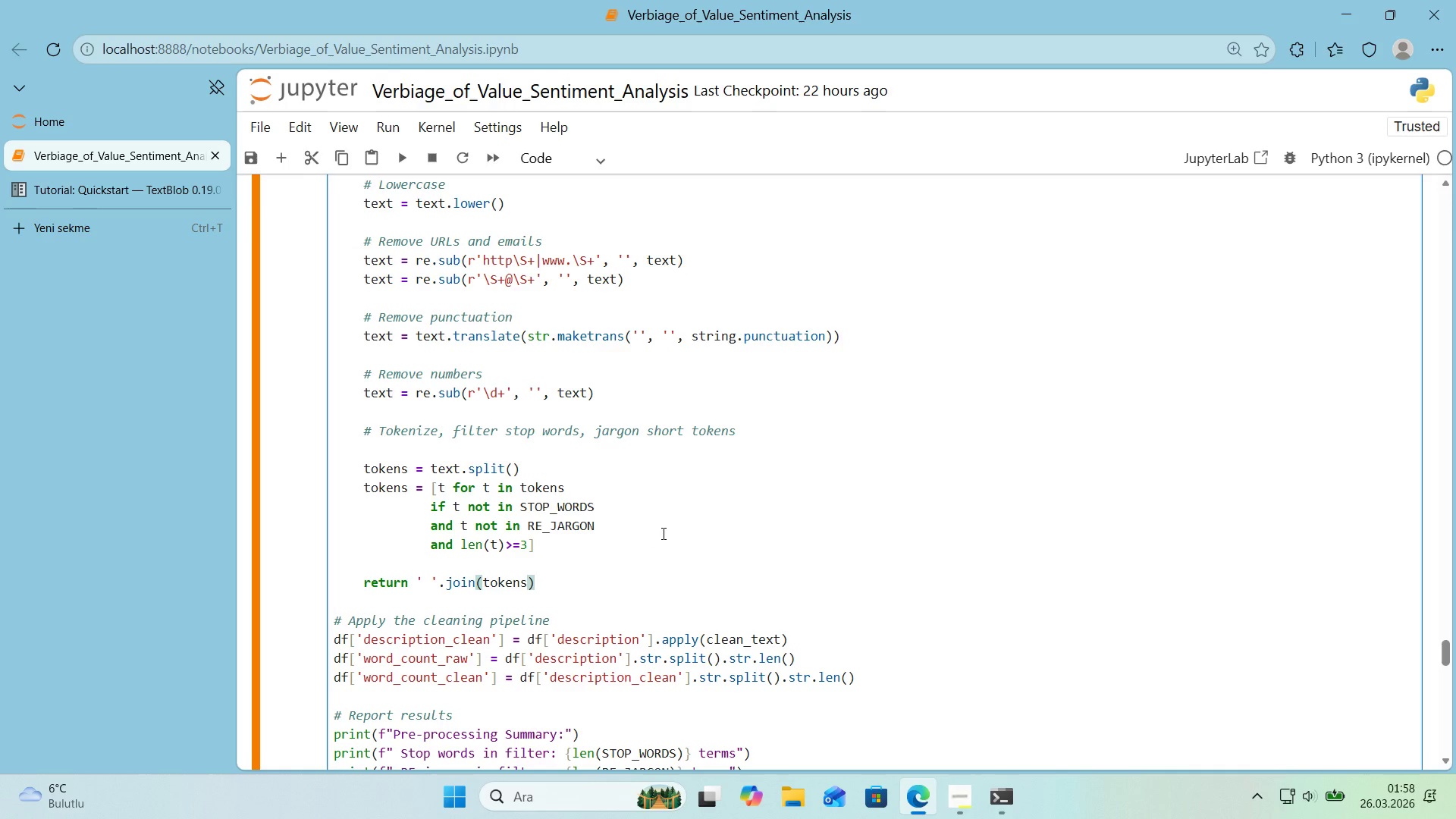 
wait(19.59)
 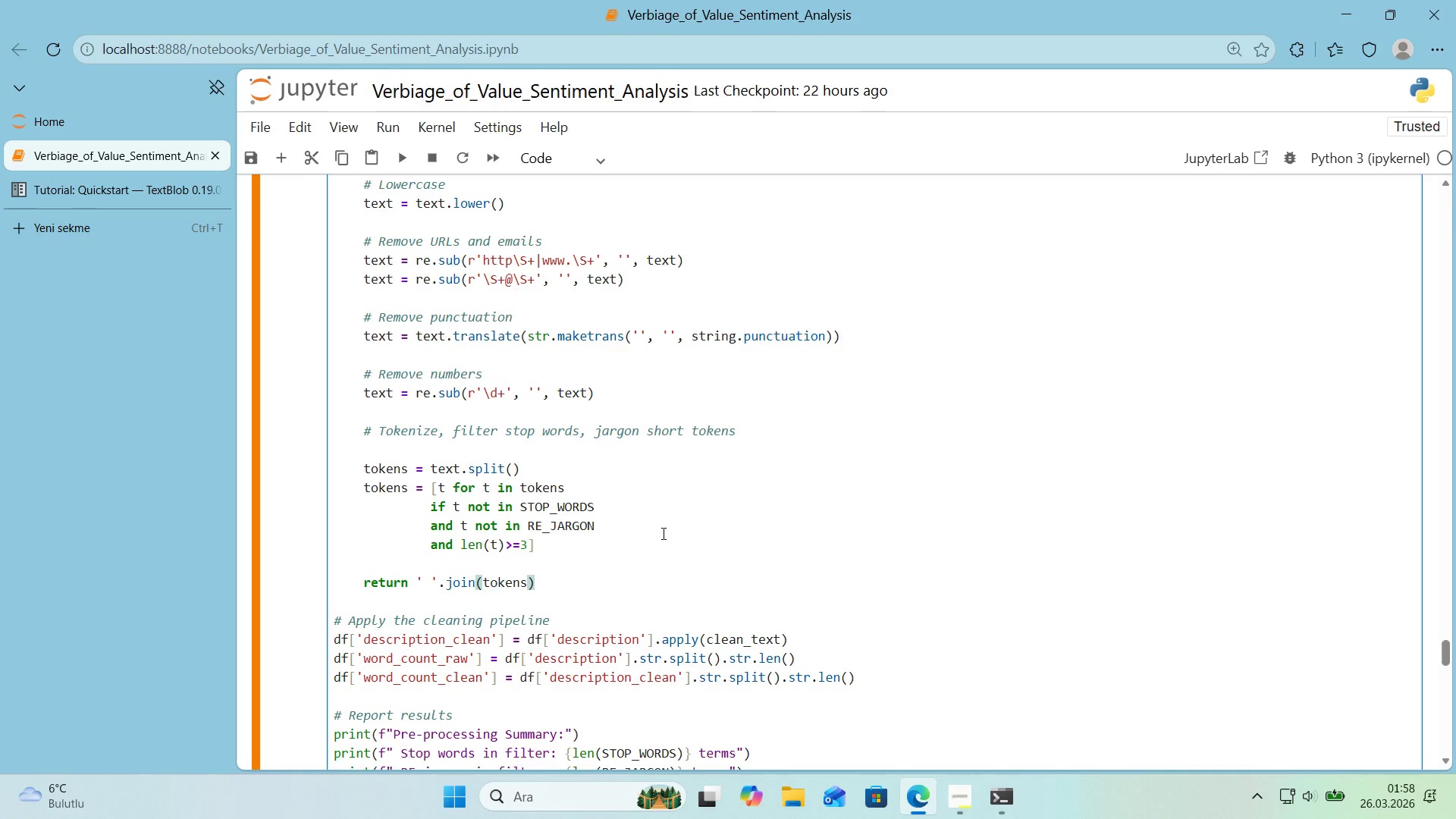 
scroll: coordinate [642, 453], scroll_direction: up, amount: 5.0
 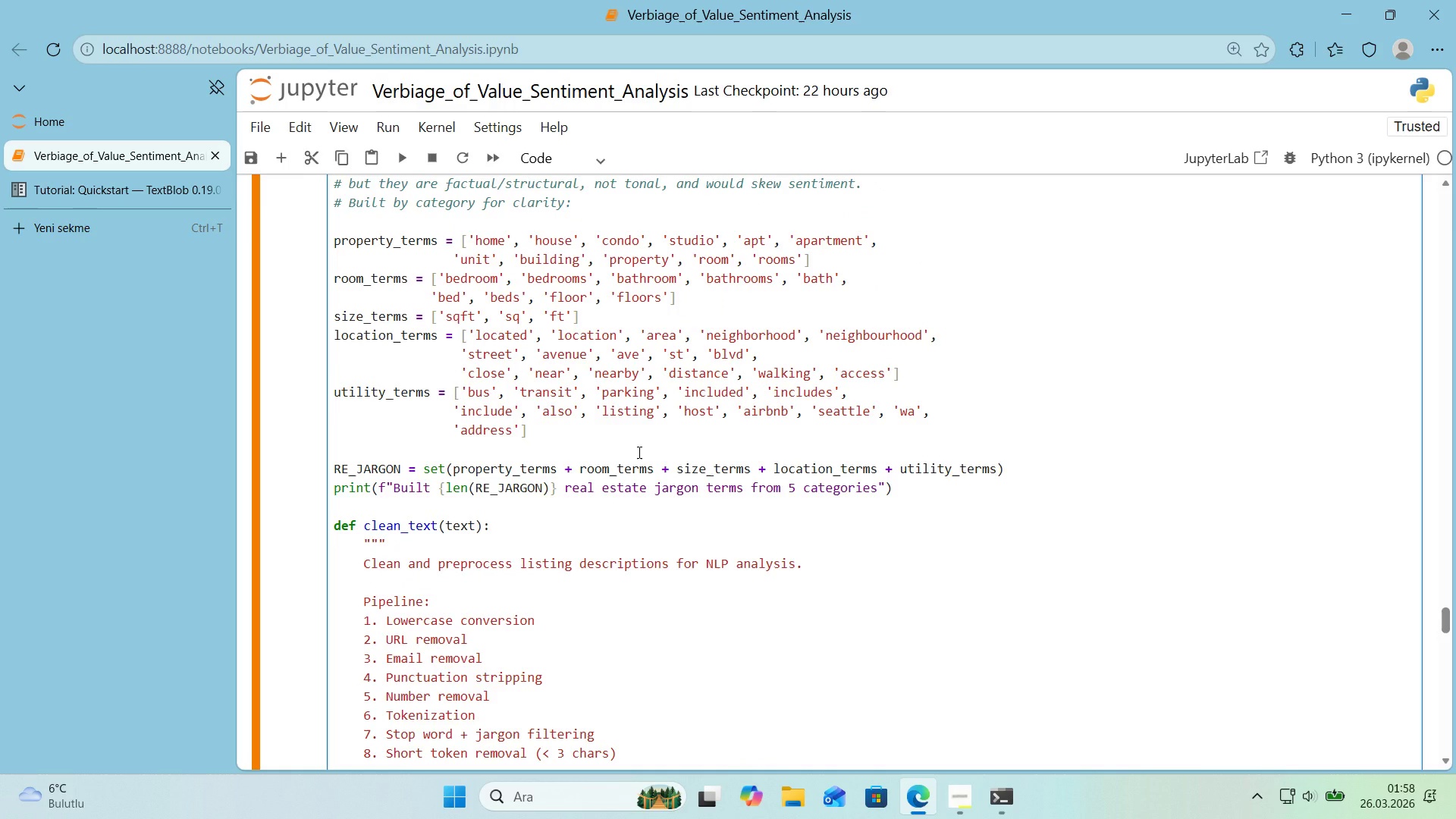 
wait(5.38)
 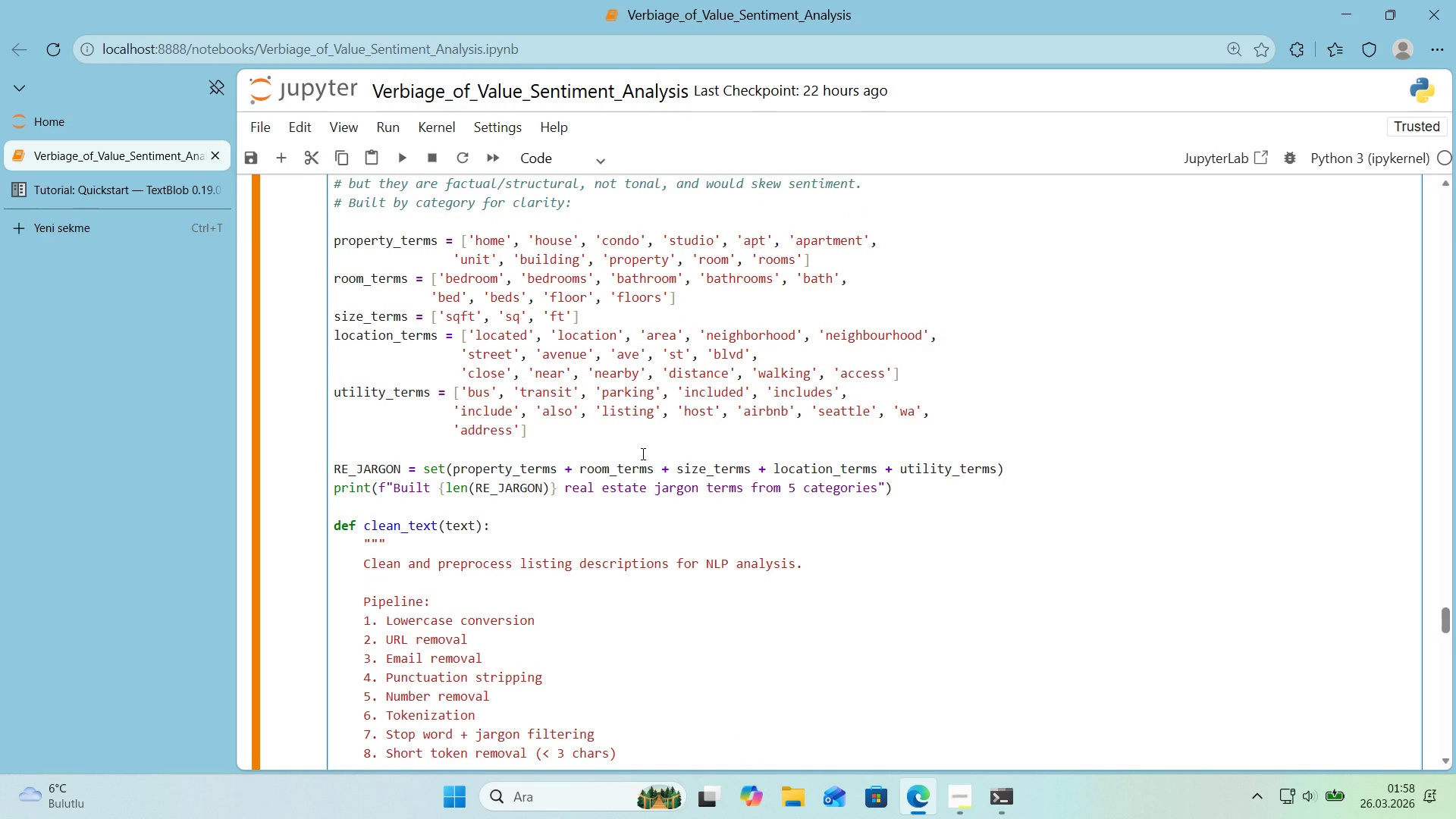 
scroll: coordinate [635, 451], scroll_direction: up, amount: 2.0
 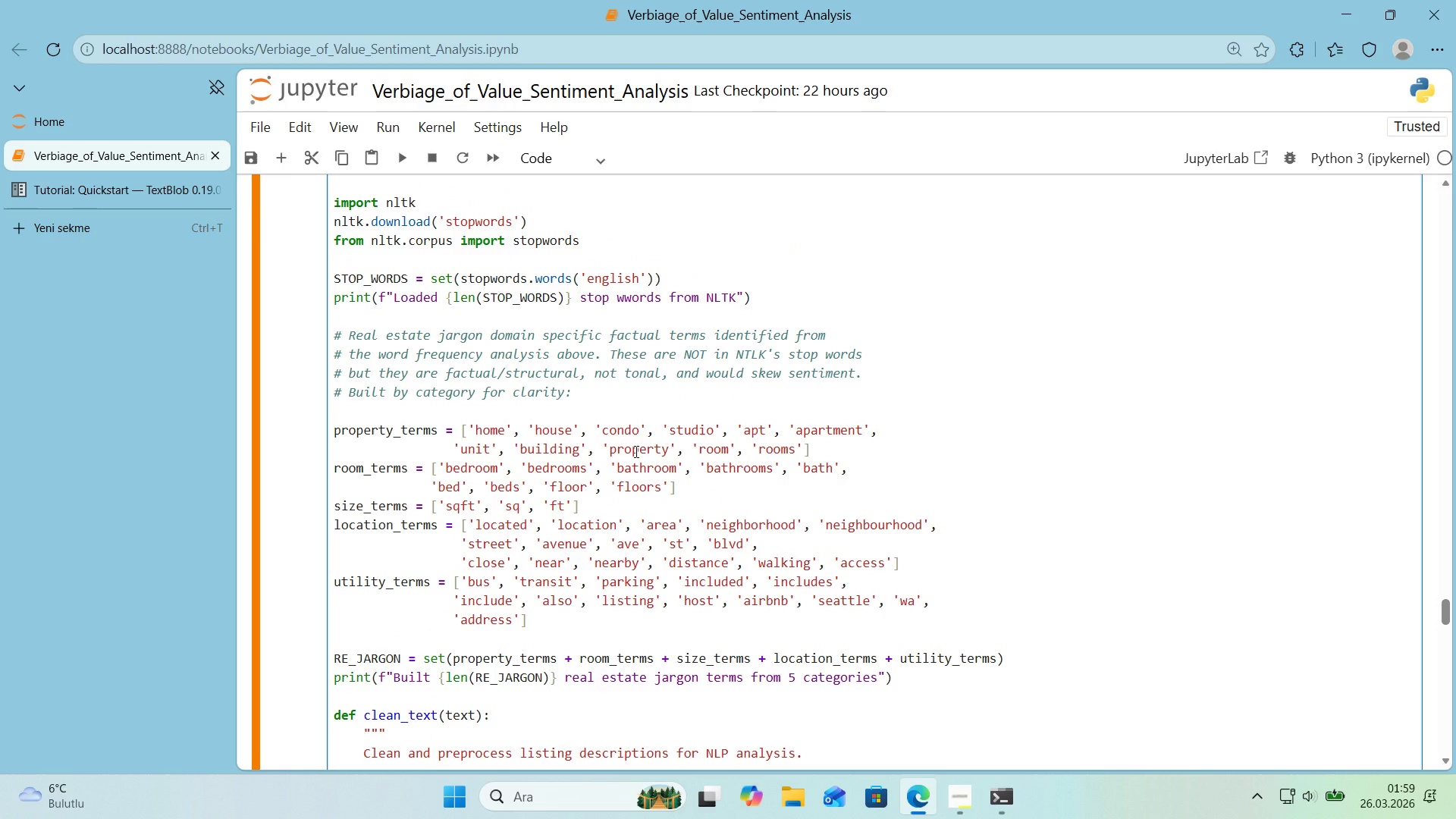 
scroll: coordinate [627, 450], scroll_direction: down, amount: 4.0
 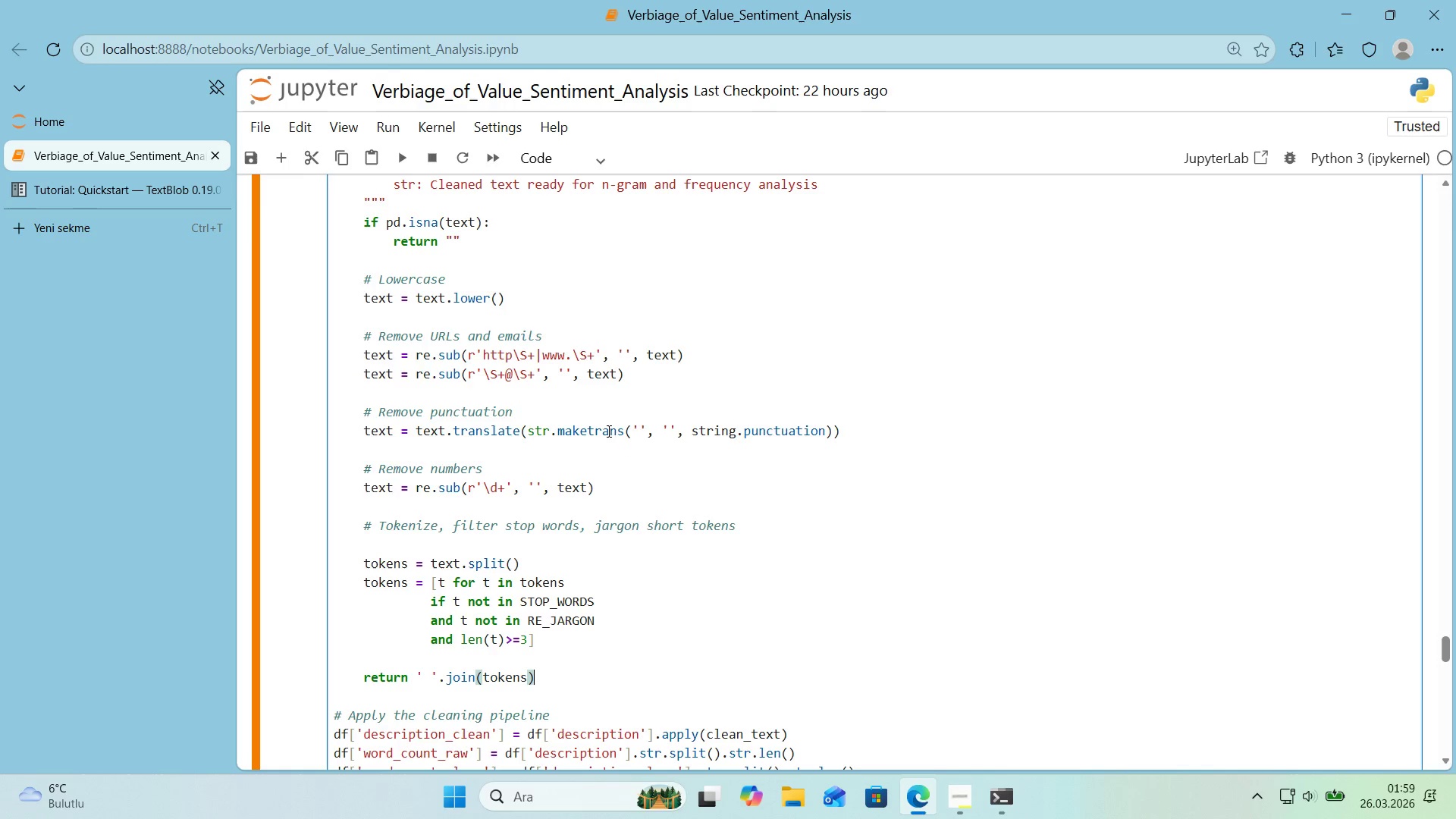 
wait(24.8)
 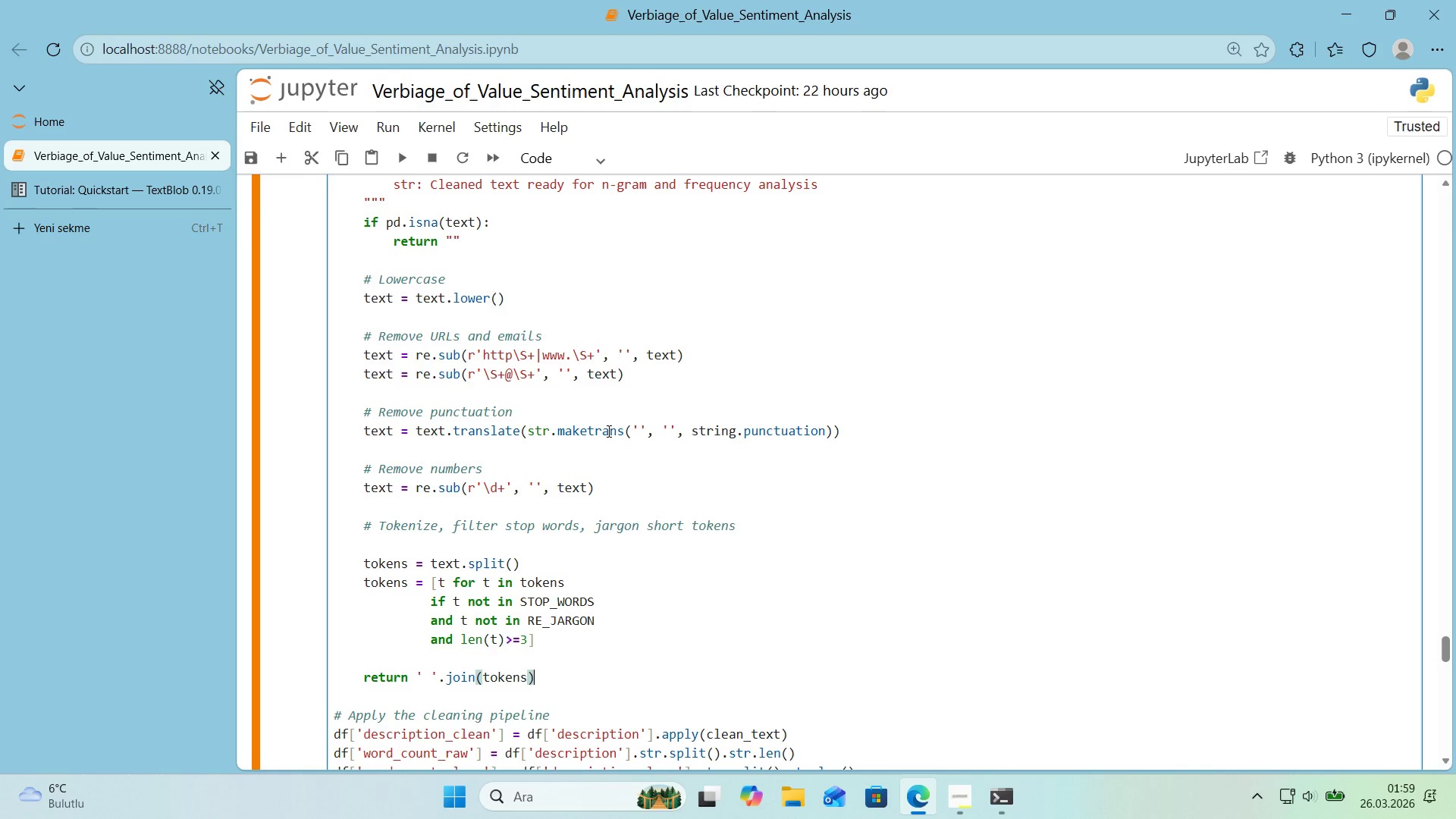 
left_click([667, 429])
 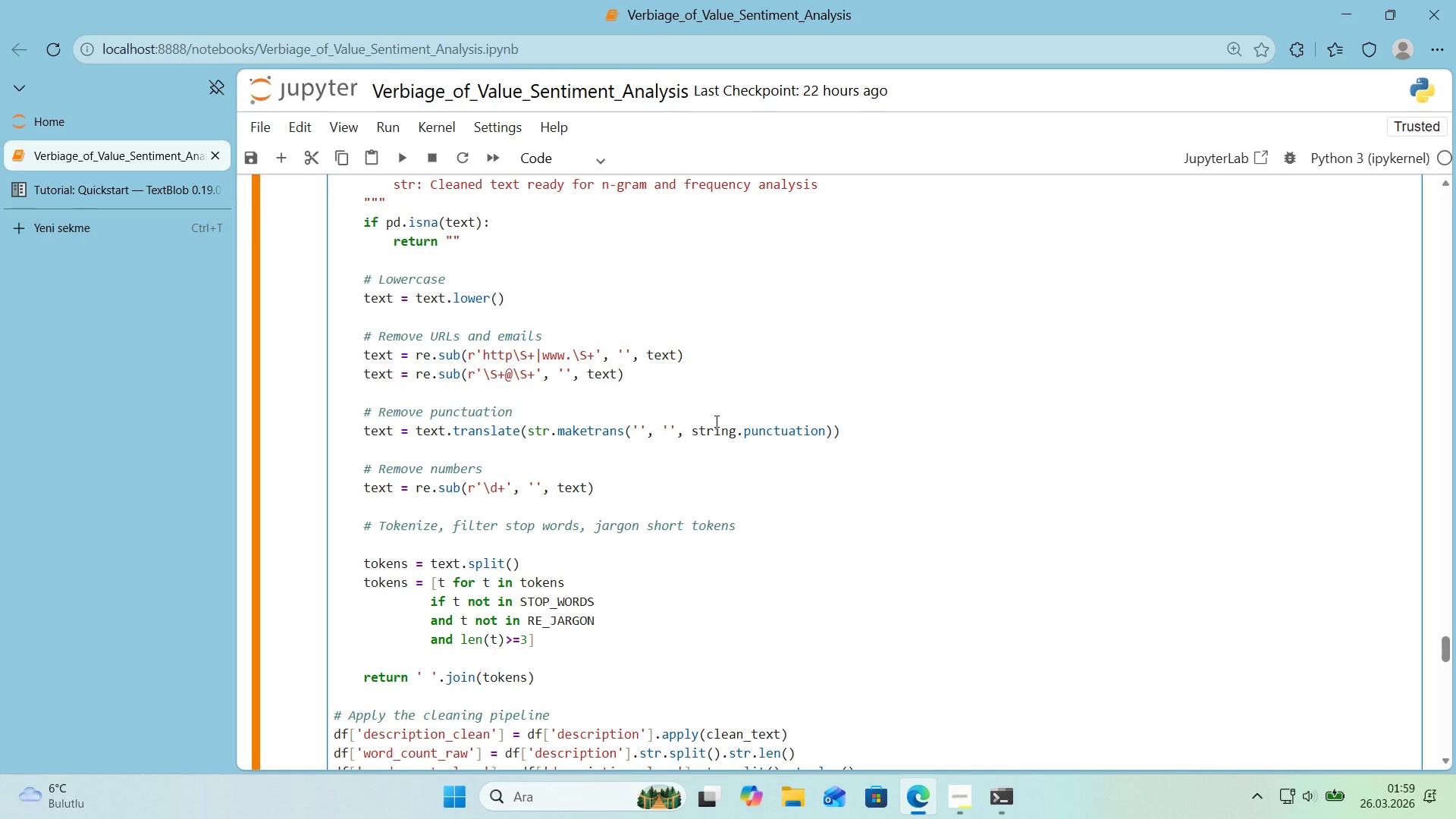 
wait(22.86)
 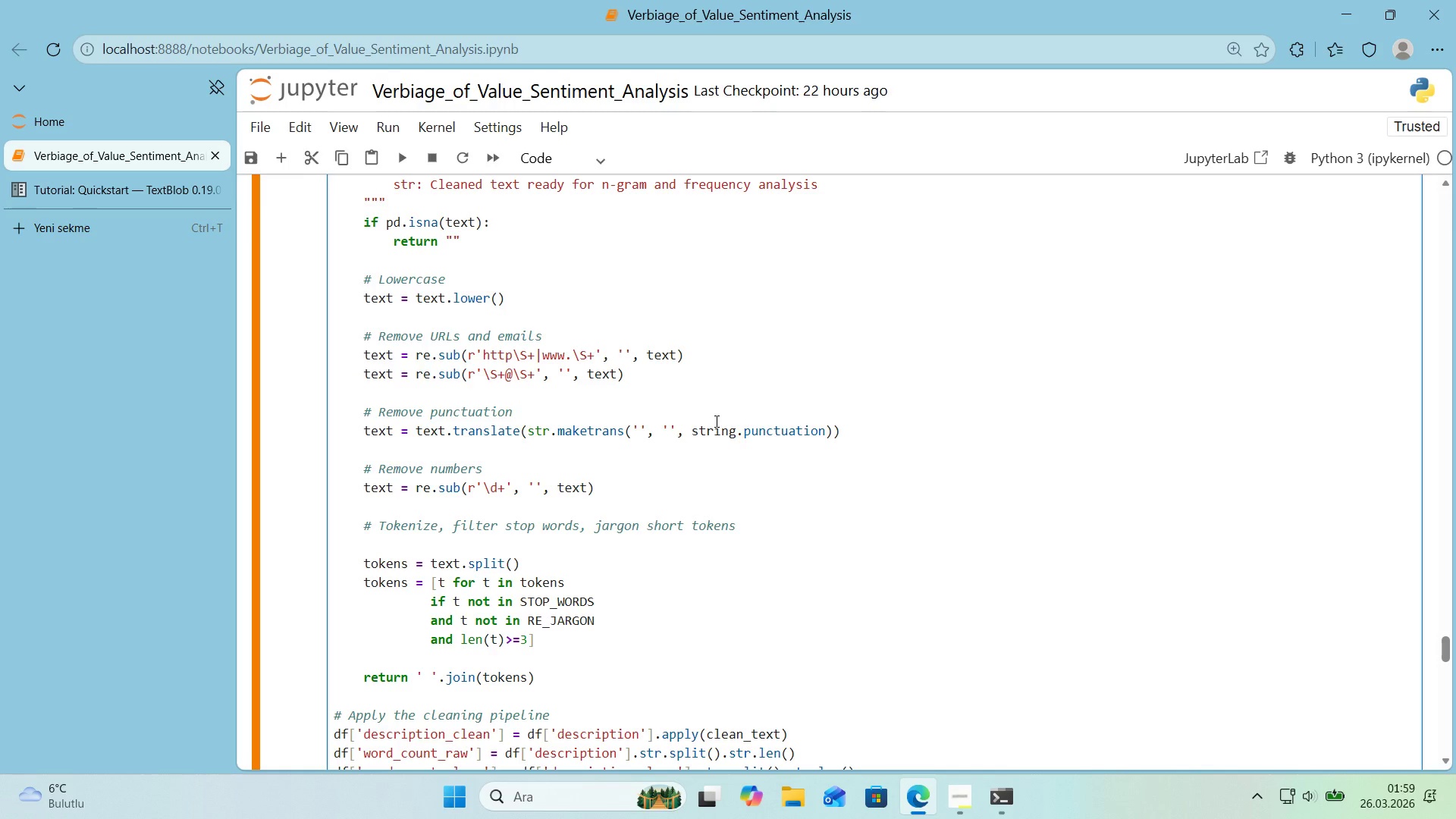 
scroll: coordinate [710, 425], scroll_direction: down, amount: 7.0
 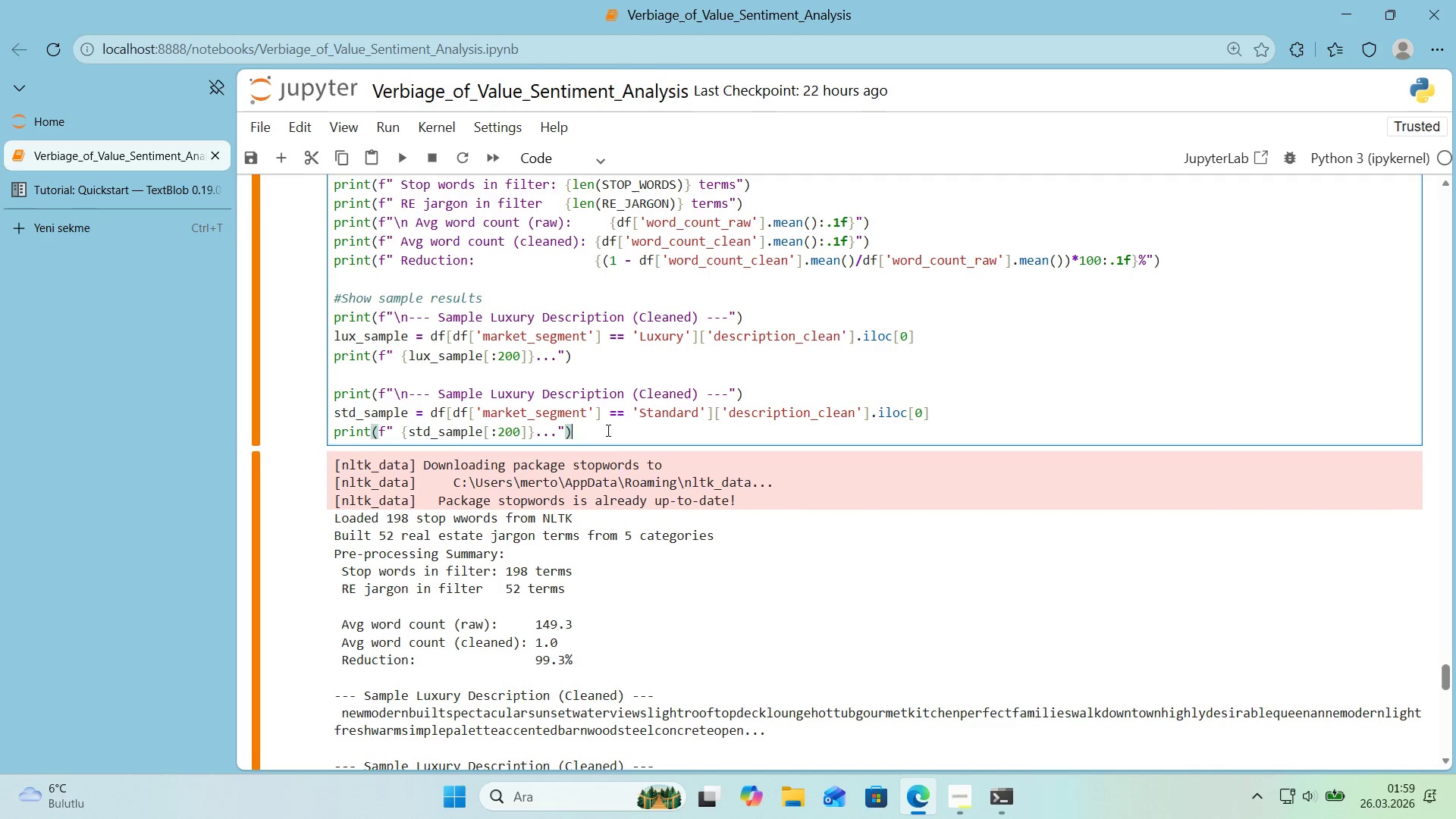 
key(Shift+Enter)
 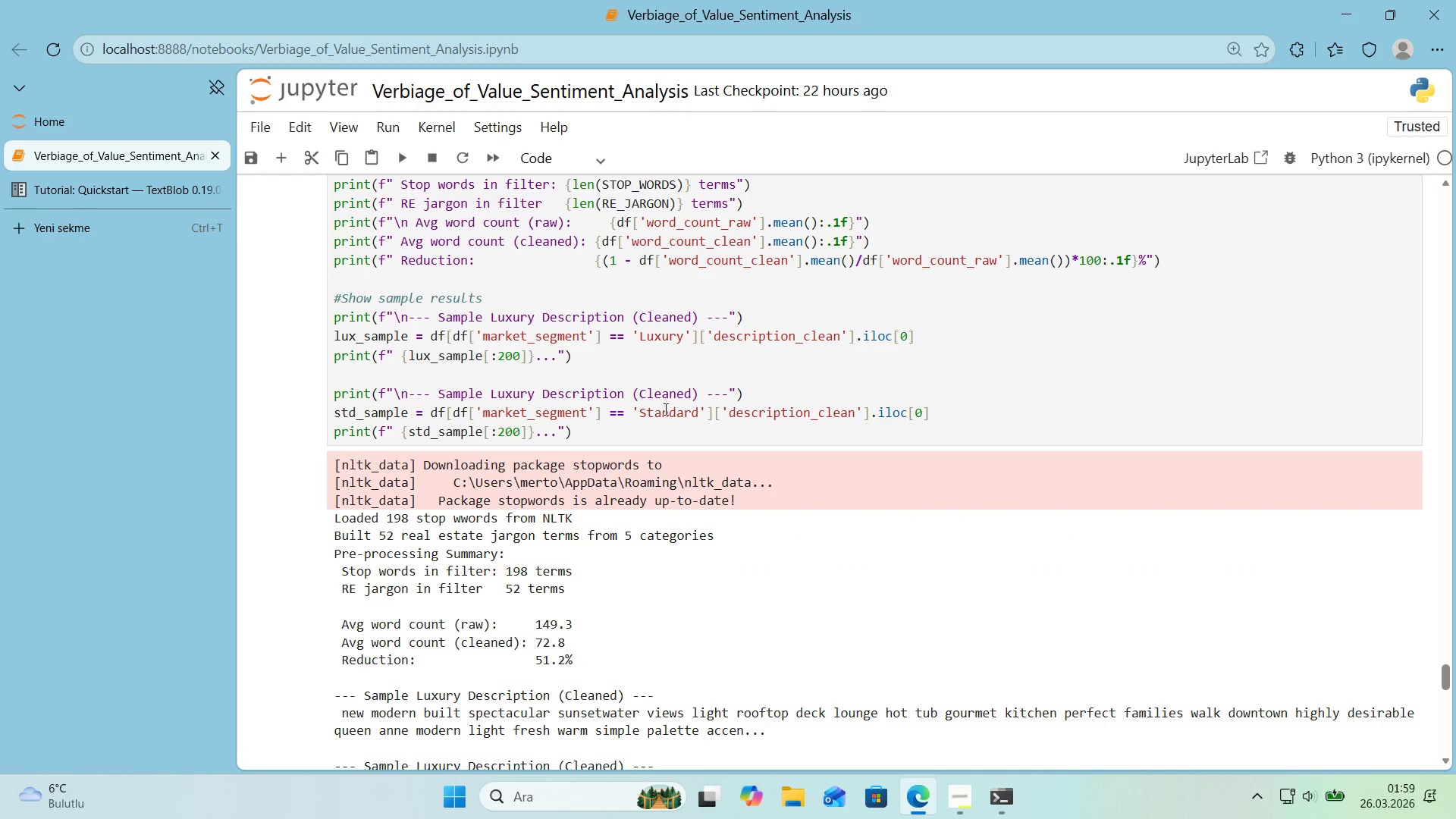 
scroll: coordinate [652, 390], scroll_direction: down, amount: 1.0
 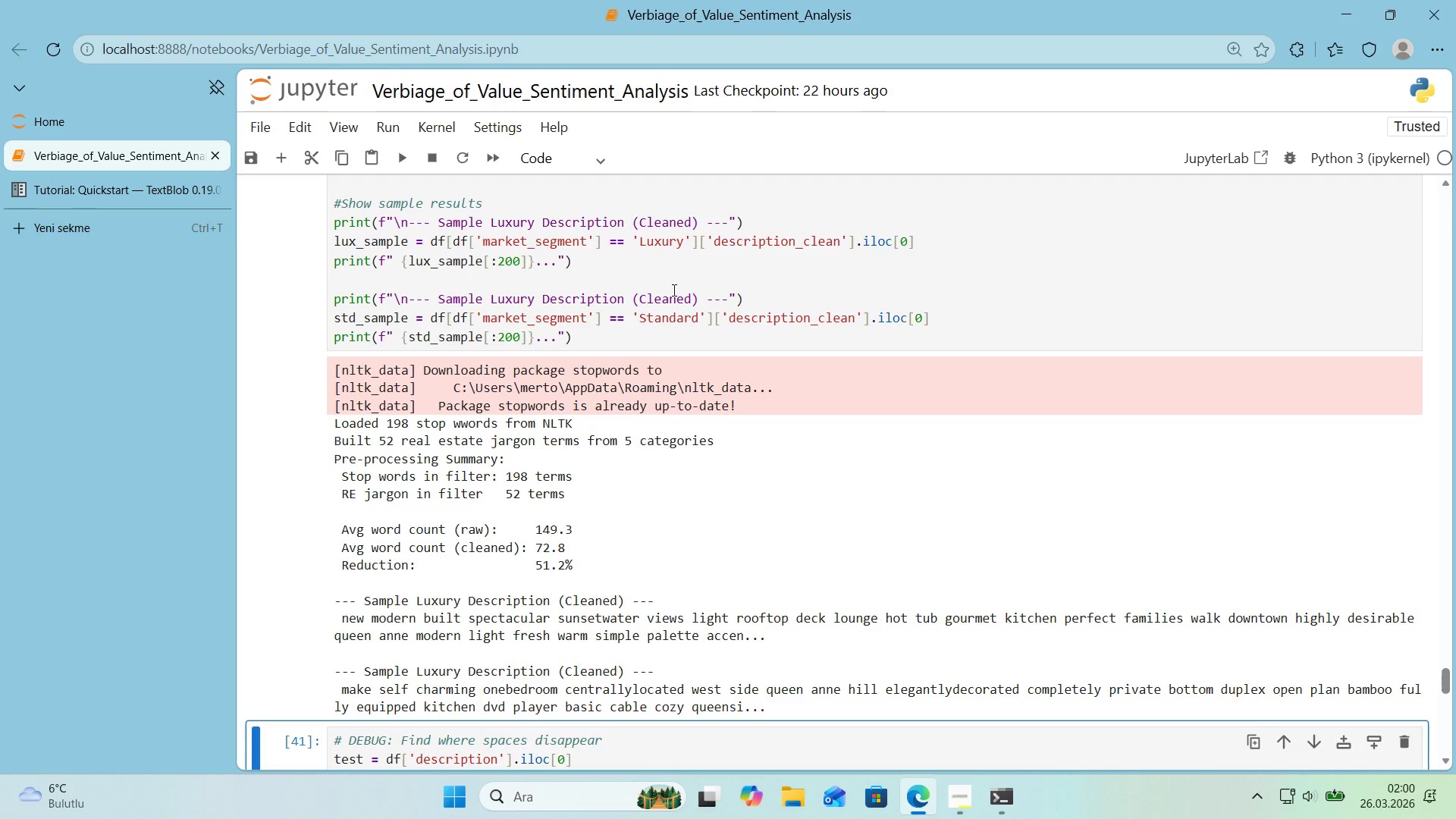 
wait(39.13)
 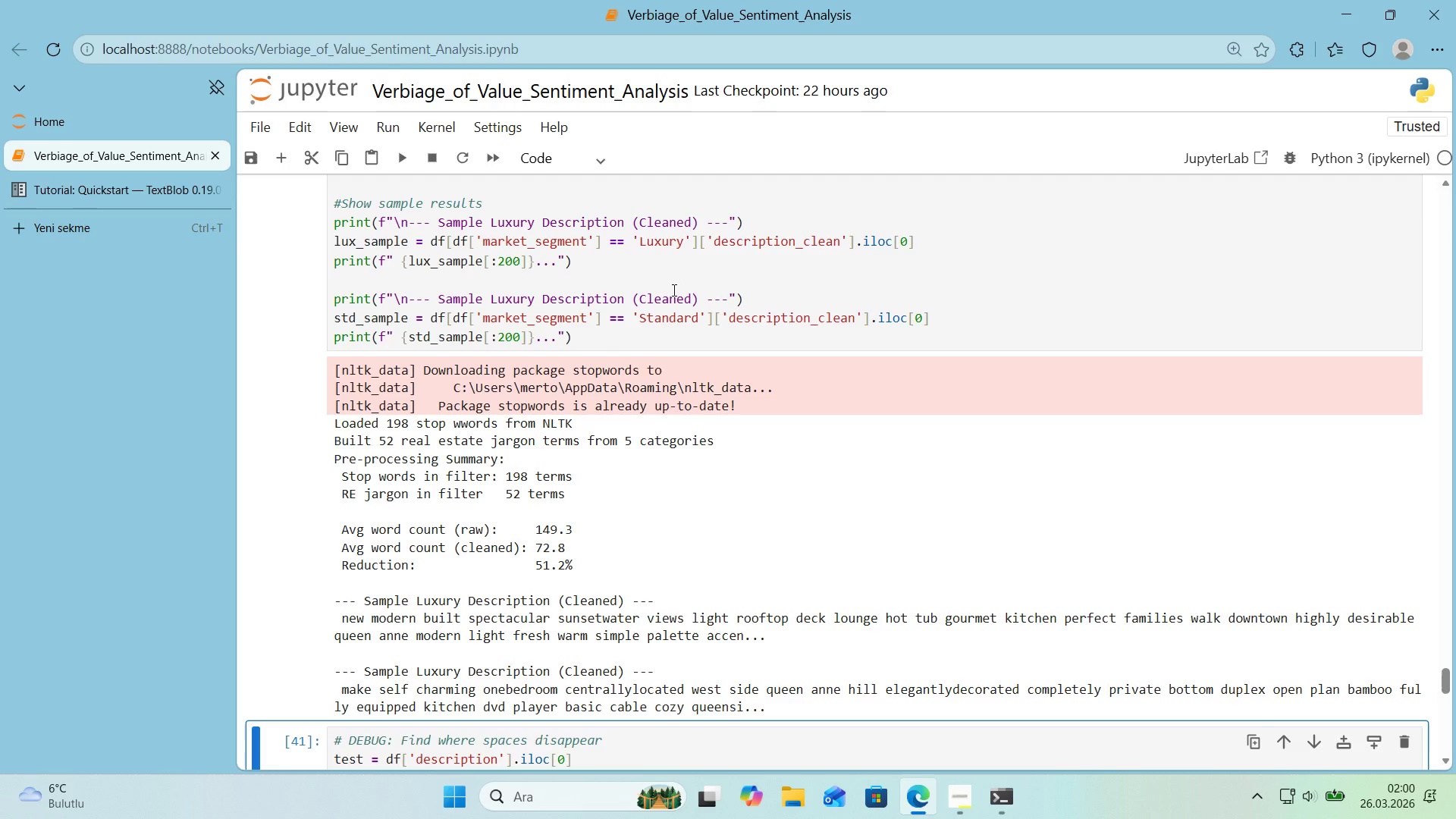 
scroll: coordinate [645, 294], scroll_direction: up, amount: 8.0
 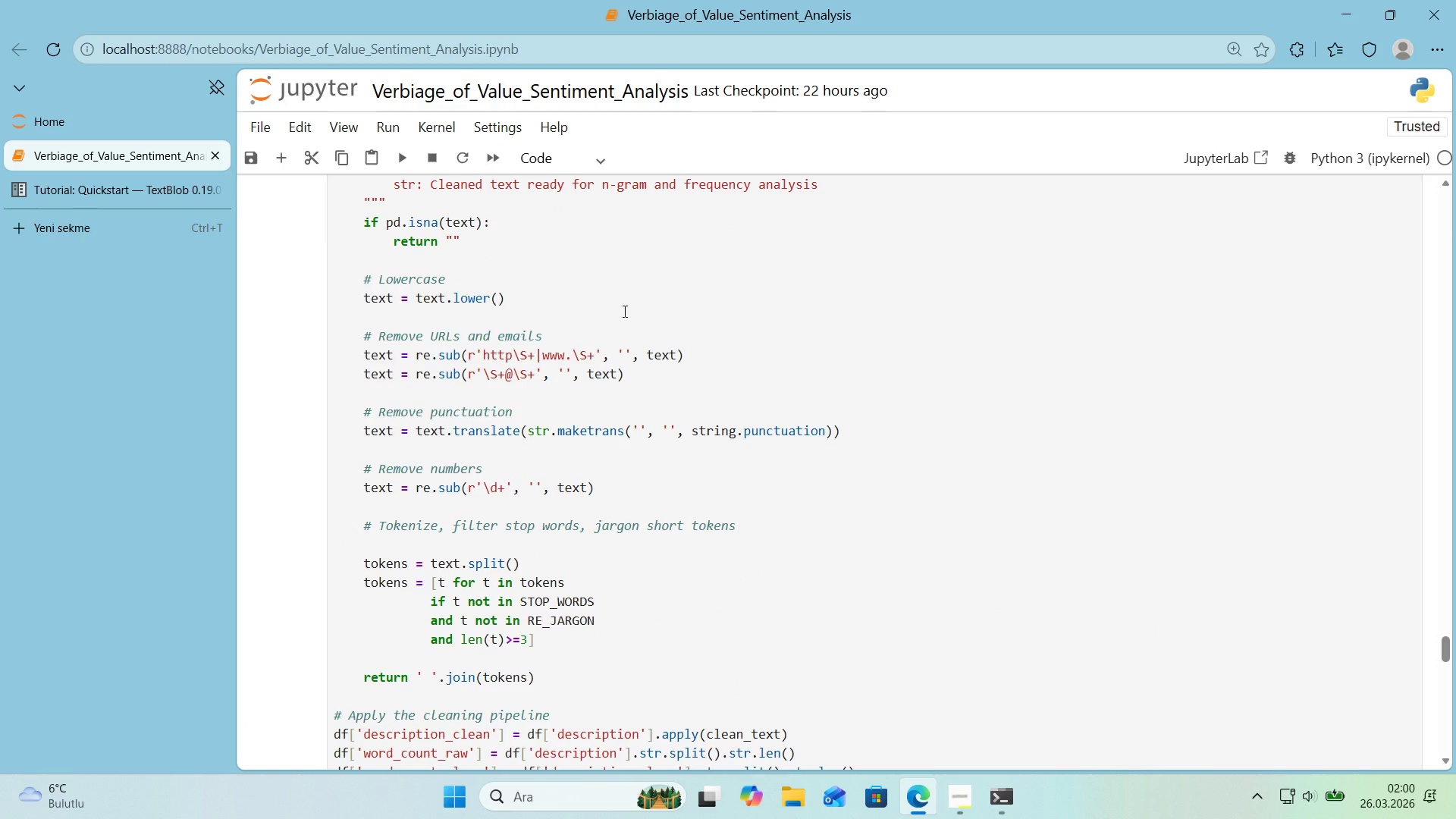 
left_click([530, 386])
 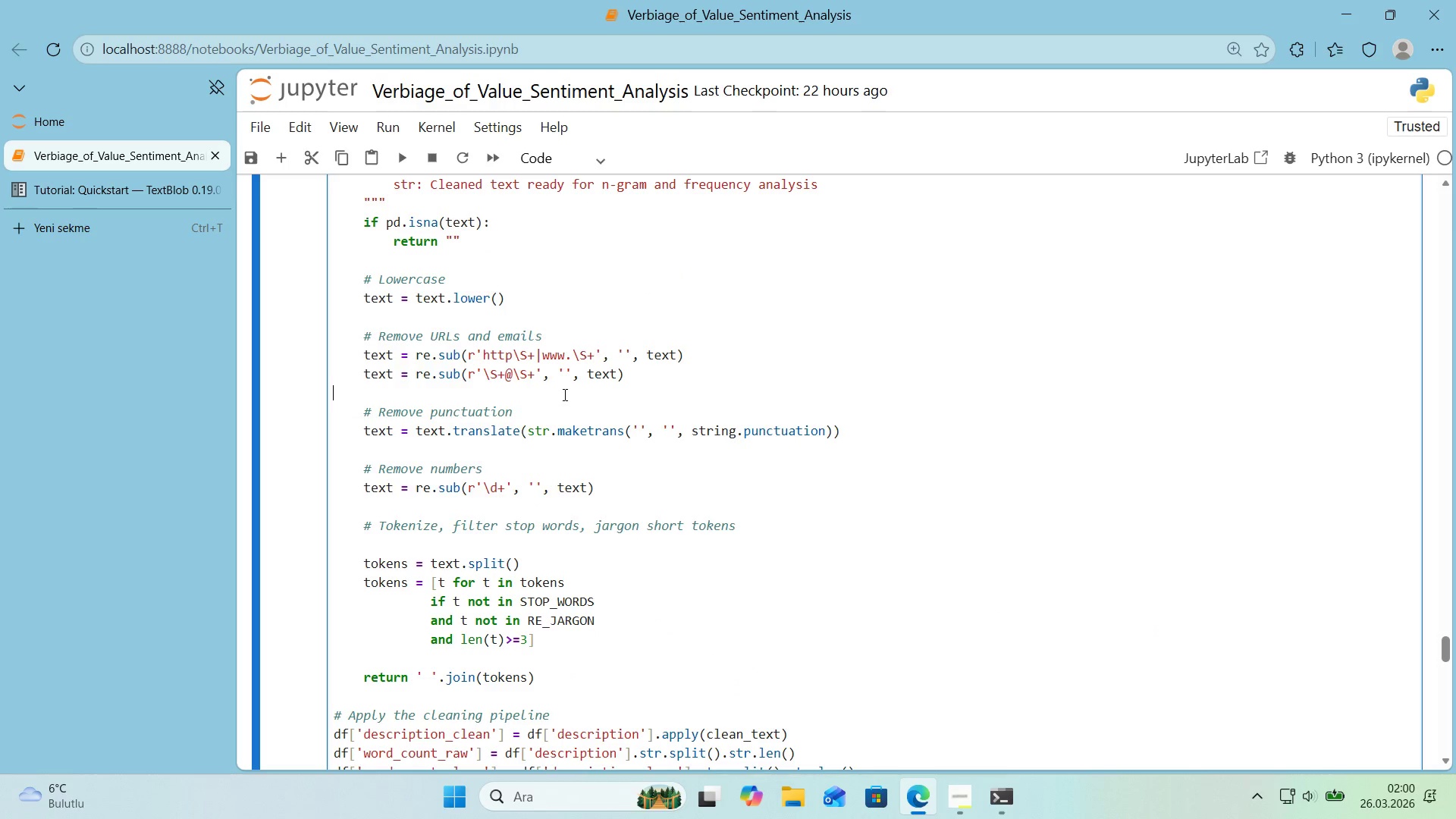 
key(Tab)
 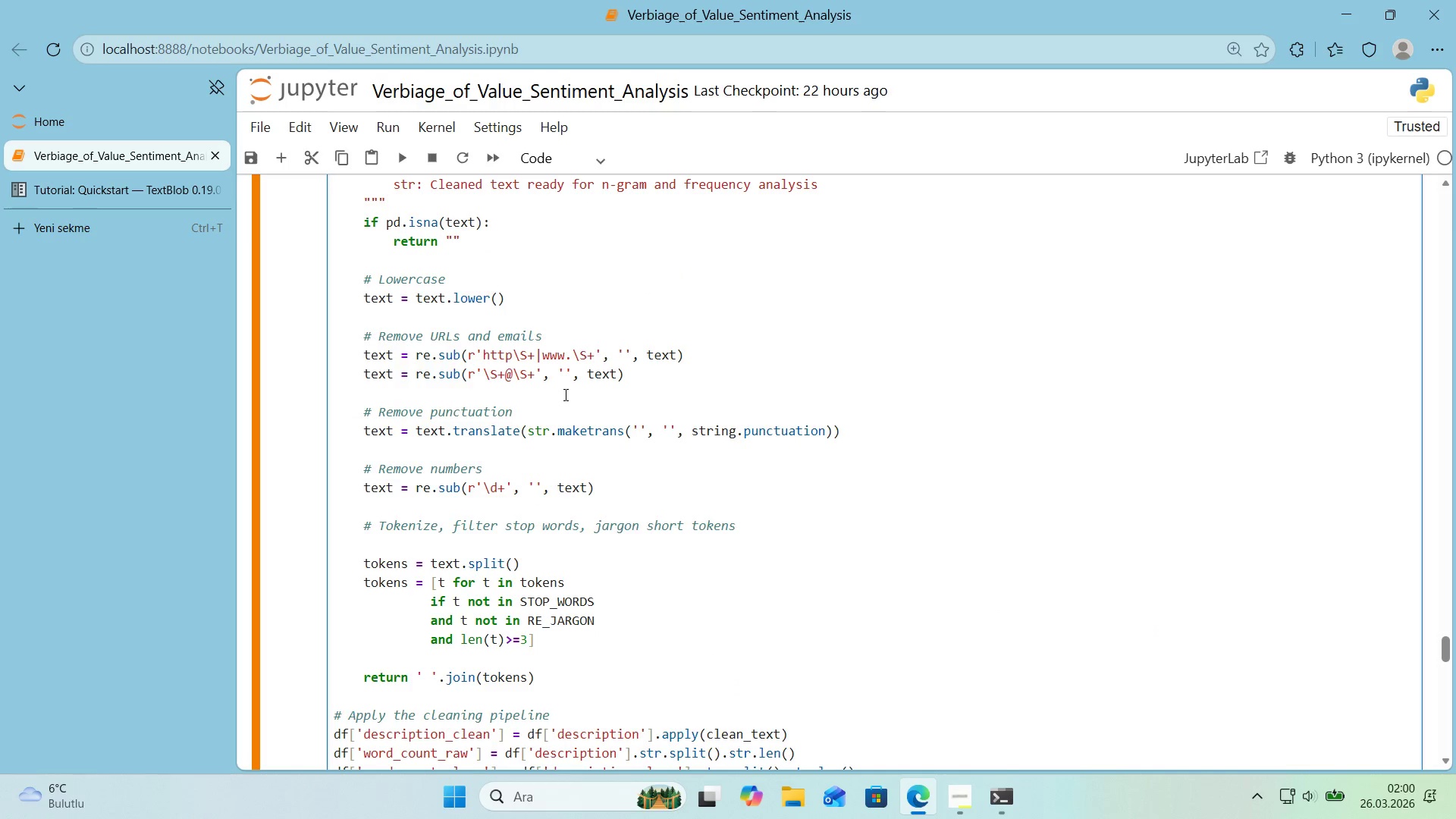 
key(Enter)
 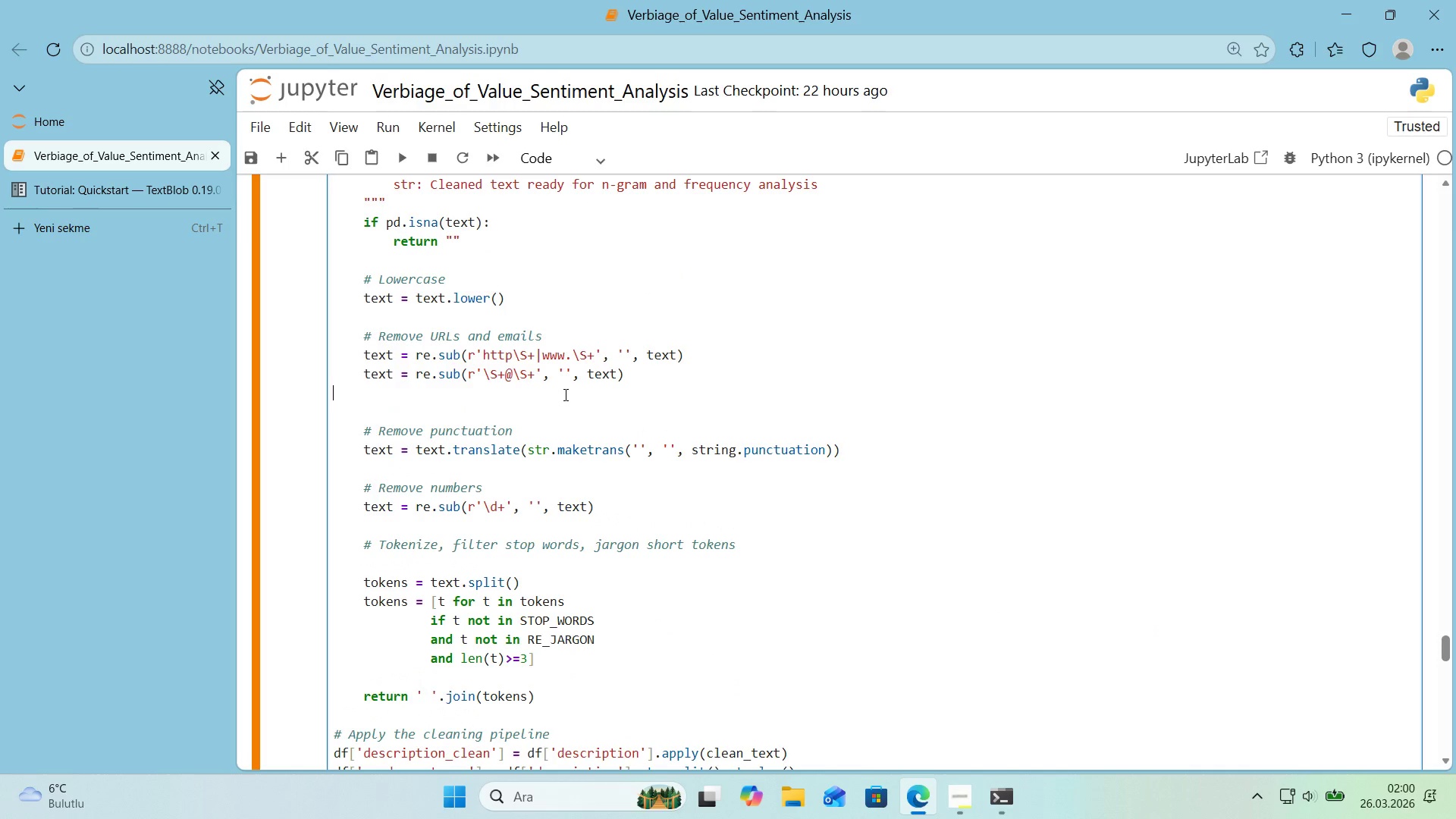 
key(ArrowUp)
 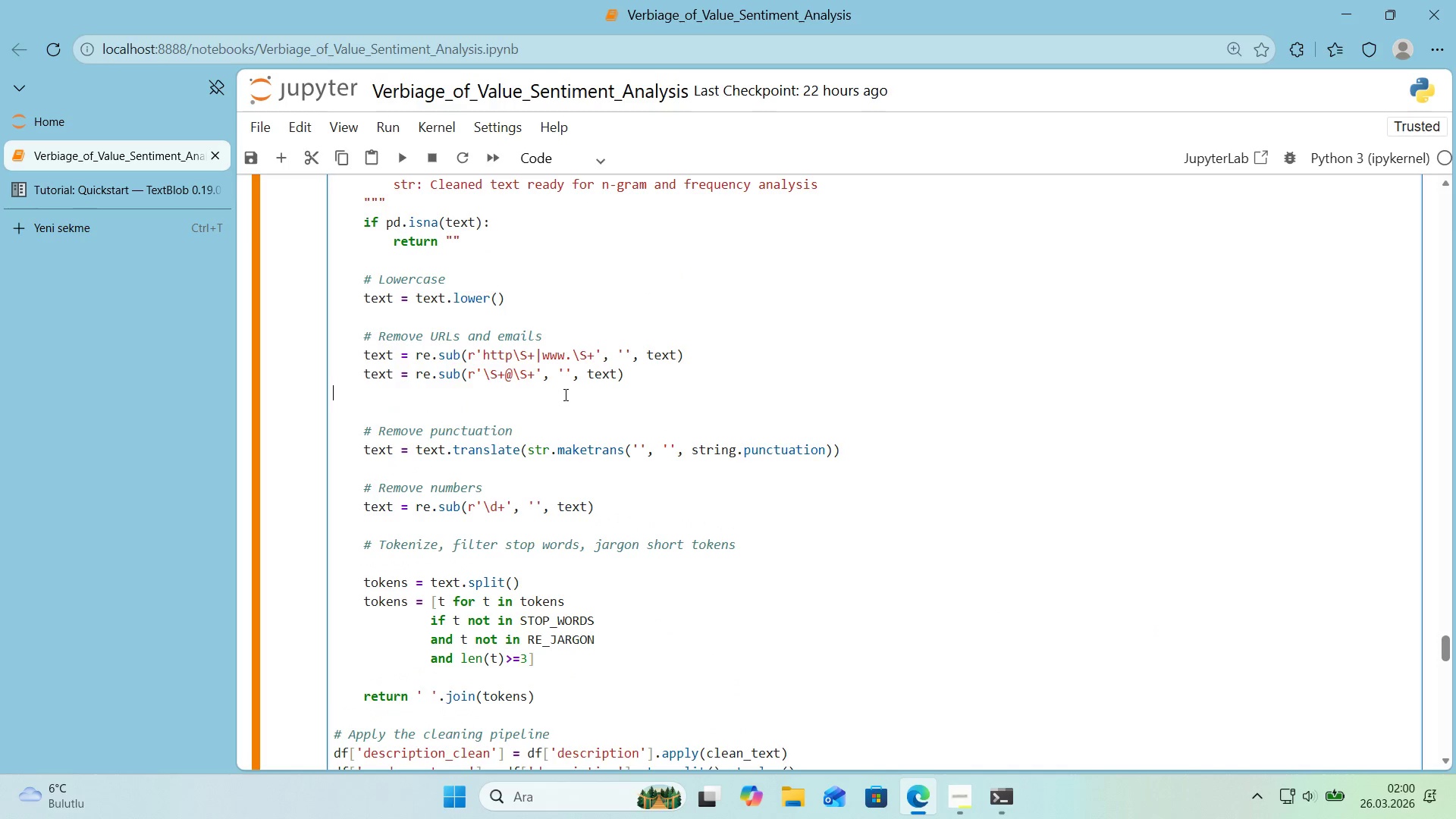 
key(Tab)
type(text ) text.replace)
 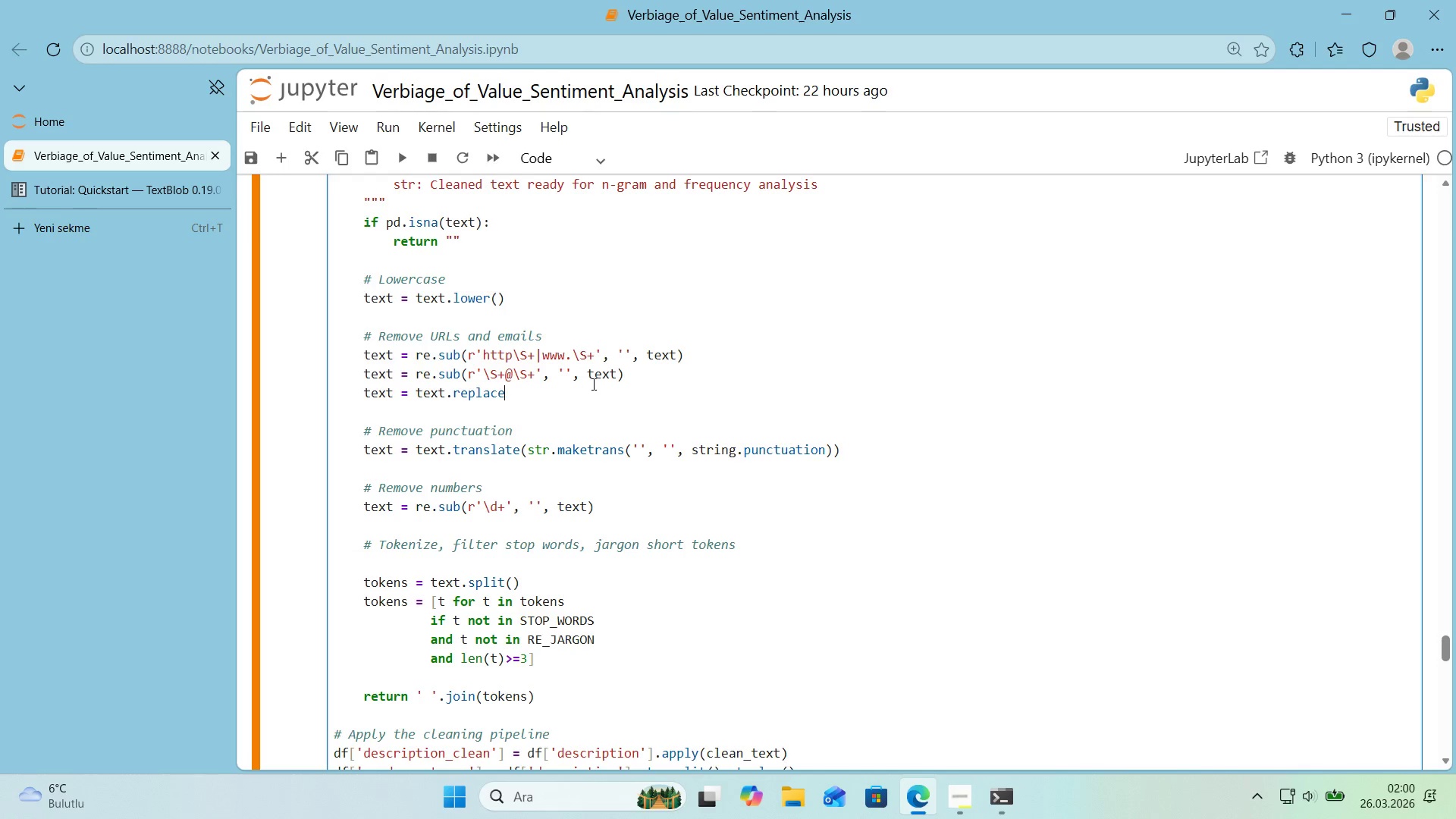 
double_click([655, 378])
 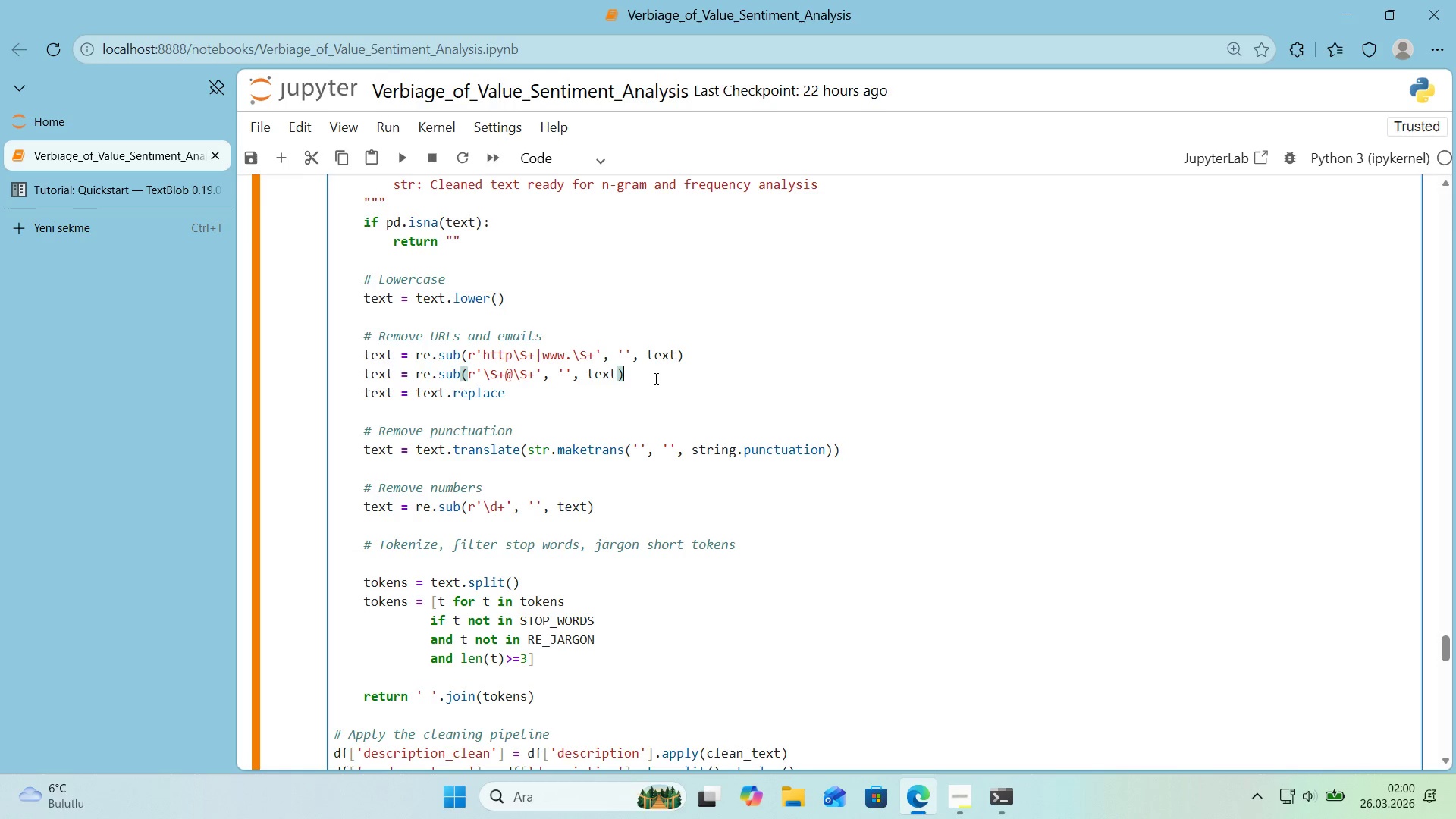 
key(Enter)
 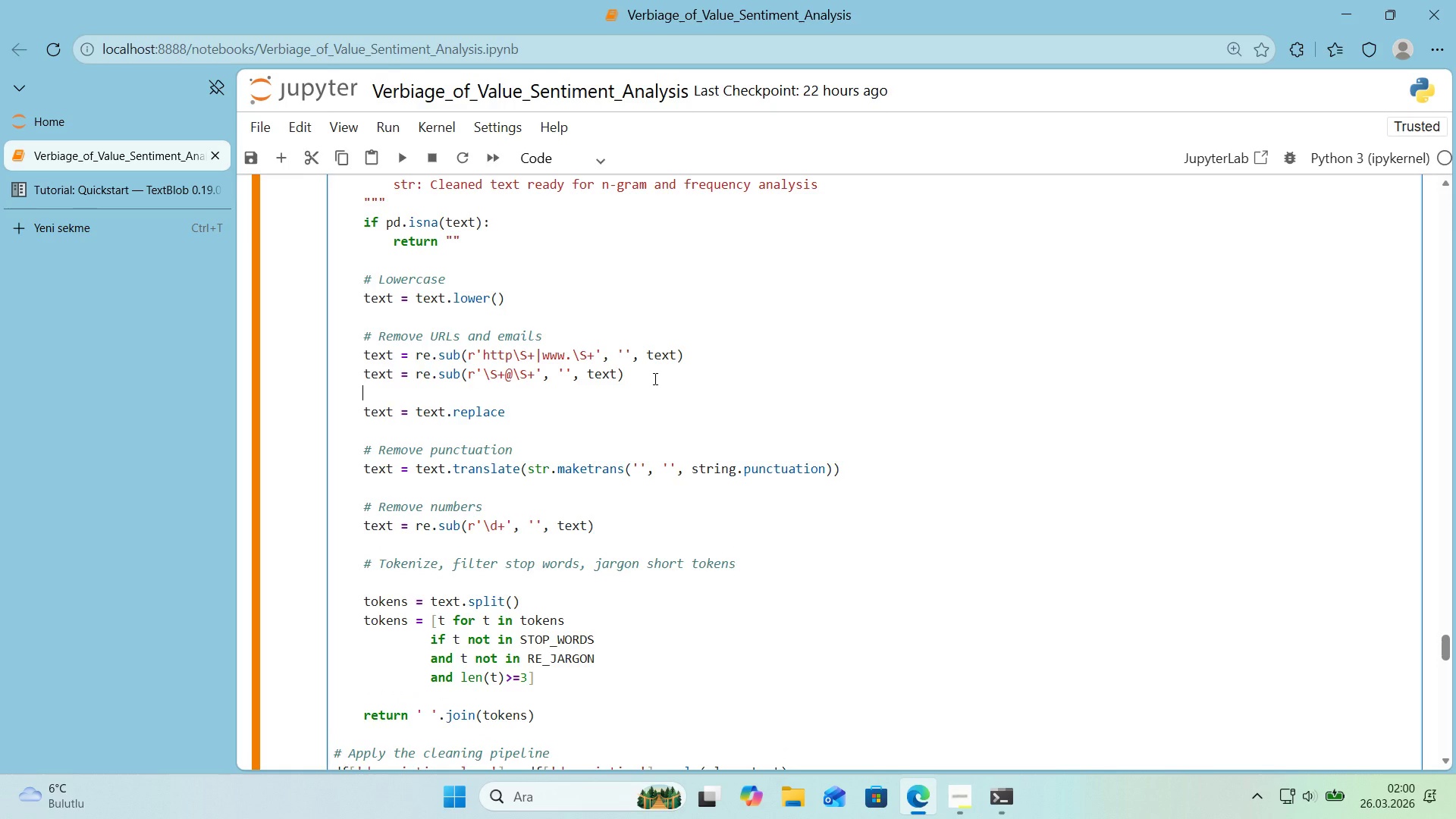 
key(Enter)
 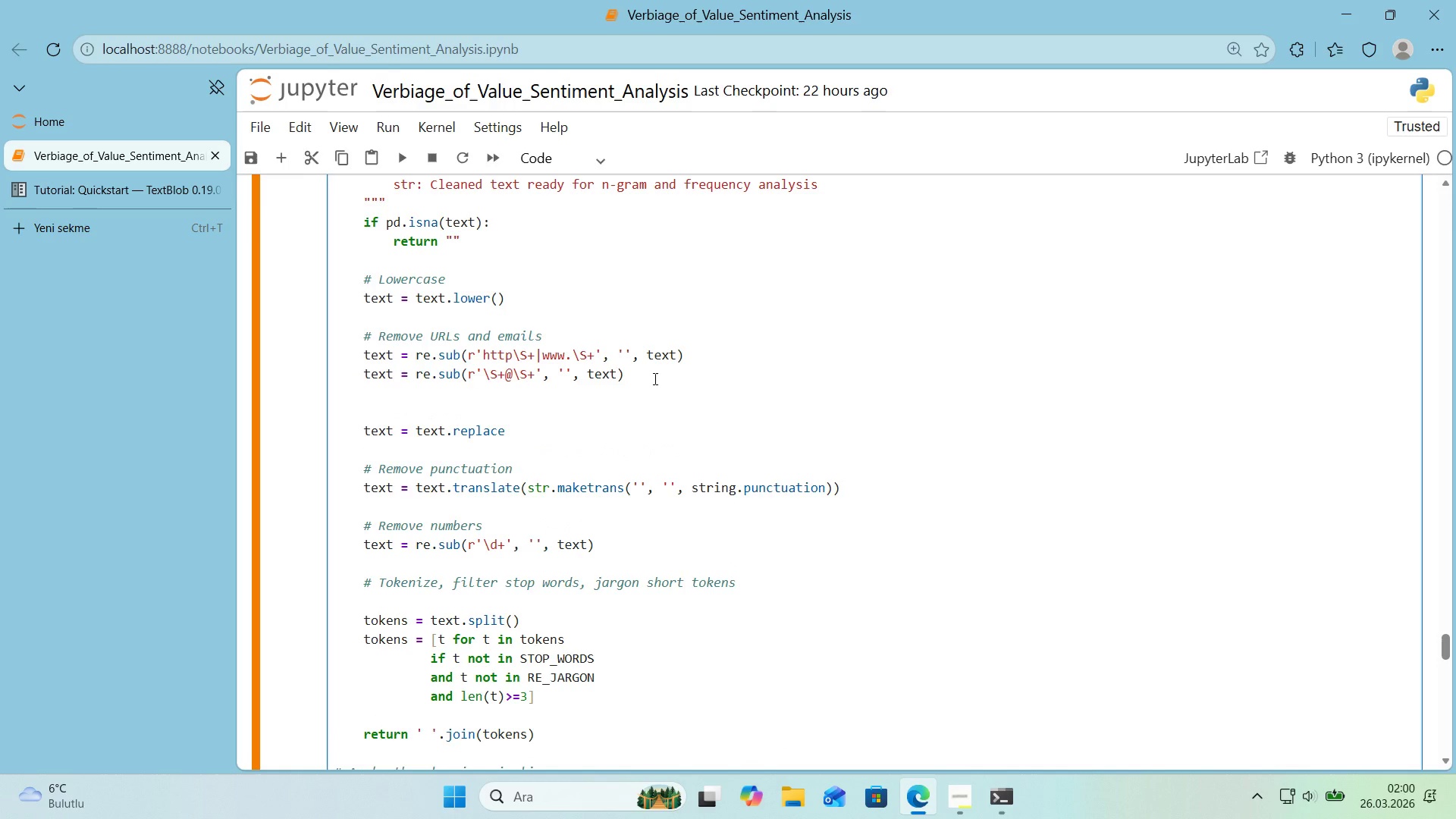 
key(Control+ControlLeft)
 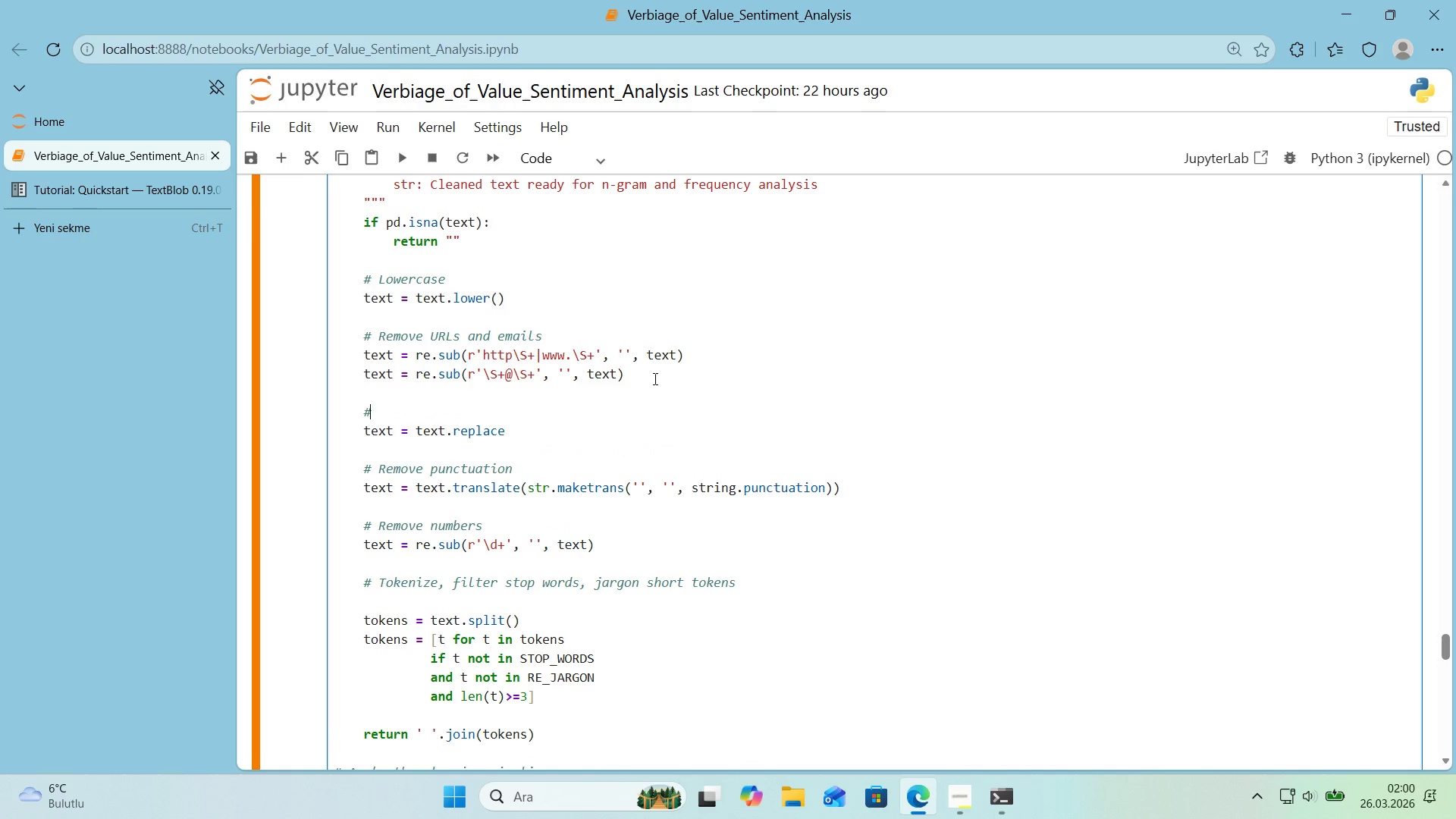 
key(Alt+Control+AltRight)
 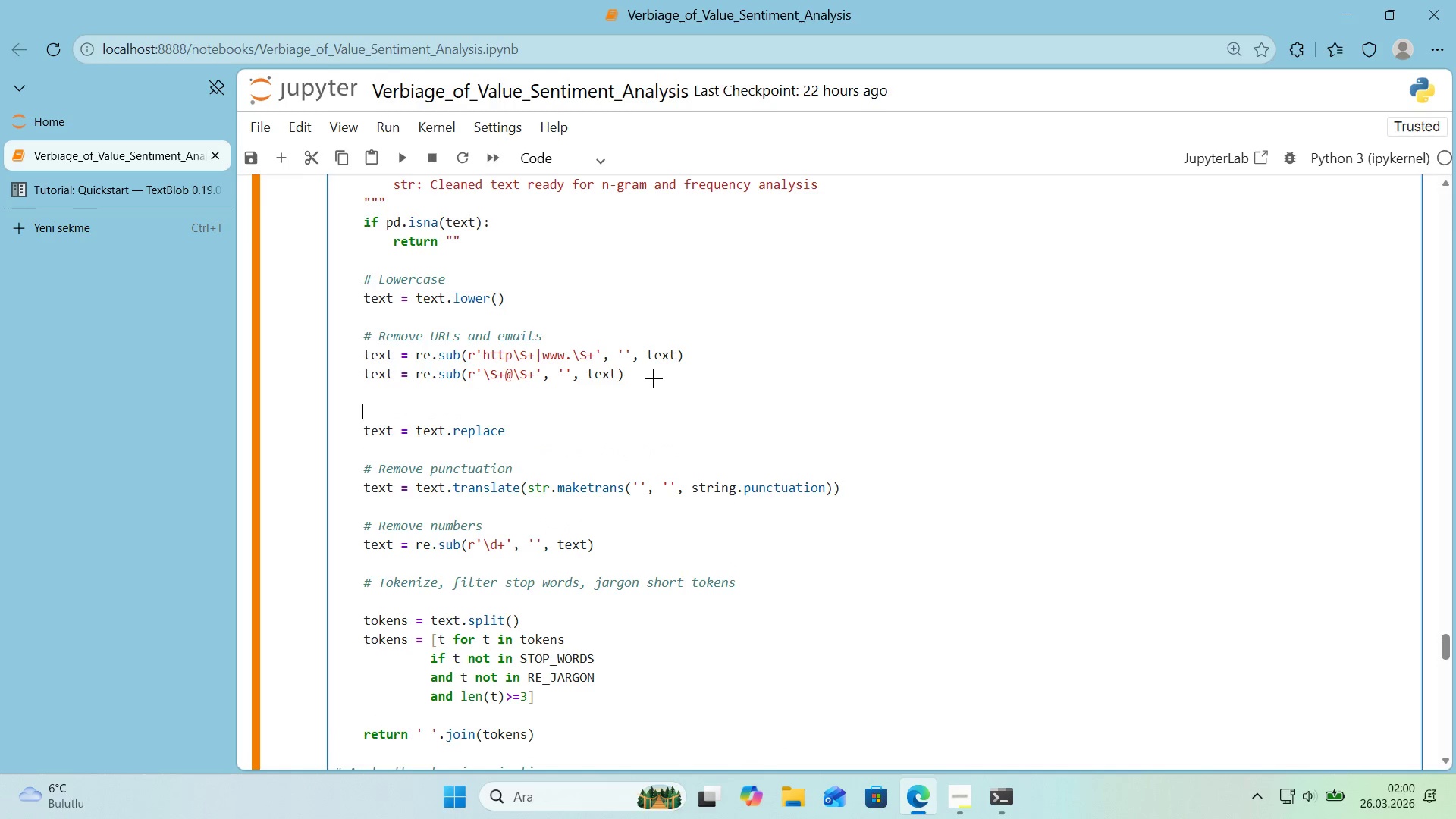 
key(Alt+Control+3)
 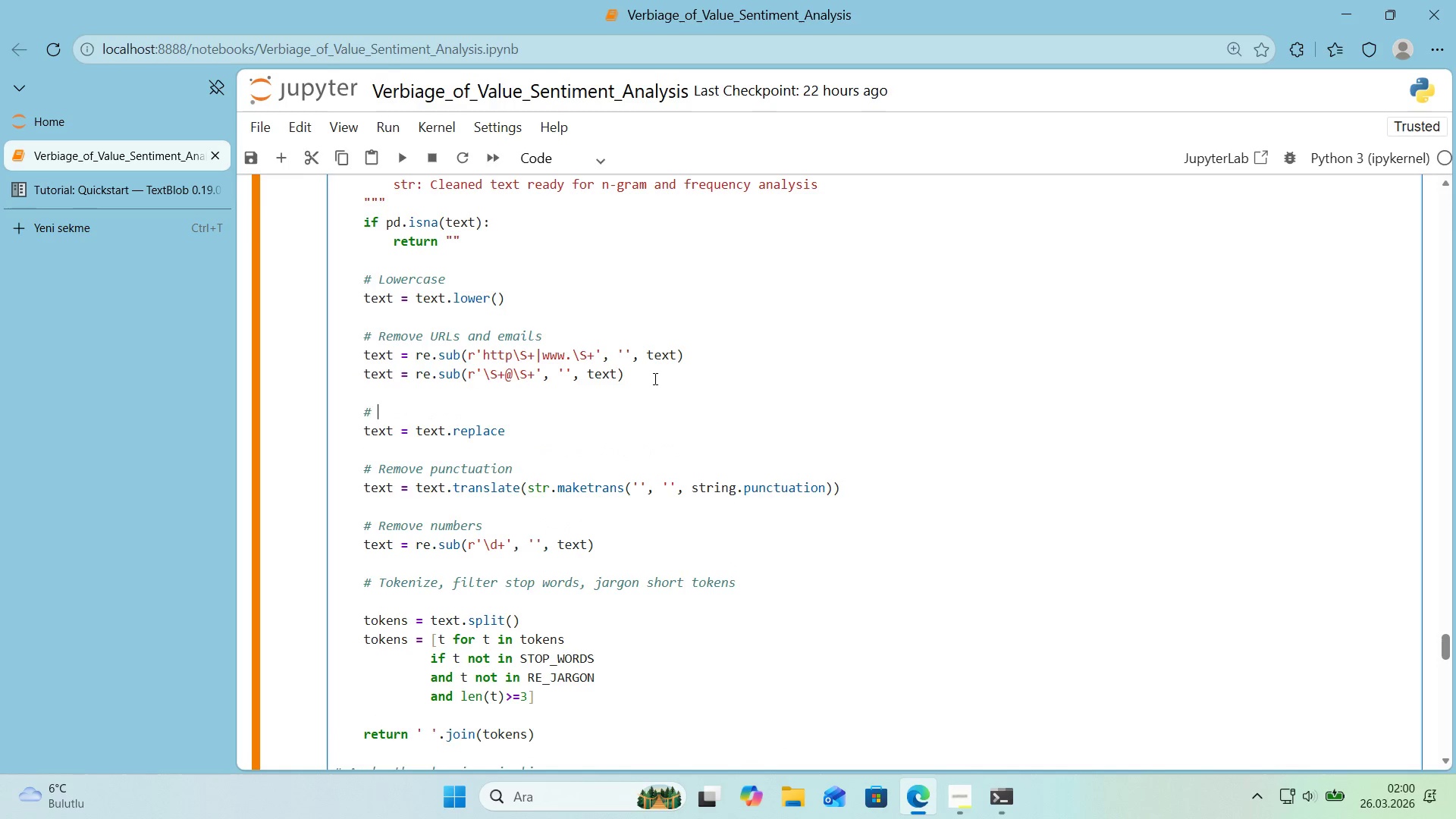 
type( Replace hyphens w'th spaces before remov;ng)
key(Backspace)
key(Backspace)
key(Backspace)
type('ng punctuat'on)
 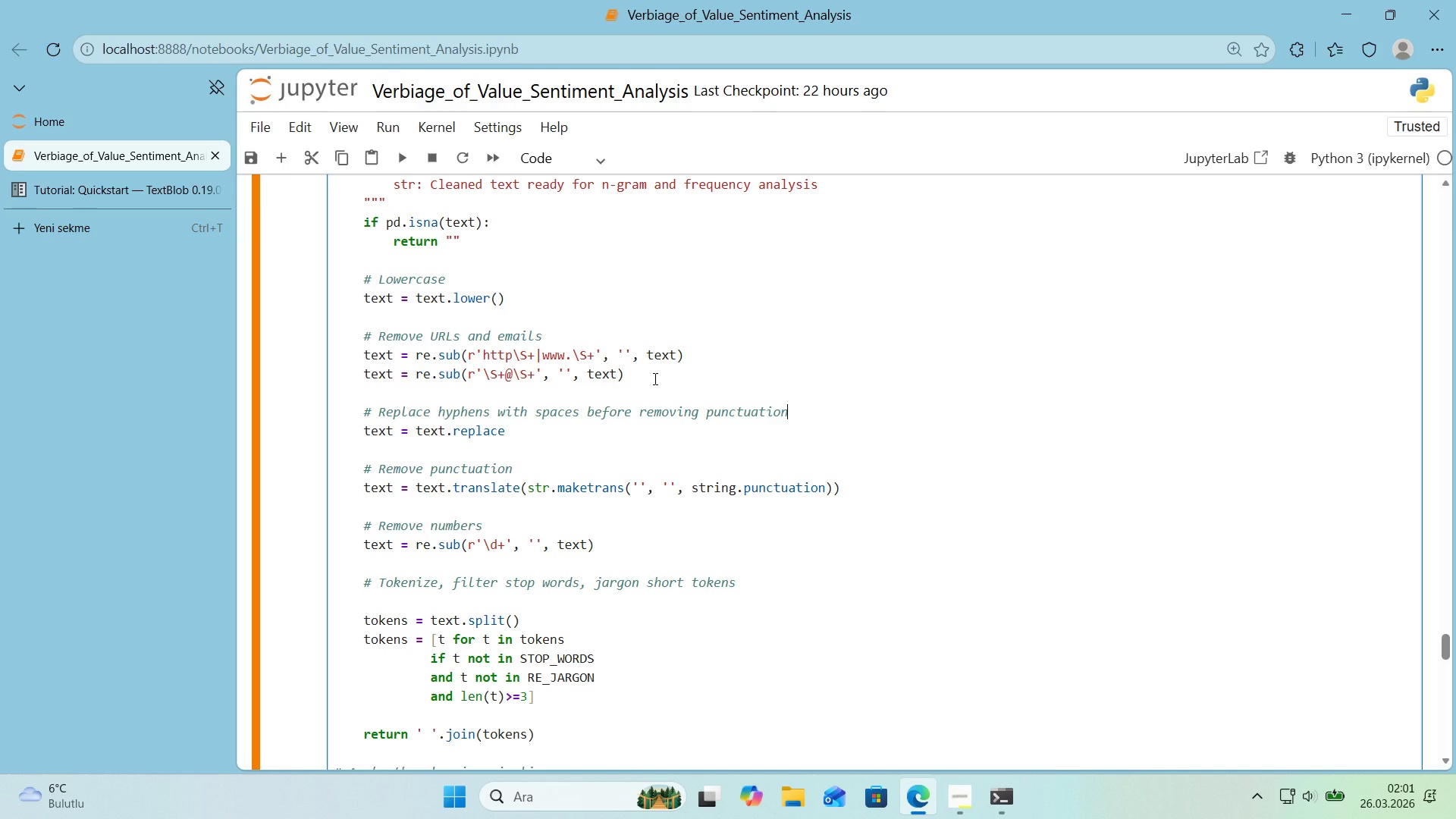 
wait(6.72)
 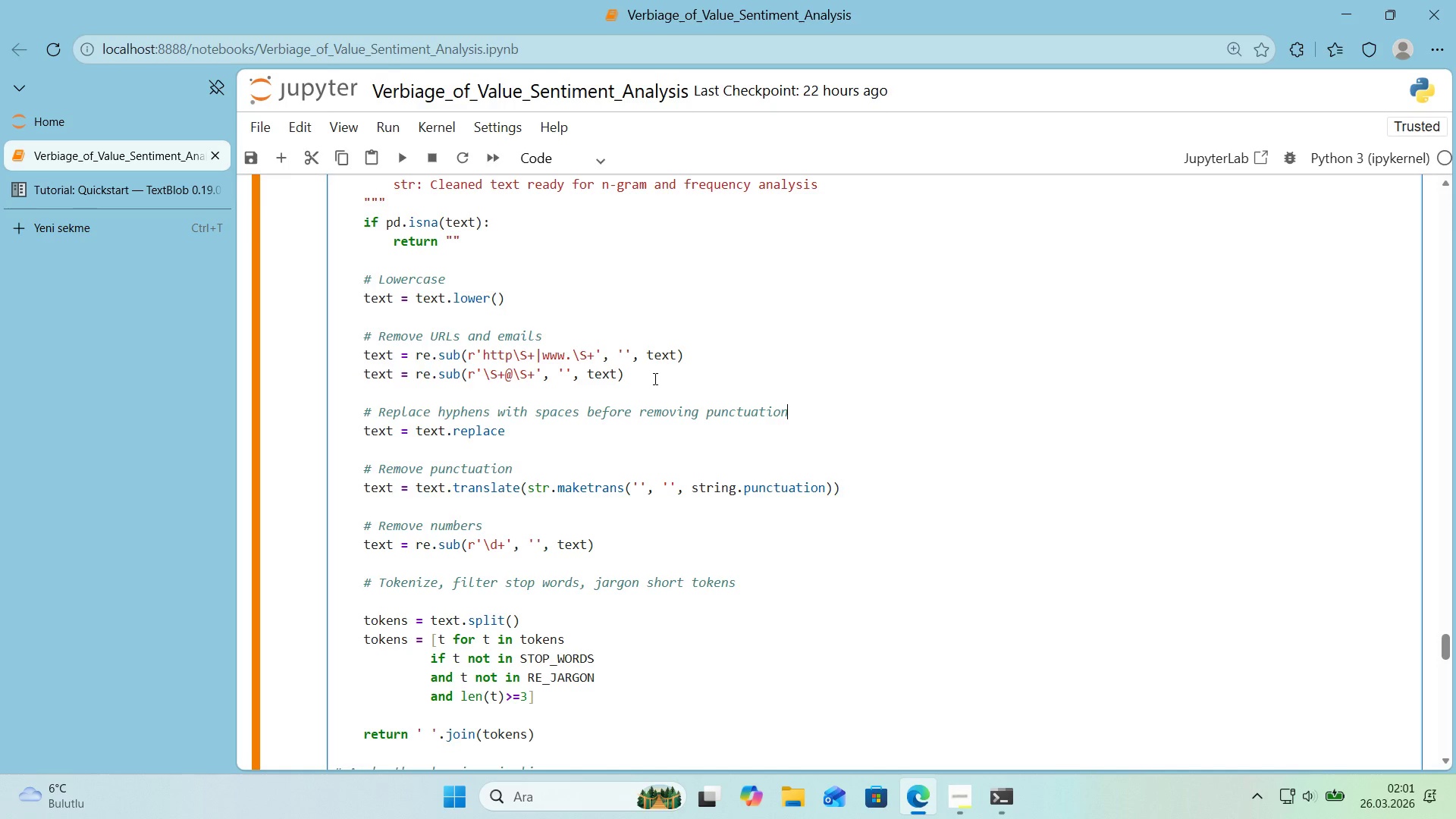 
left_click([534, 431])
 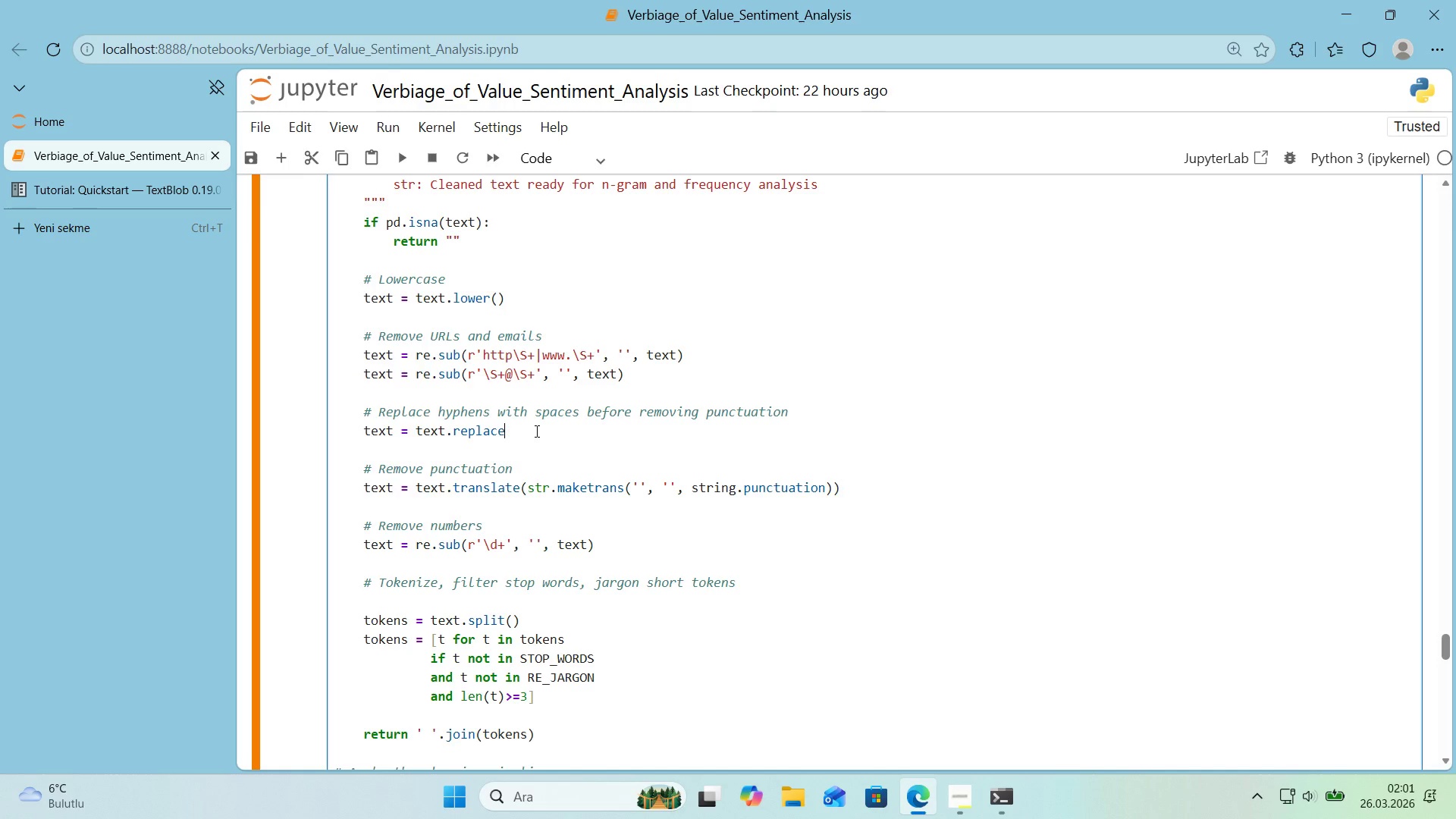 
wait(5.56)
 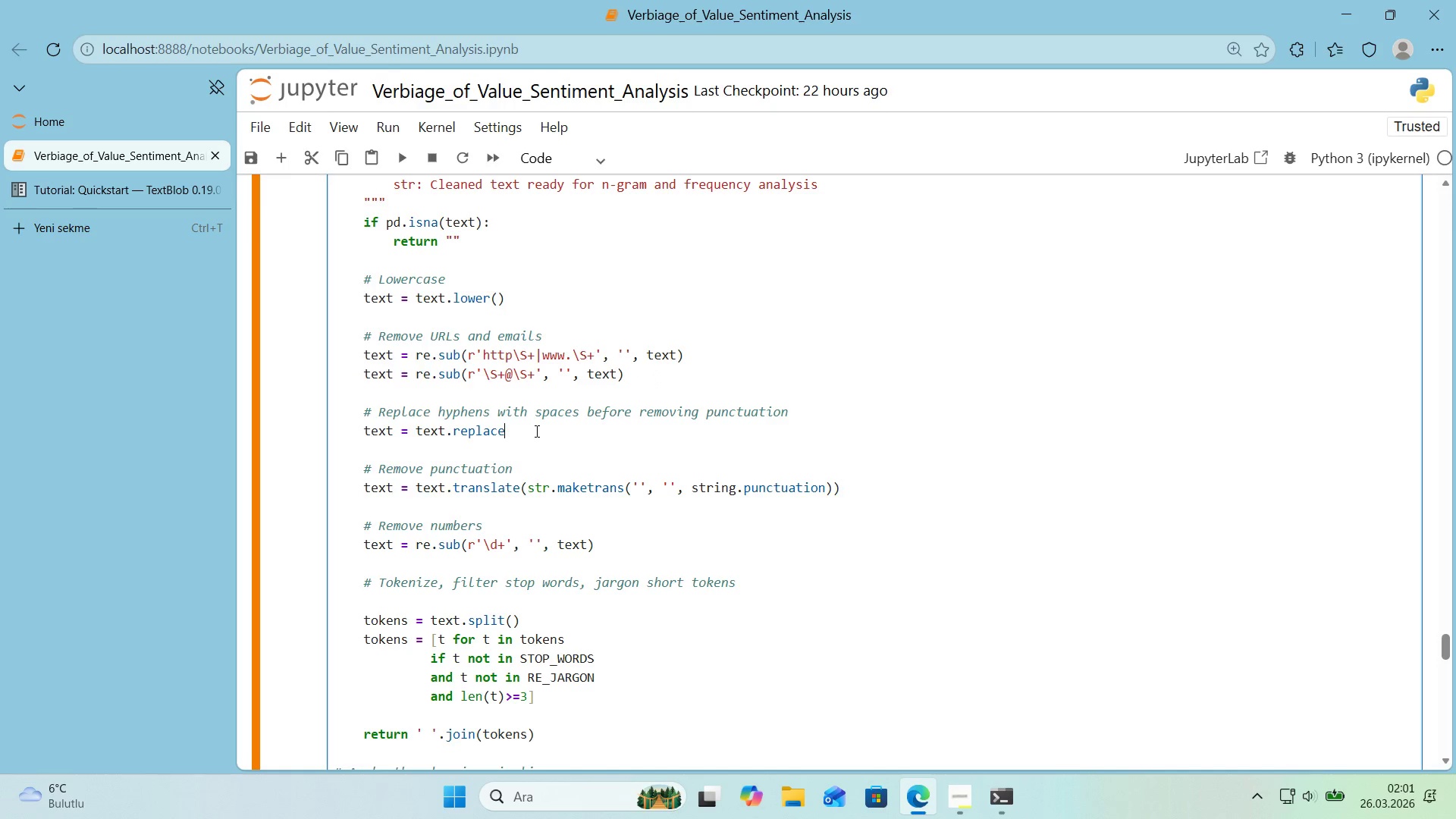 
type(*()
 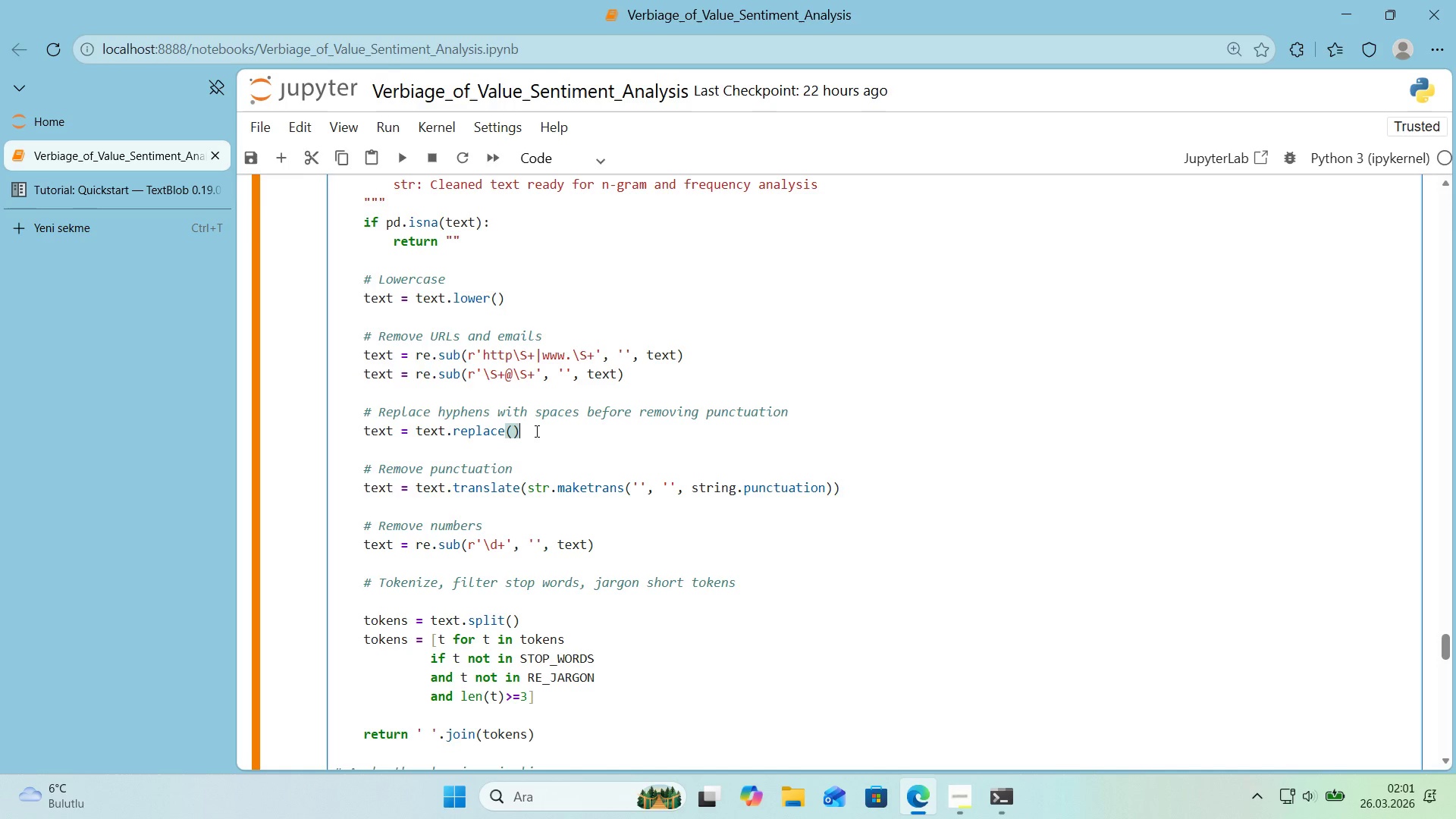 
key(ArrowLeft)
 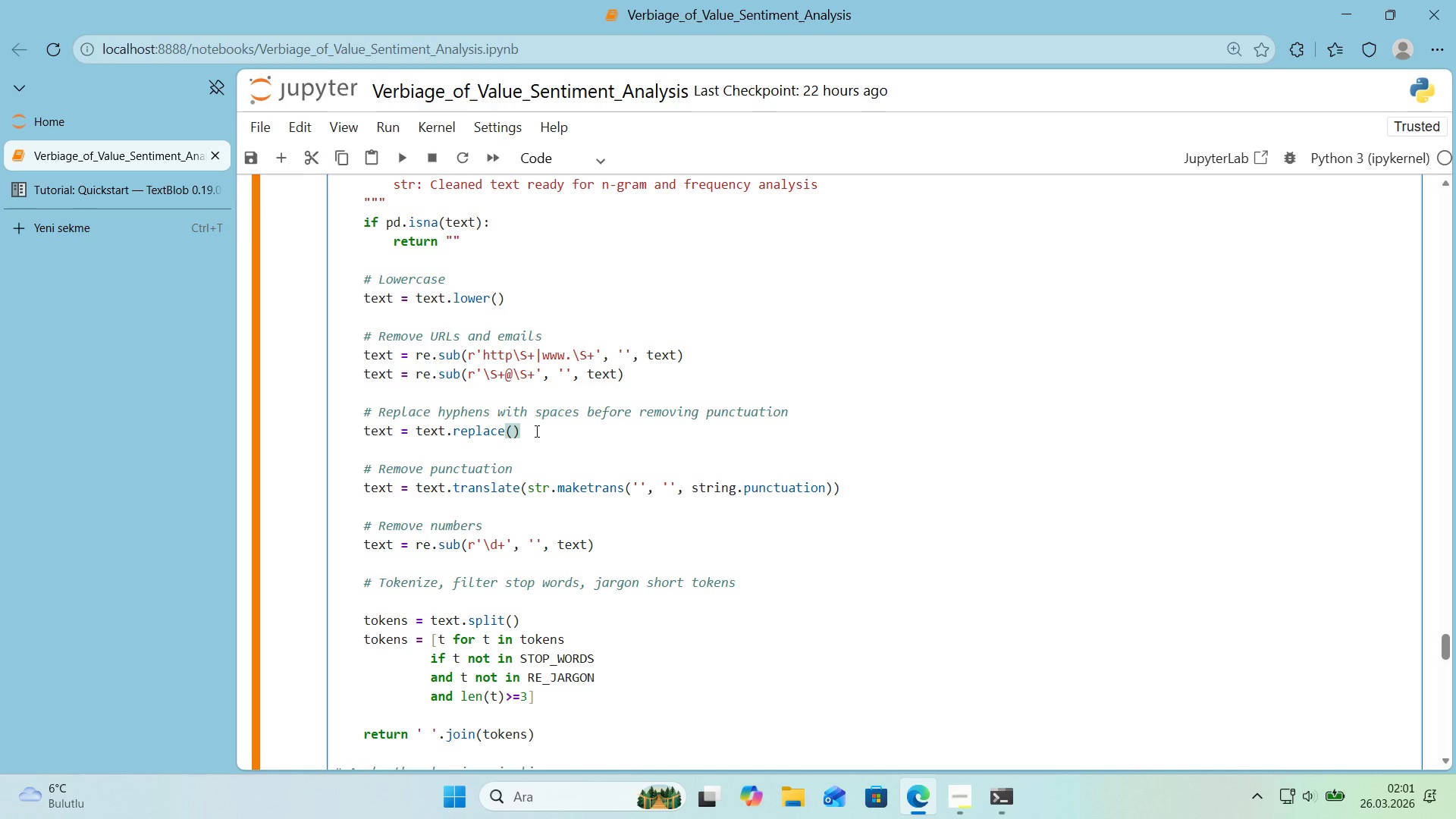 
key(NumpadSubtract)
 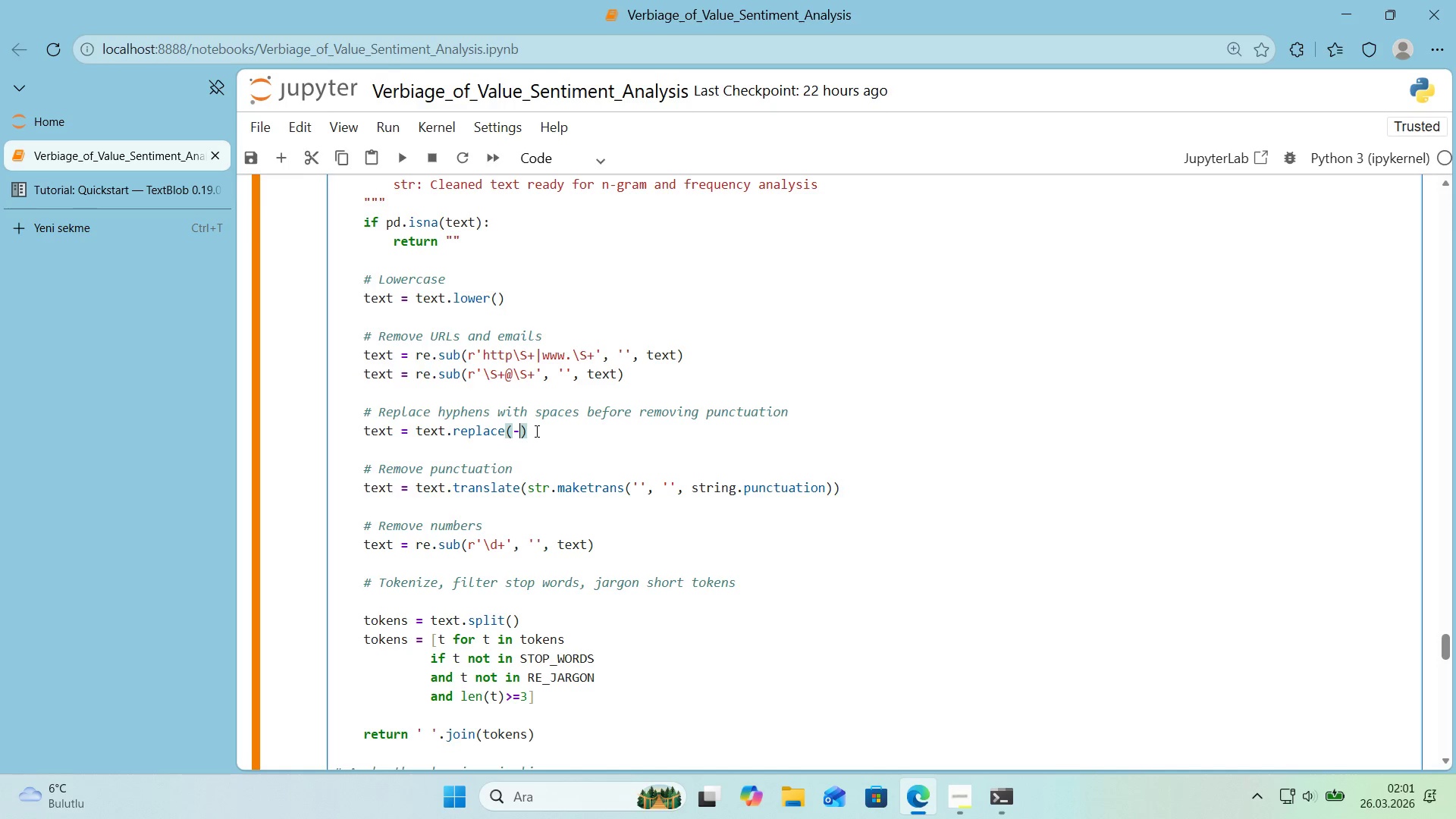 
key(Backspace)
type(@@)
 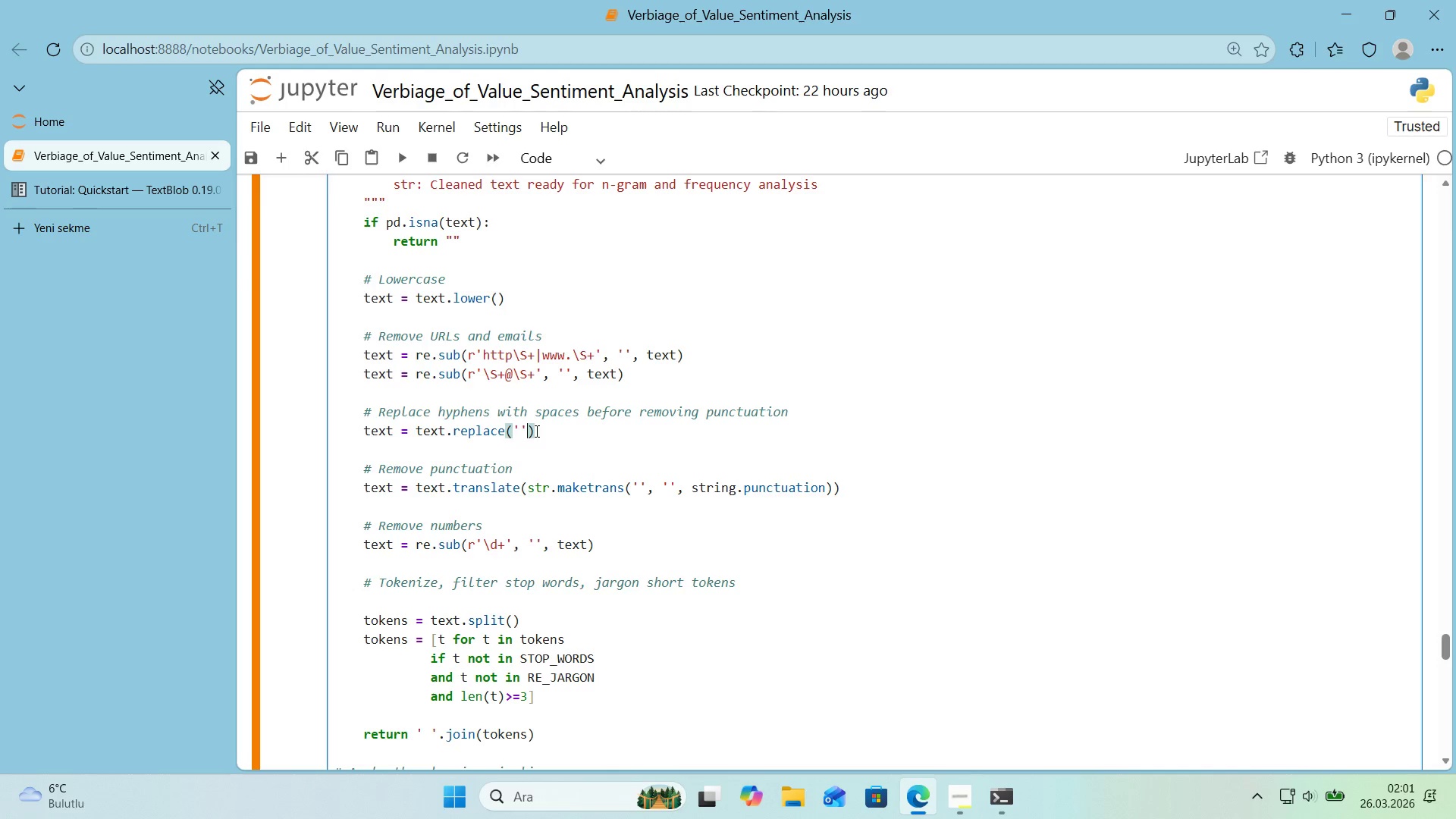 
key(ArrowLeft)
 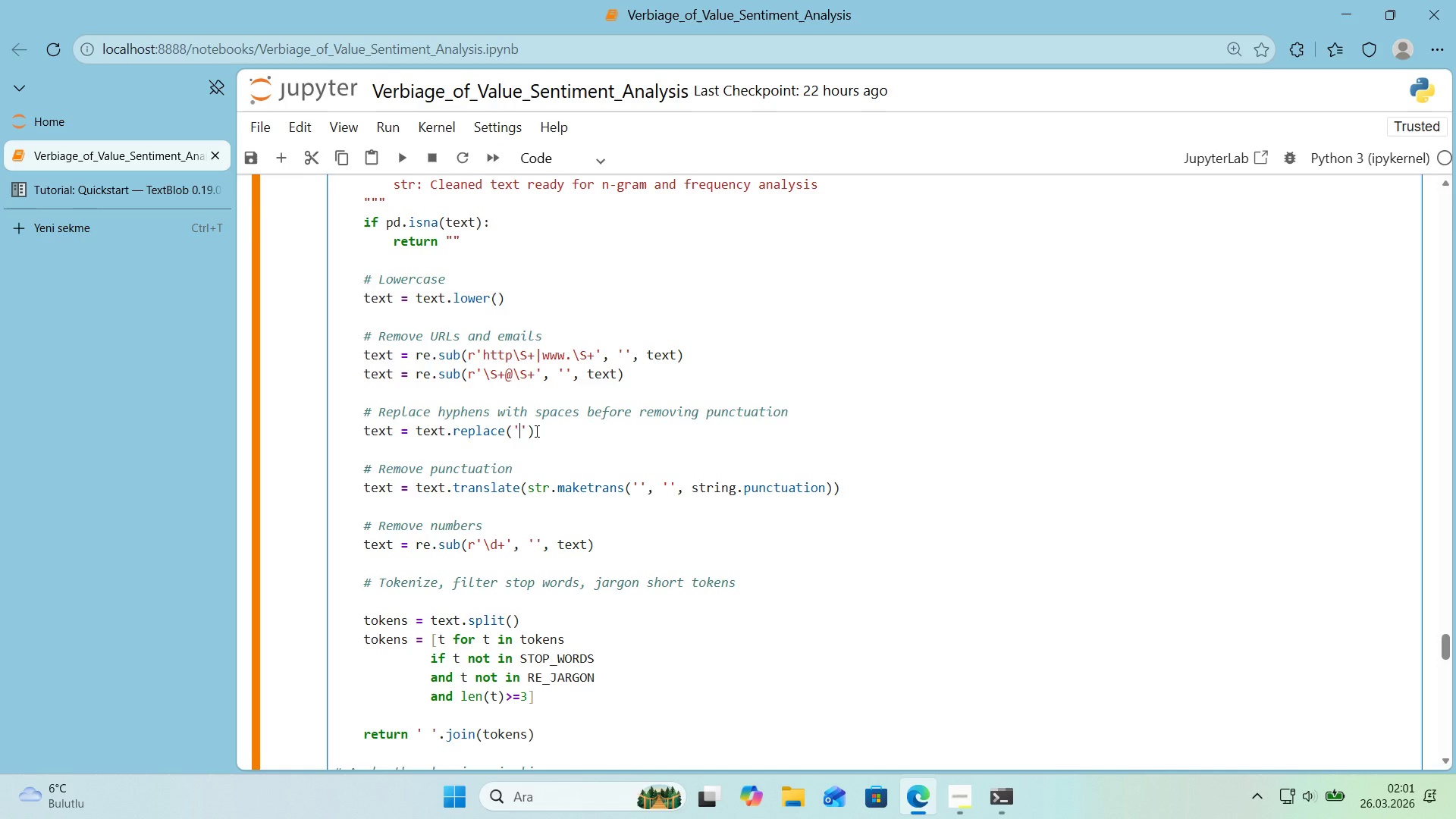 
key(NumpadSubtract)
 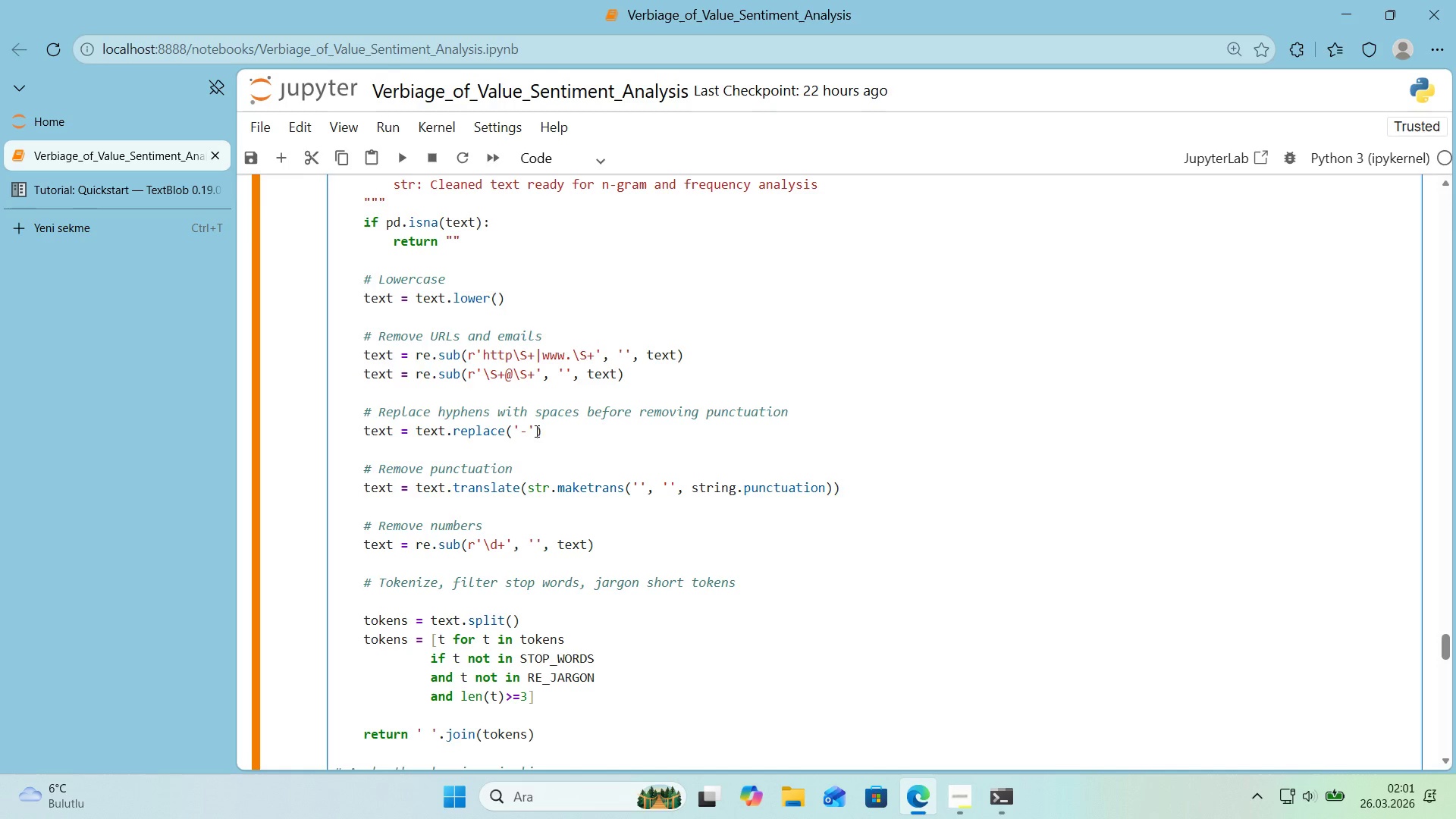 
key(ArrowRight)
 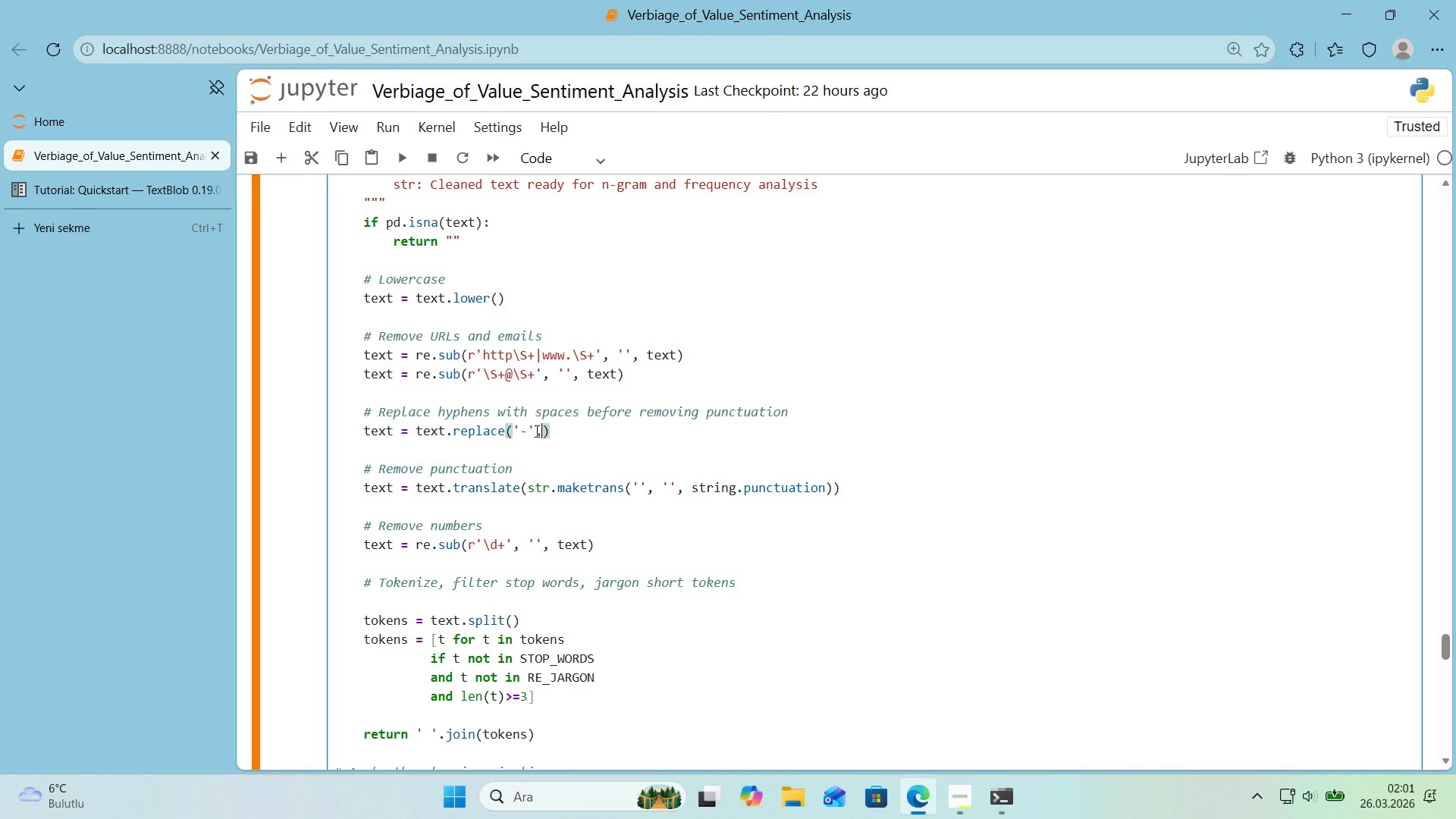 
type(, @@)
 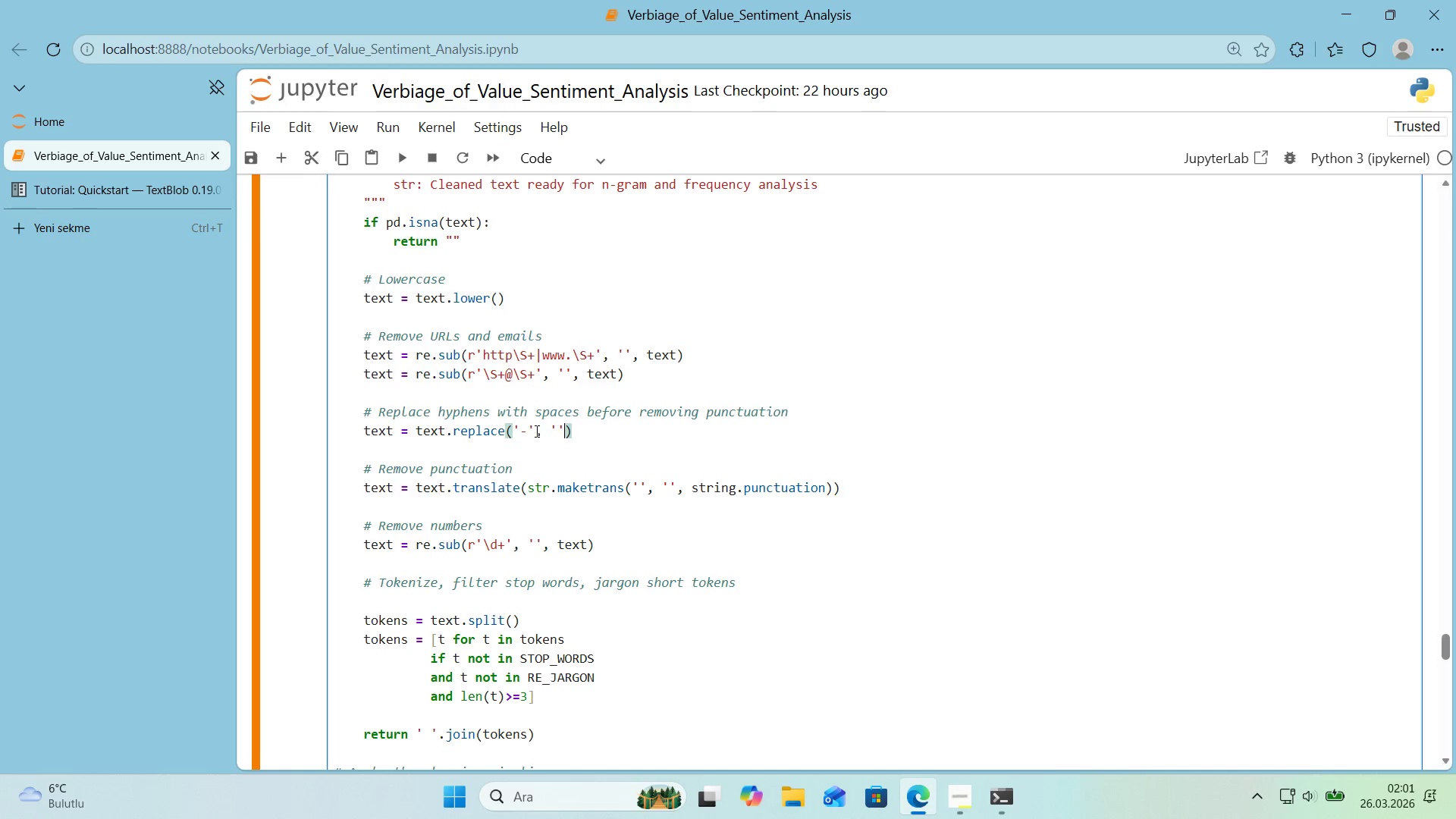 
key(ArrowLeft)
 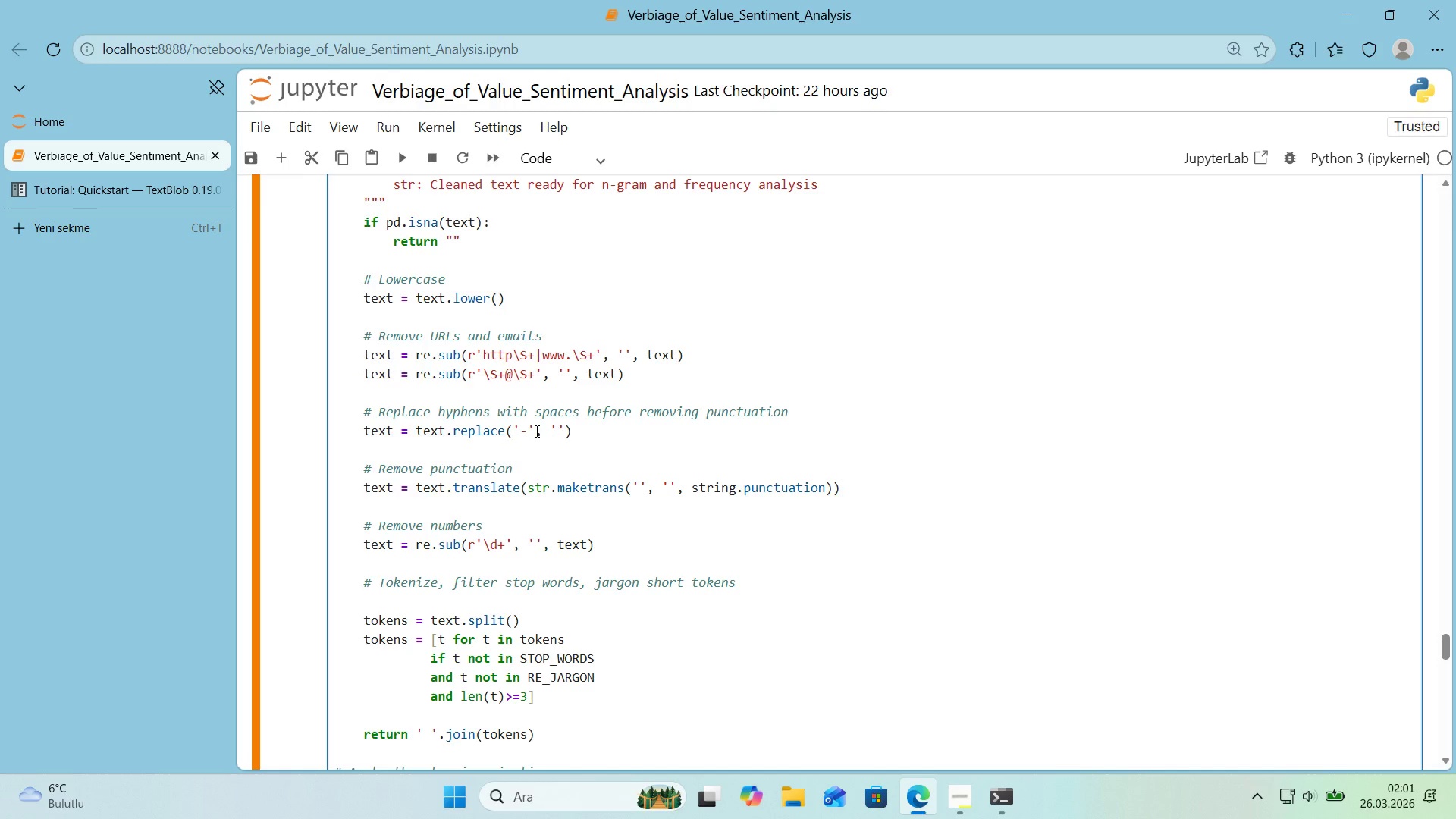 
key(Space)
 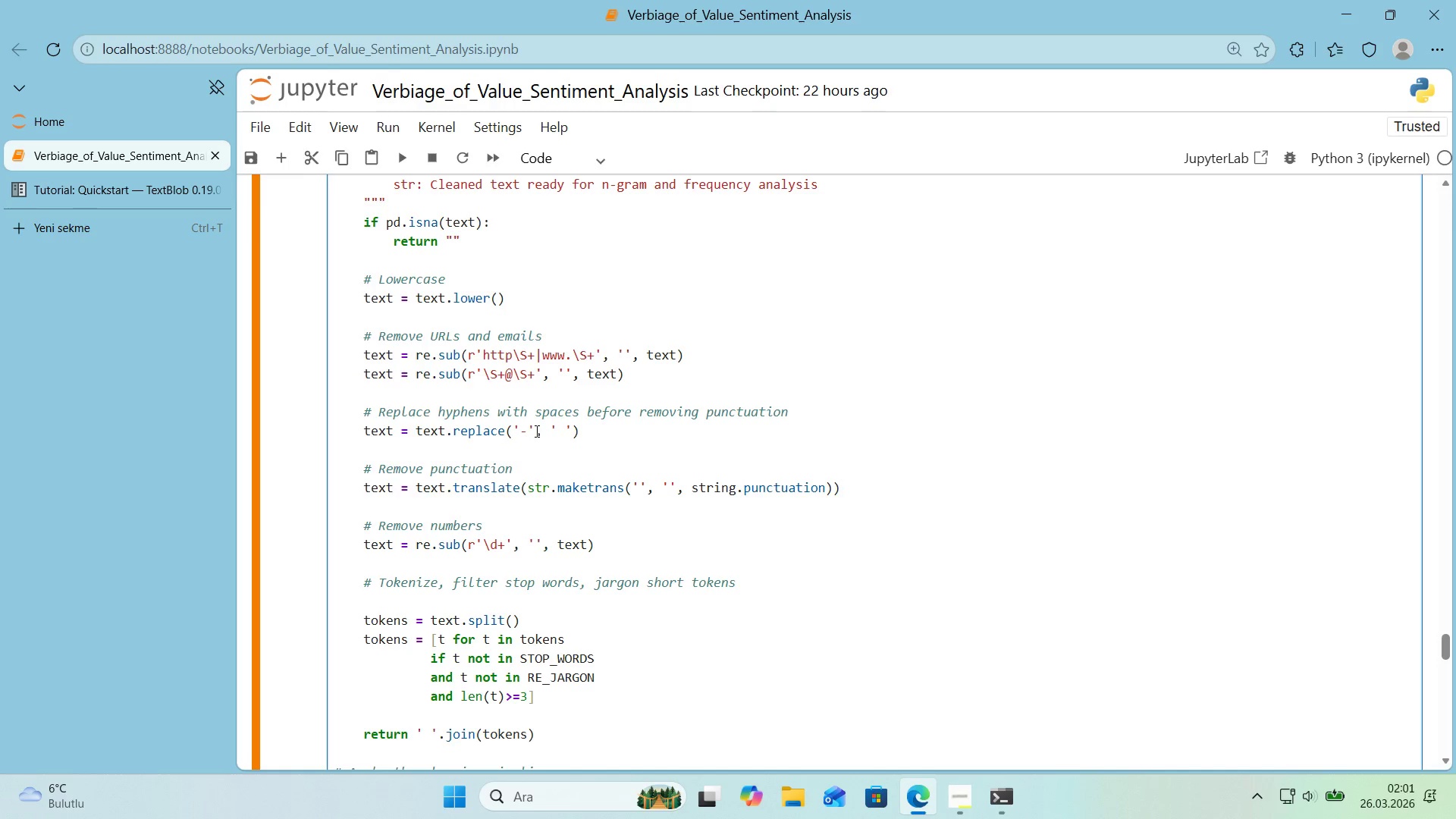 
key(ArrowRight)
 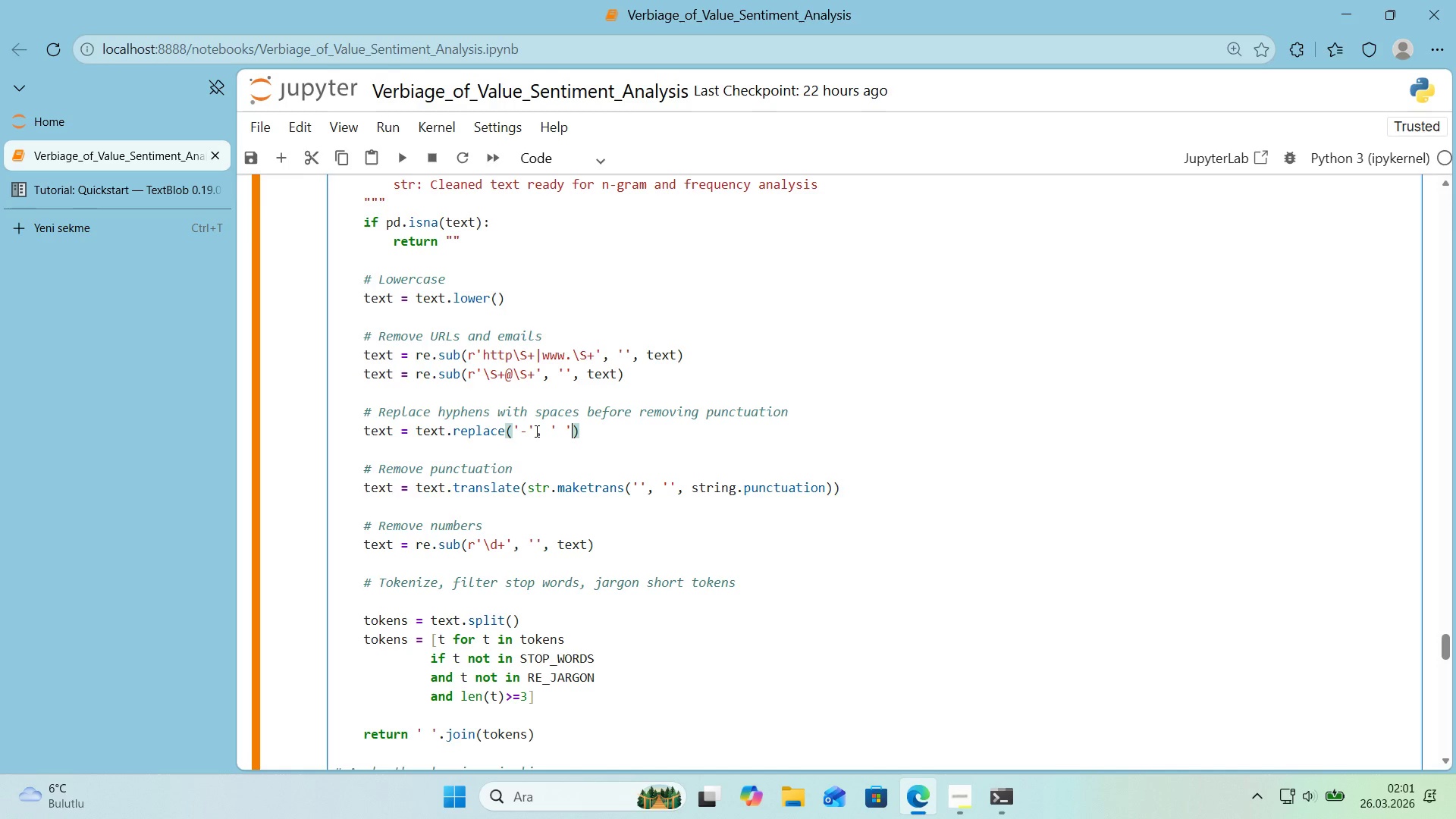 
key(ArrowRight)
 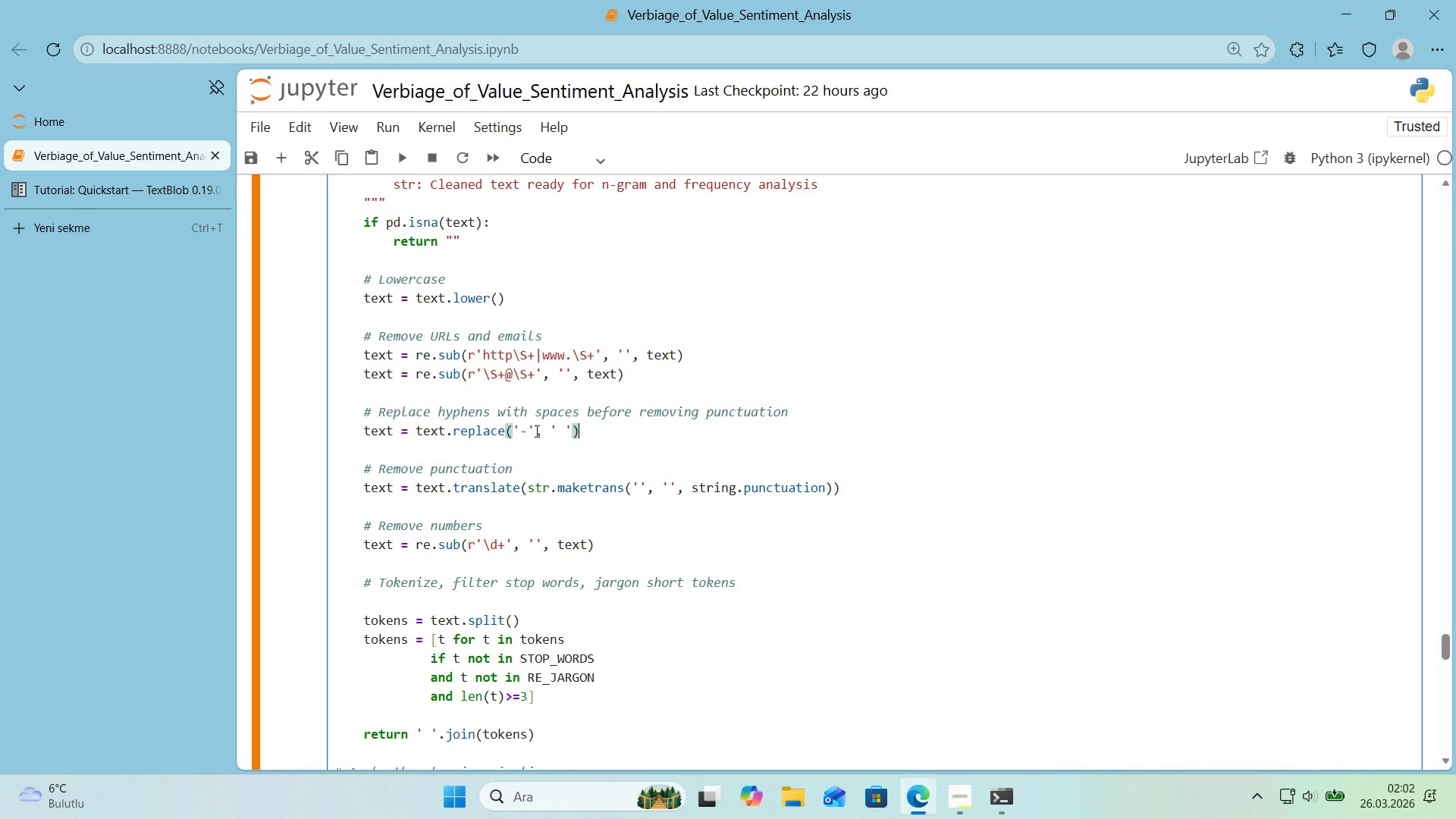 
wait(48.62)
 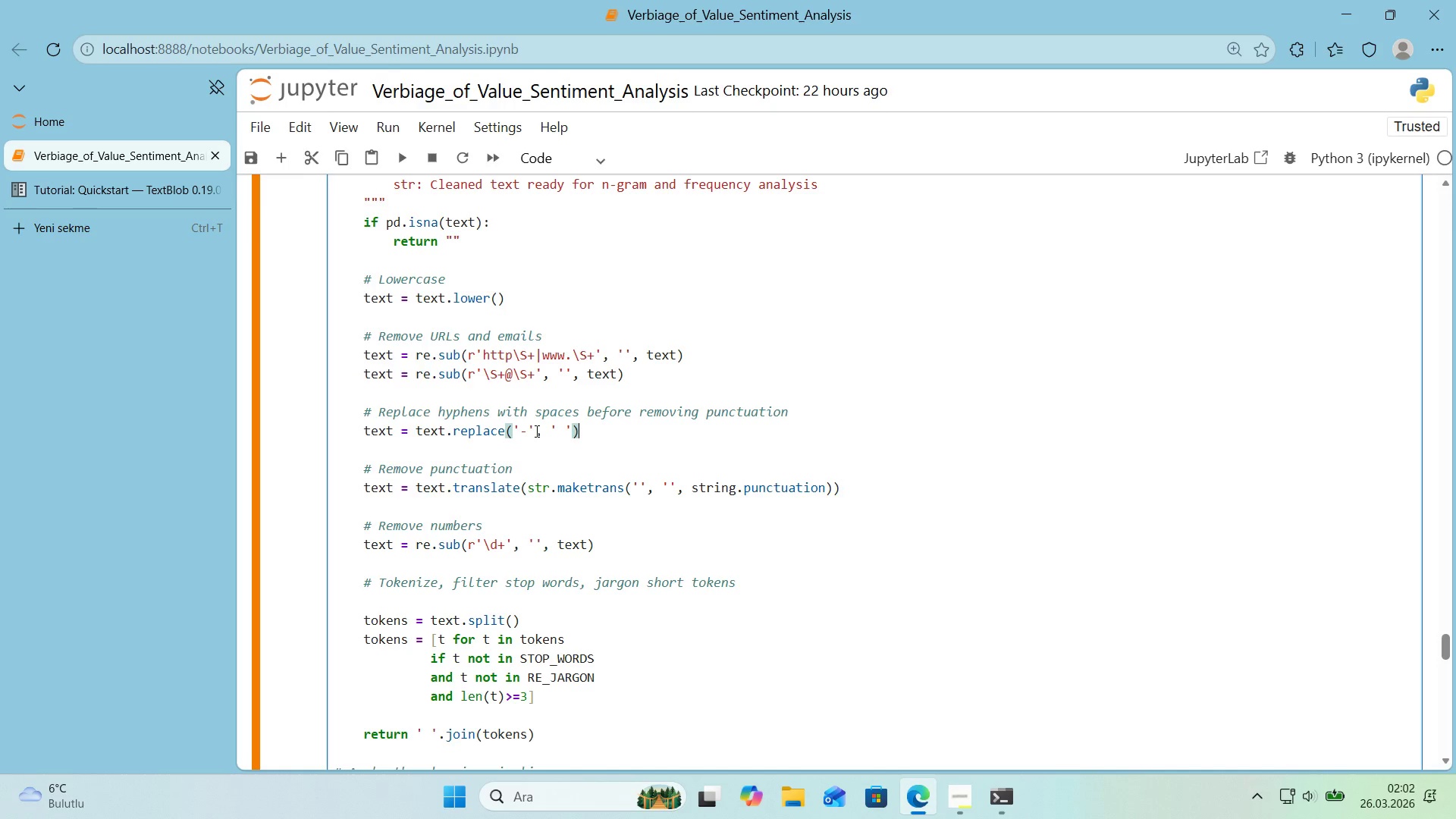 
left_click([561, 431])
 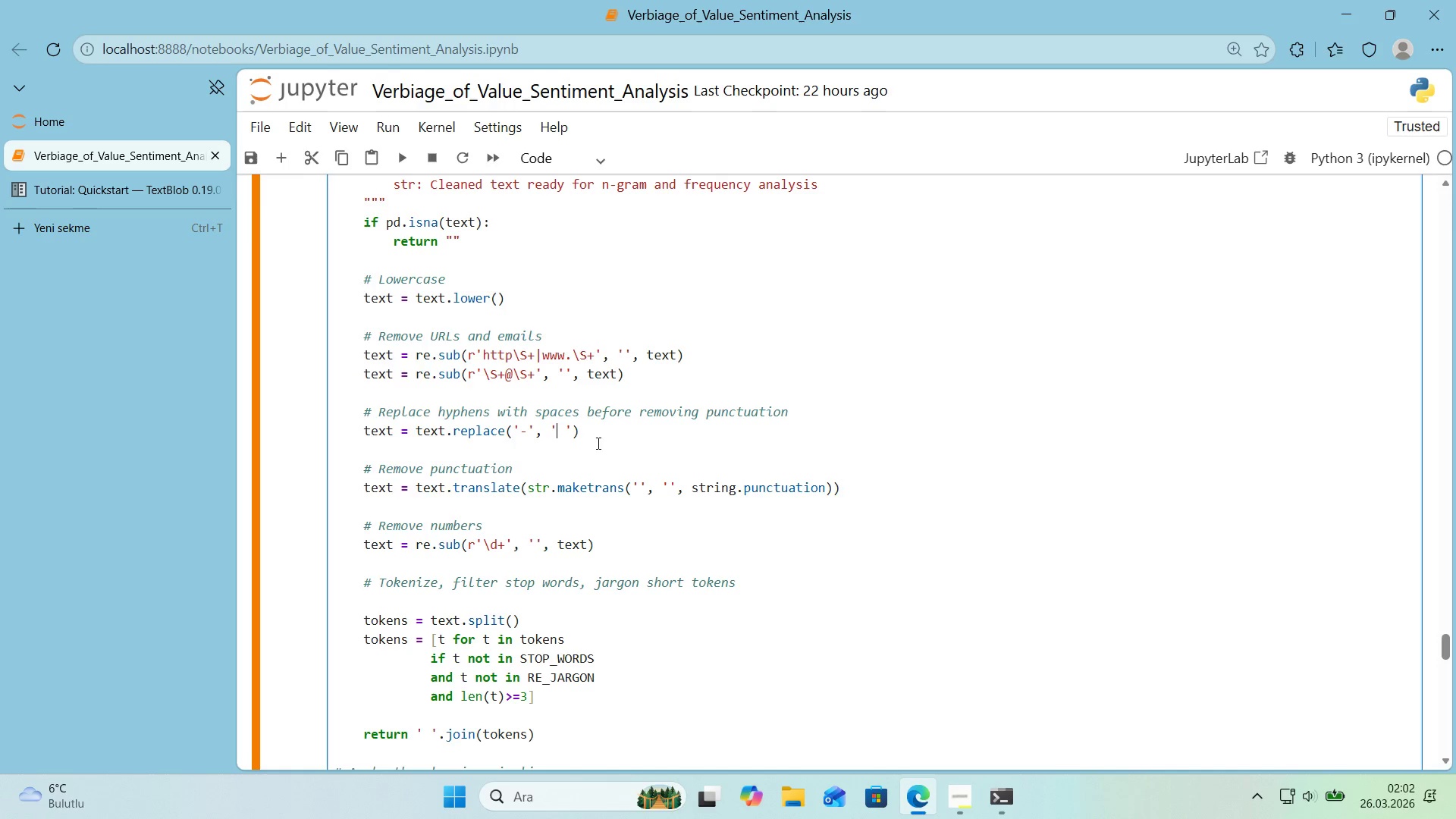 
left_click([607, 435])
 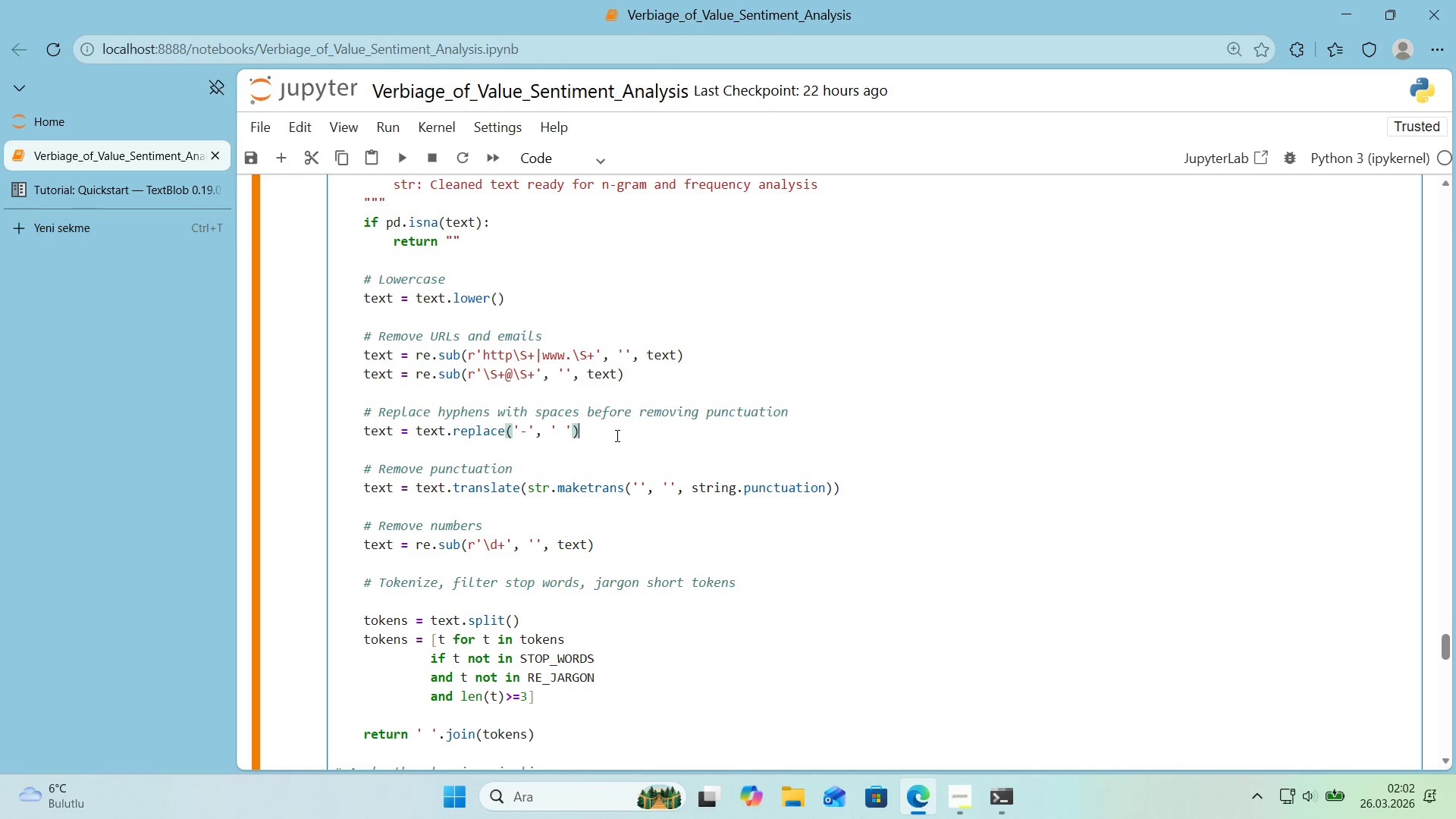 
scroll: coordinate [616, 435], scroll_direction: down, amount: 7.0
 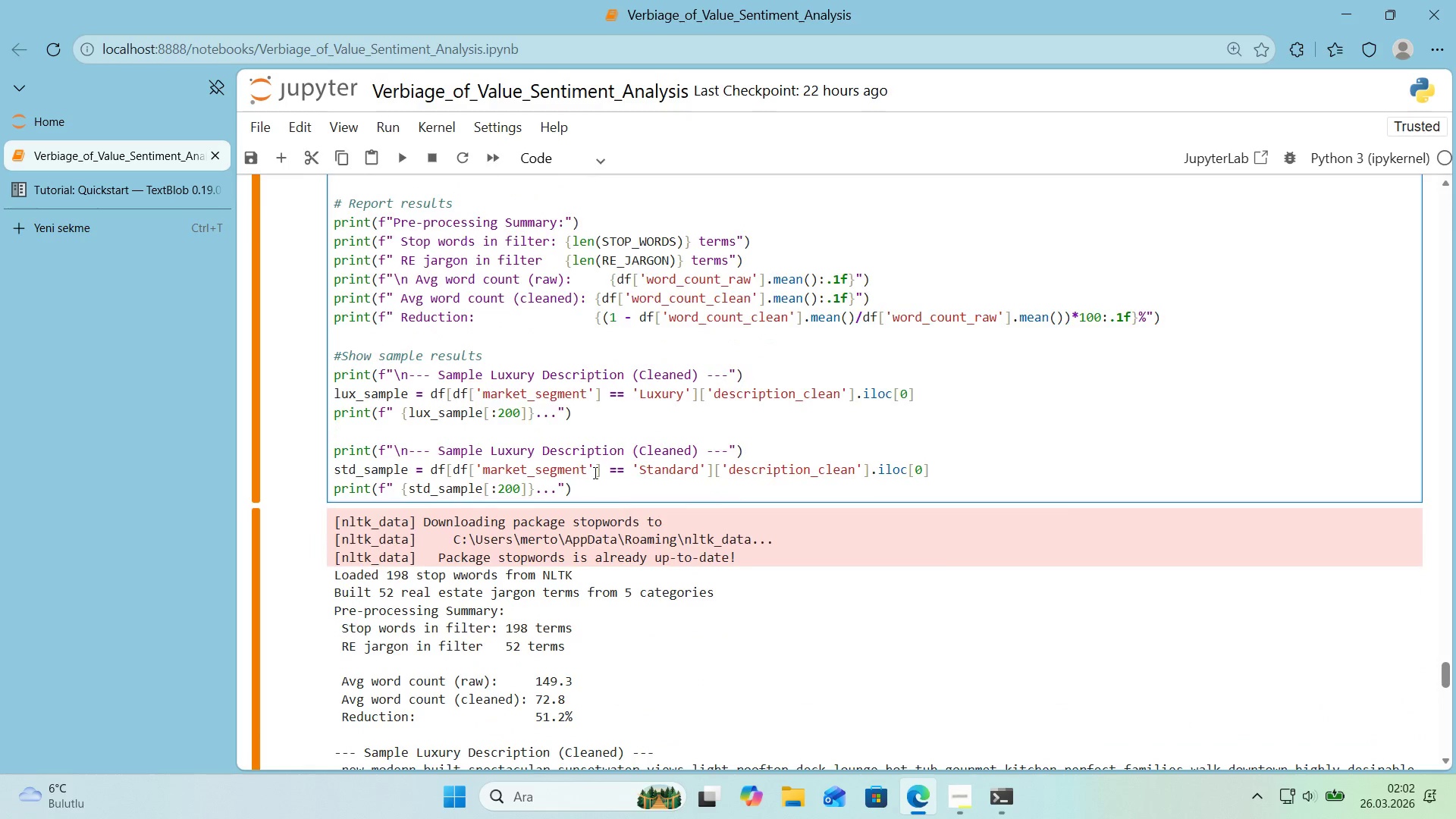 
left_click([594, 485])
 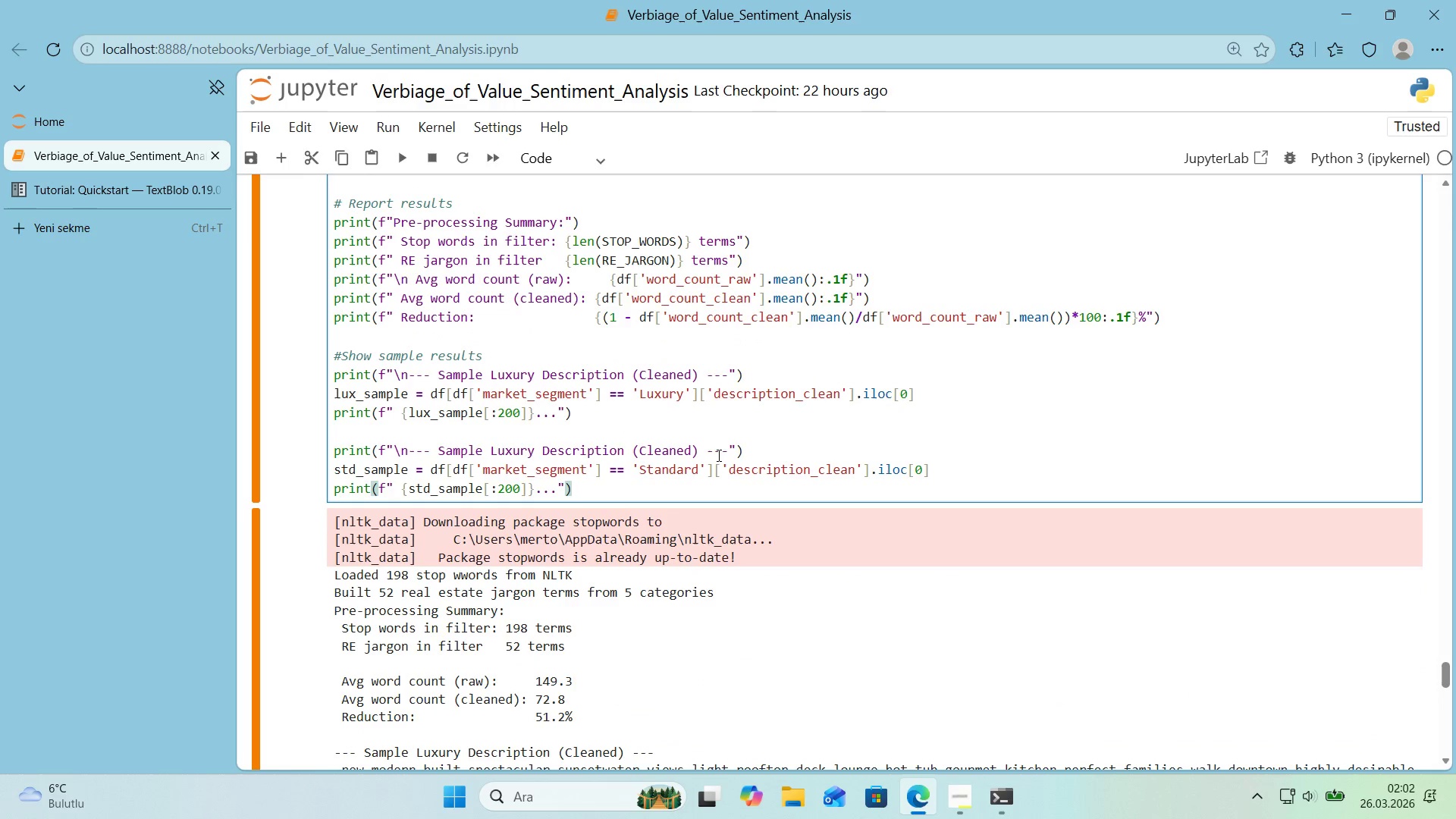 
key(Shift+Enter)
 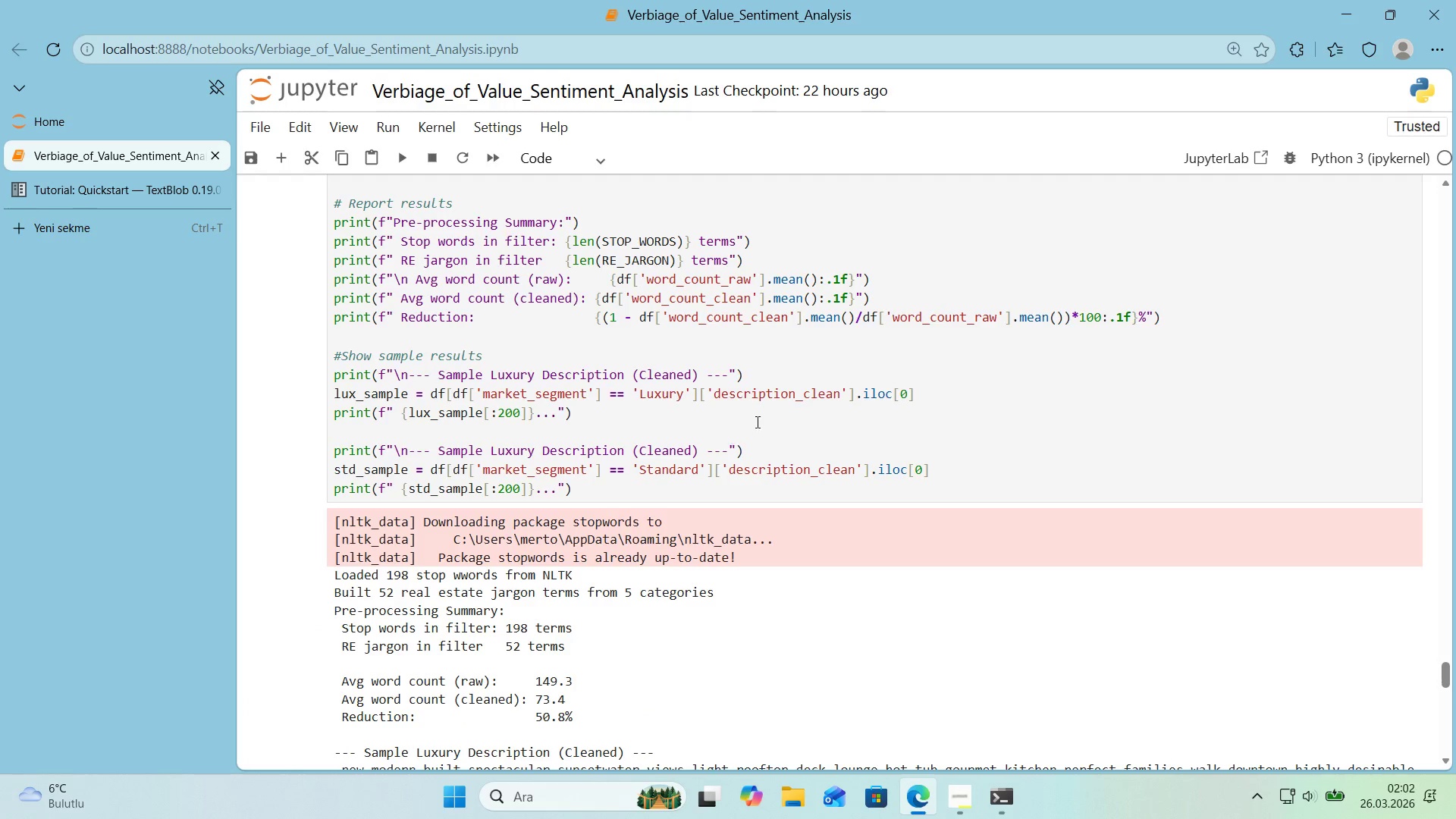 
scroll: coordinate [761, 421], scroll_direction: down, amount: 1.0
 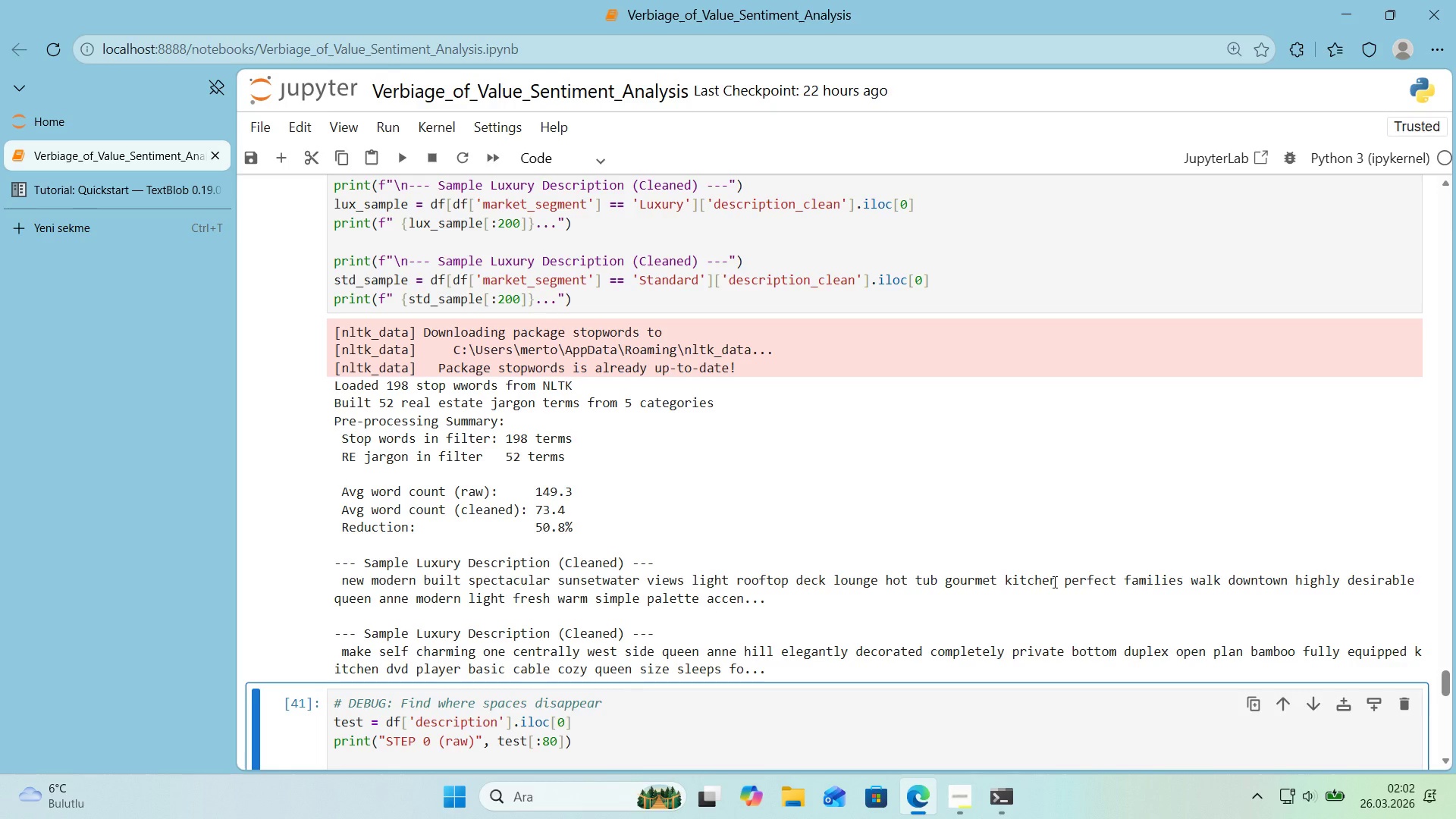 
wait(20.56)
 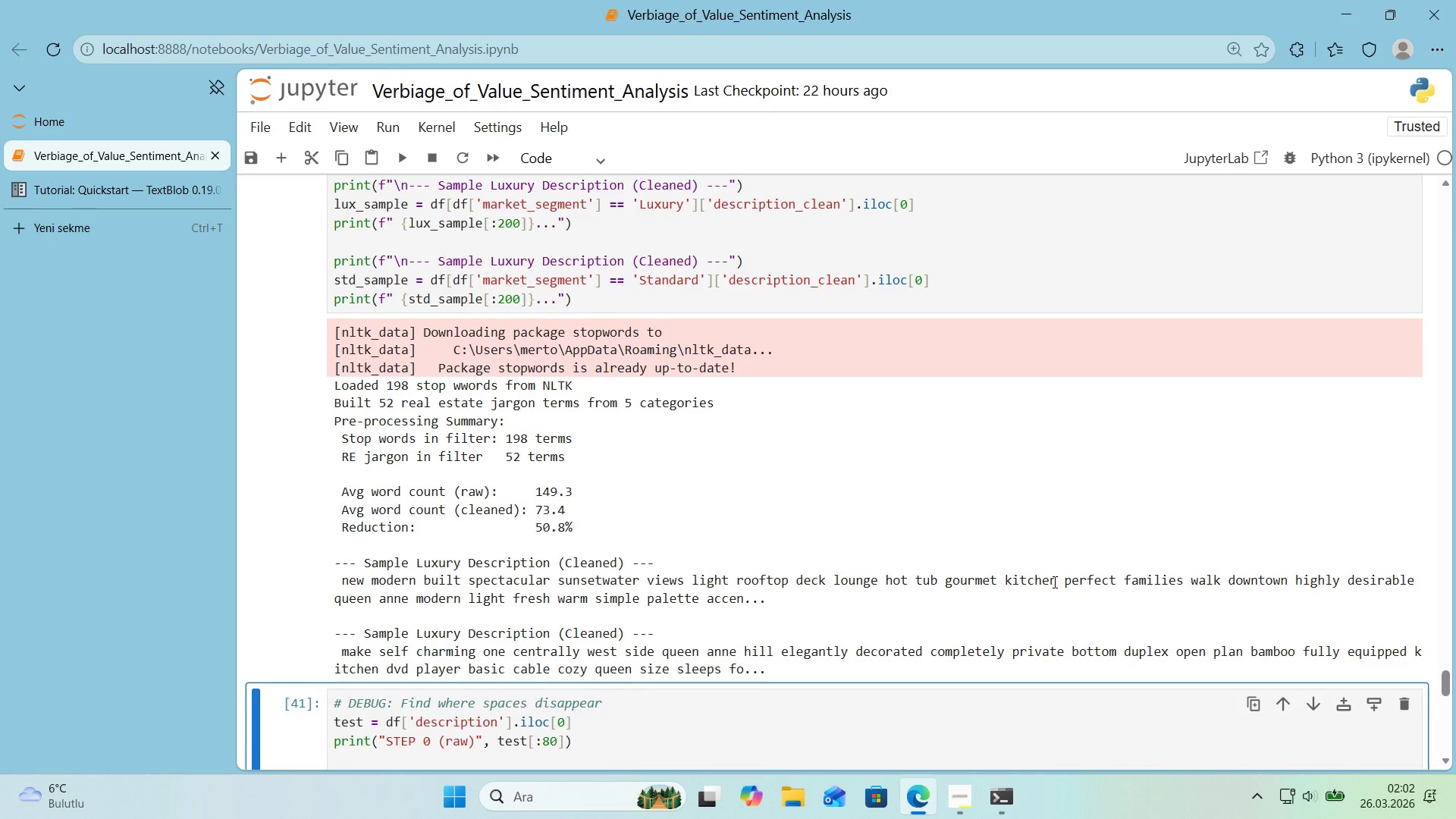 
scroll: coordinate [982, 528], scroll_direction: up, amount: 9.0
 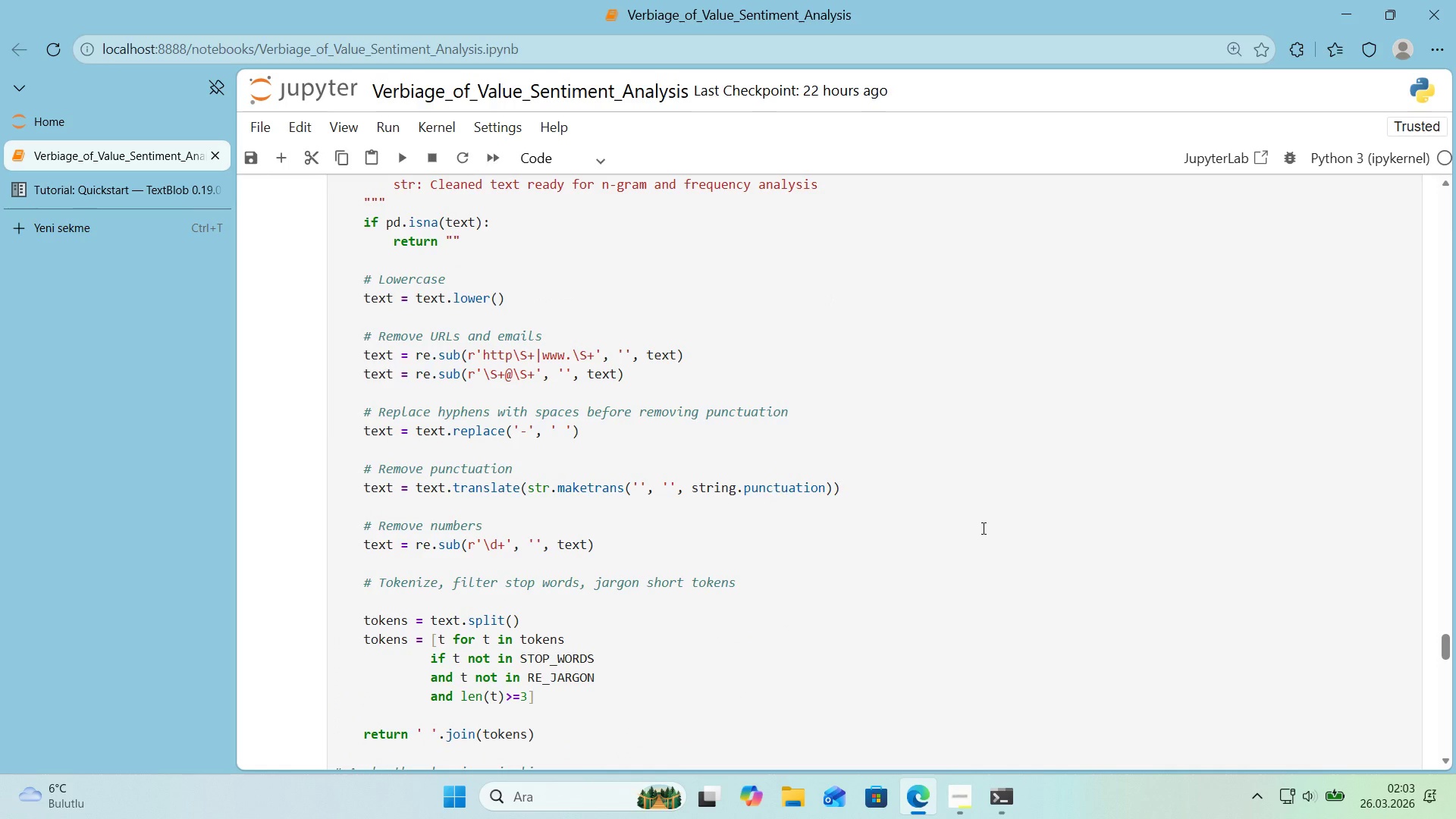 
wait(5.37)
 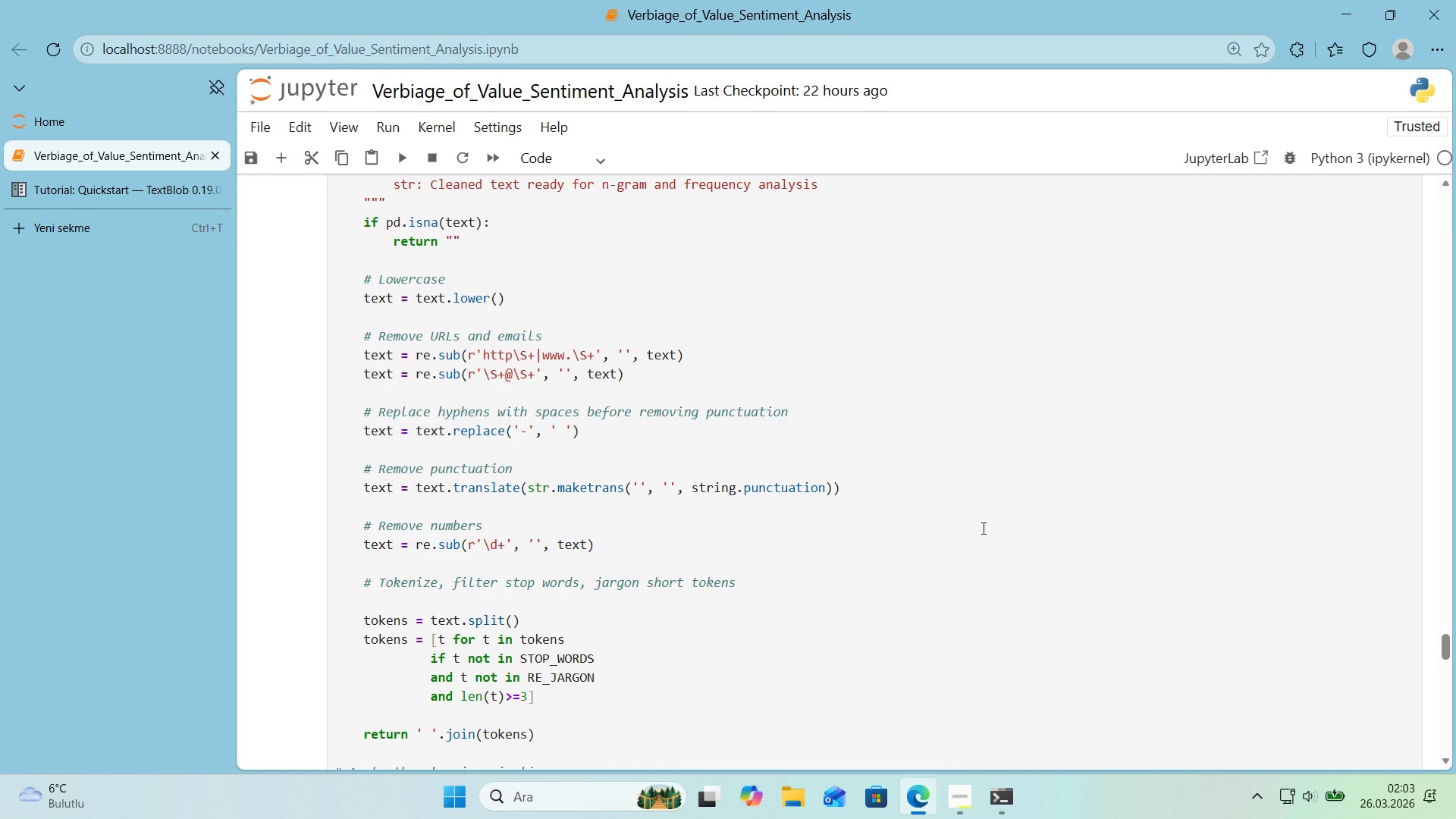 
scroll: coordinate [984, 510], scroll_direction: down, amount: 10.0
 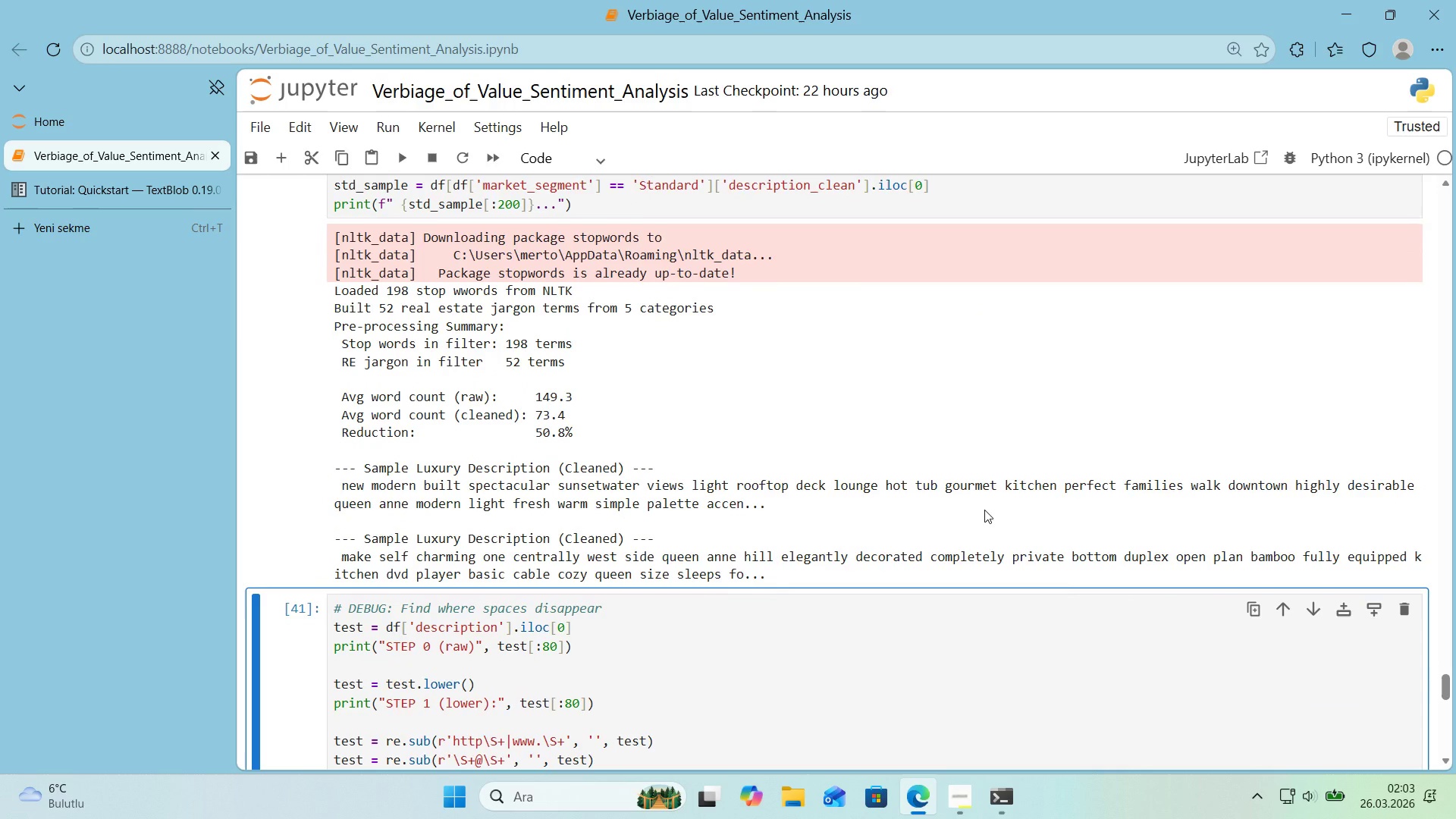 
wait(12.05)
 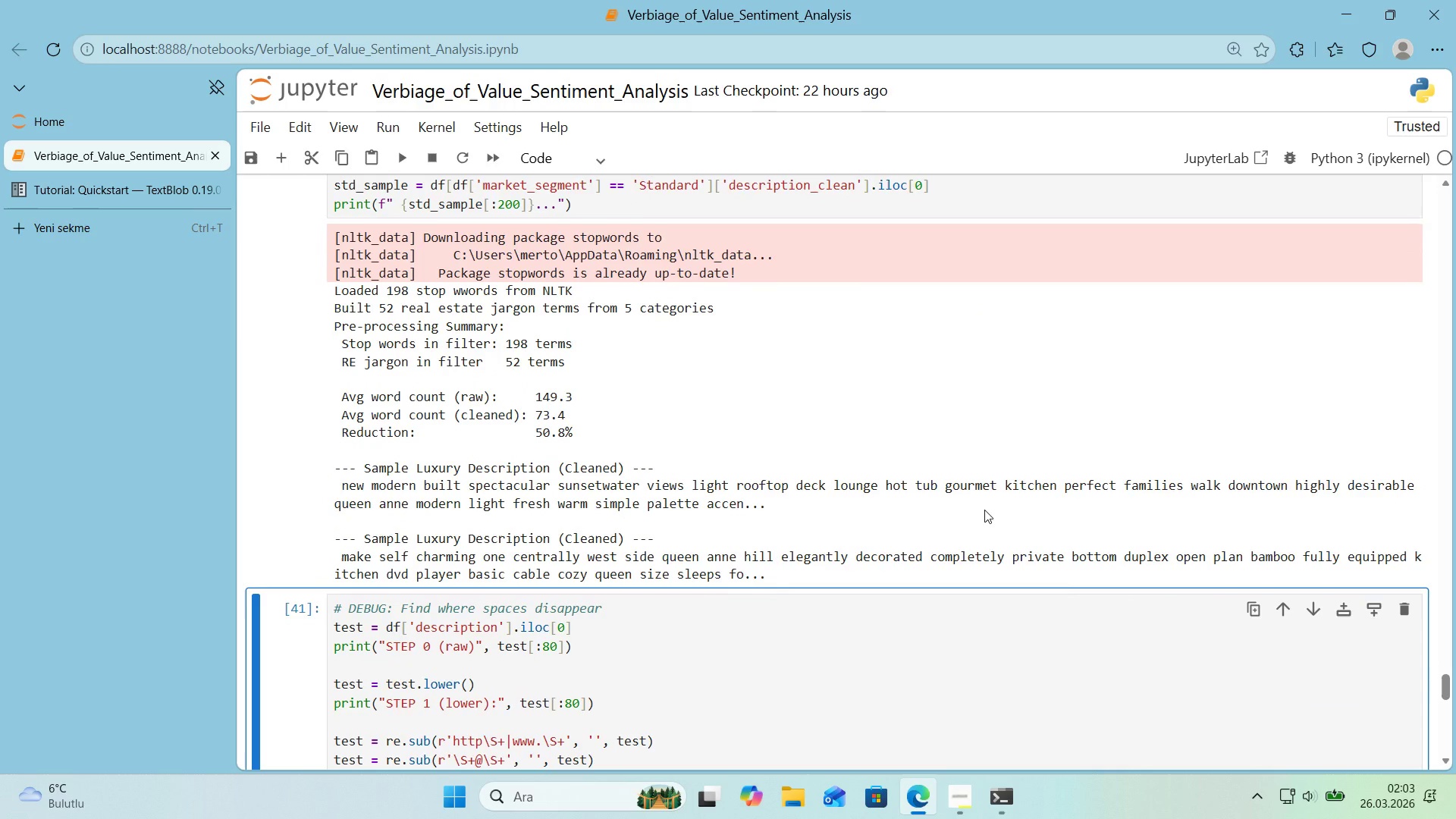 
scroll: coordinate [943, 511], scroll_direction: down, amount: 5.0
 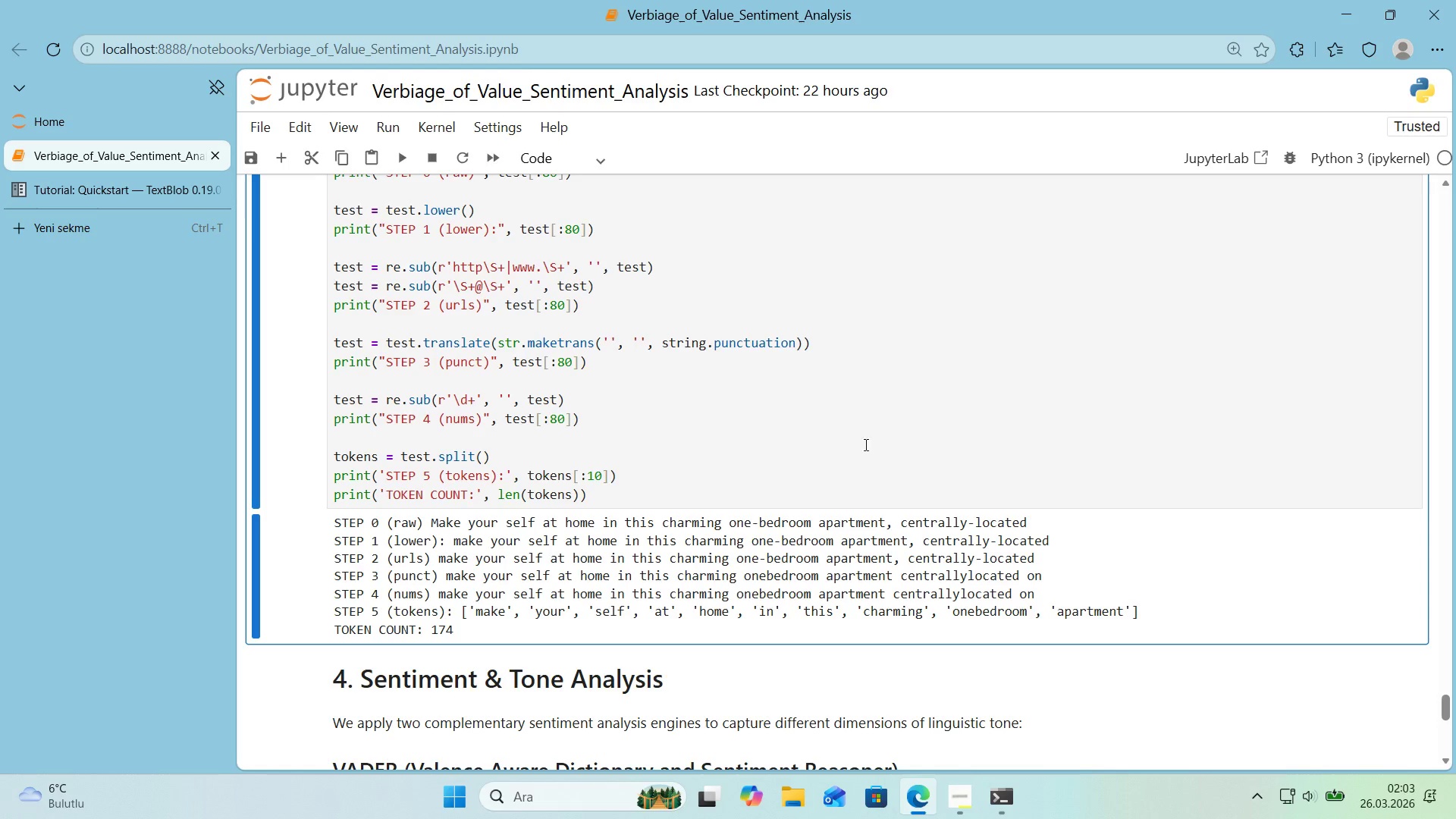 
left_click([854, 437])
 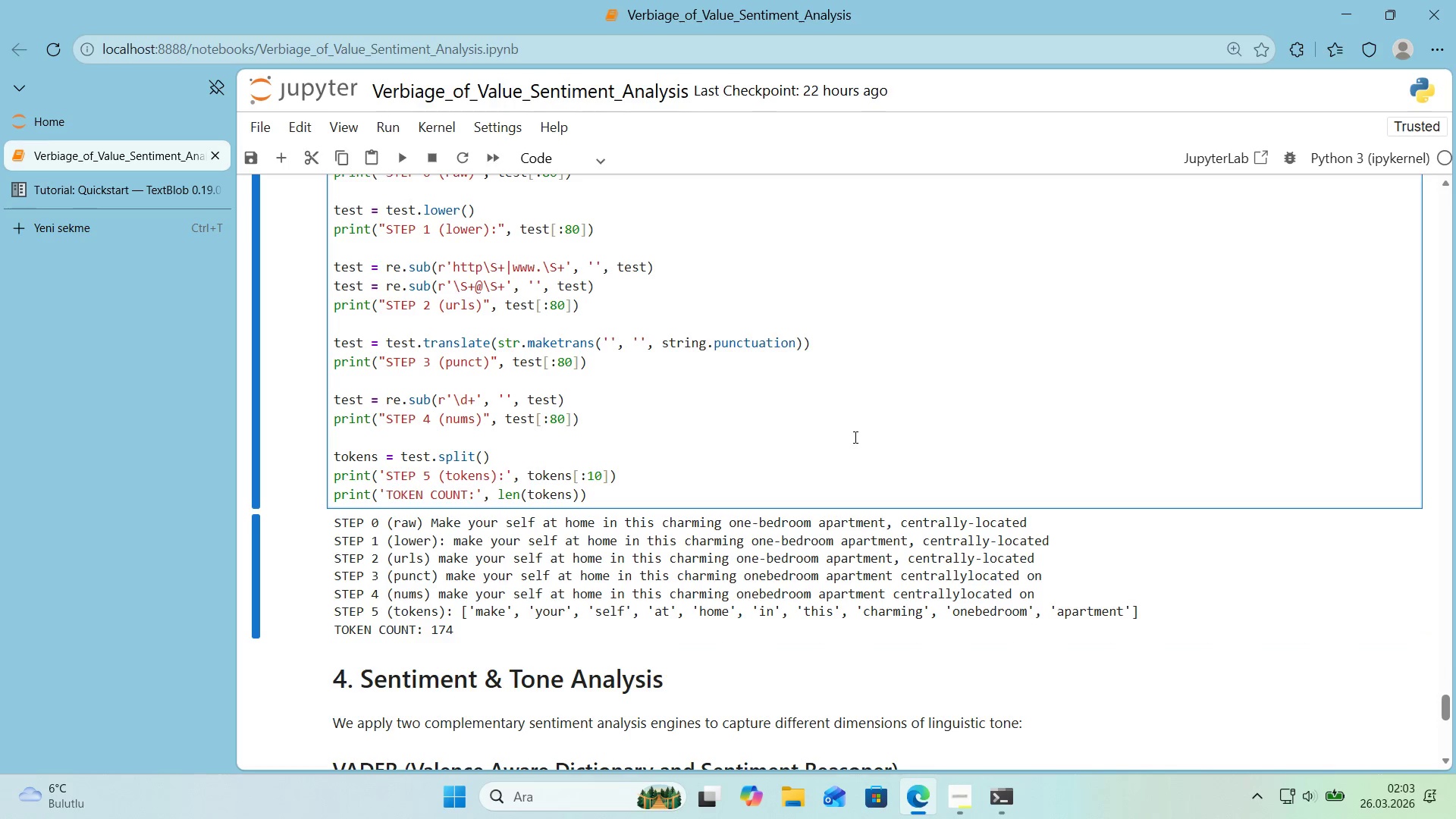 
left_click([856, 431])
 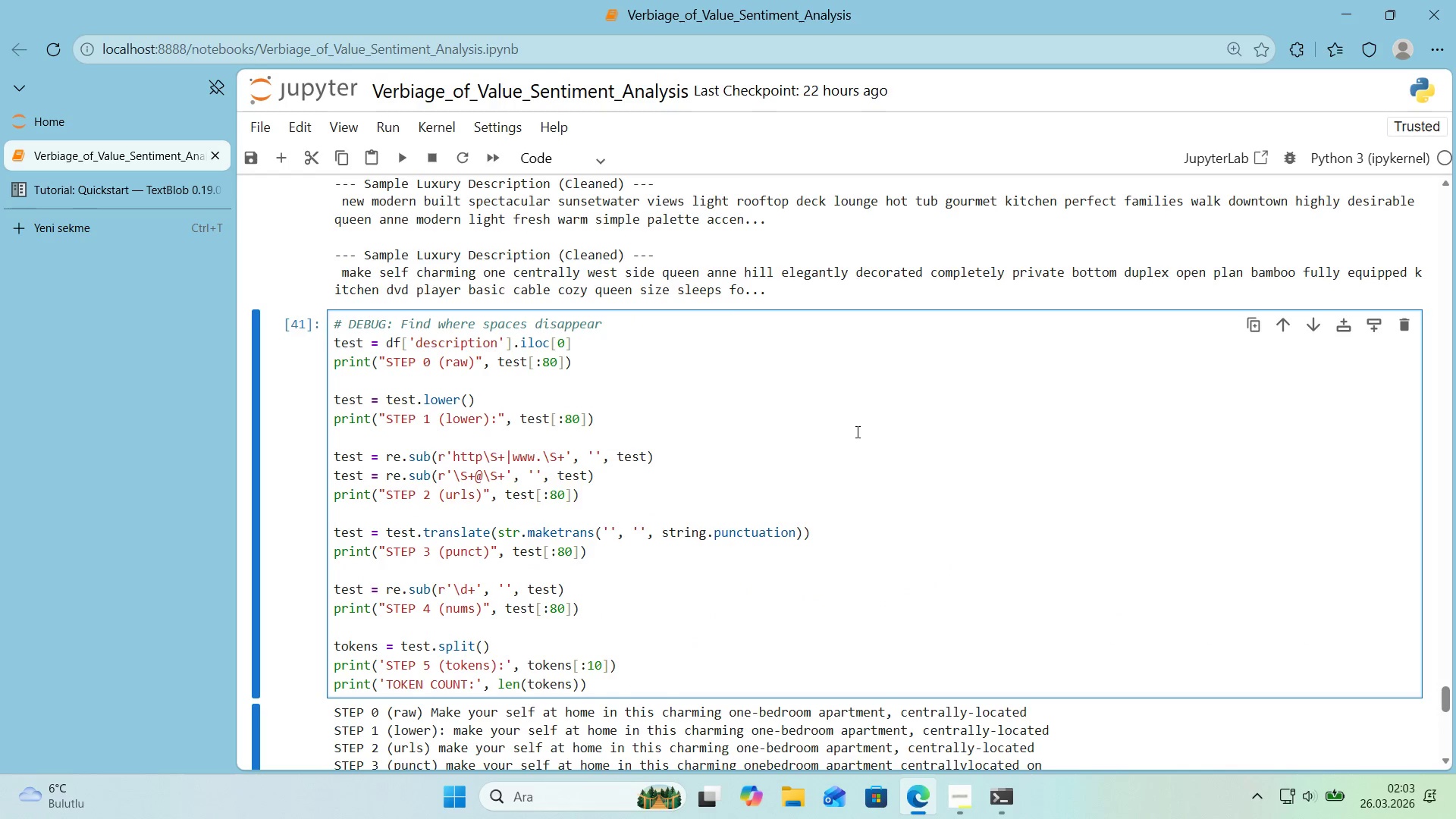 
scroll: coordinate [856, 431], scroll_direction: up, amount: 2.0
 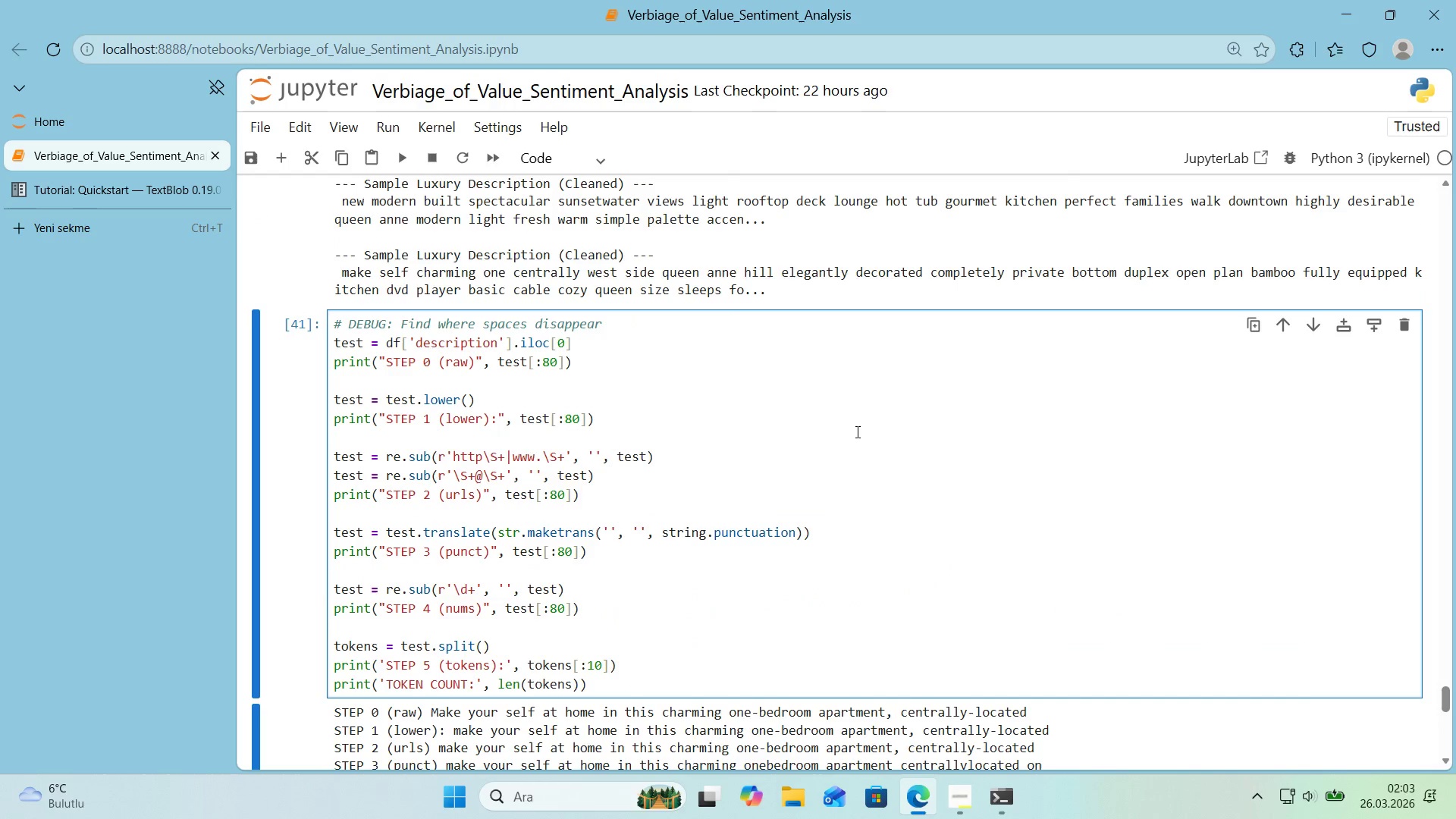 
left_click([856, 431])
 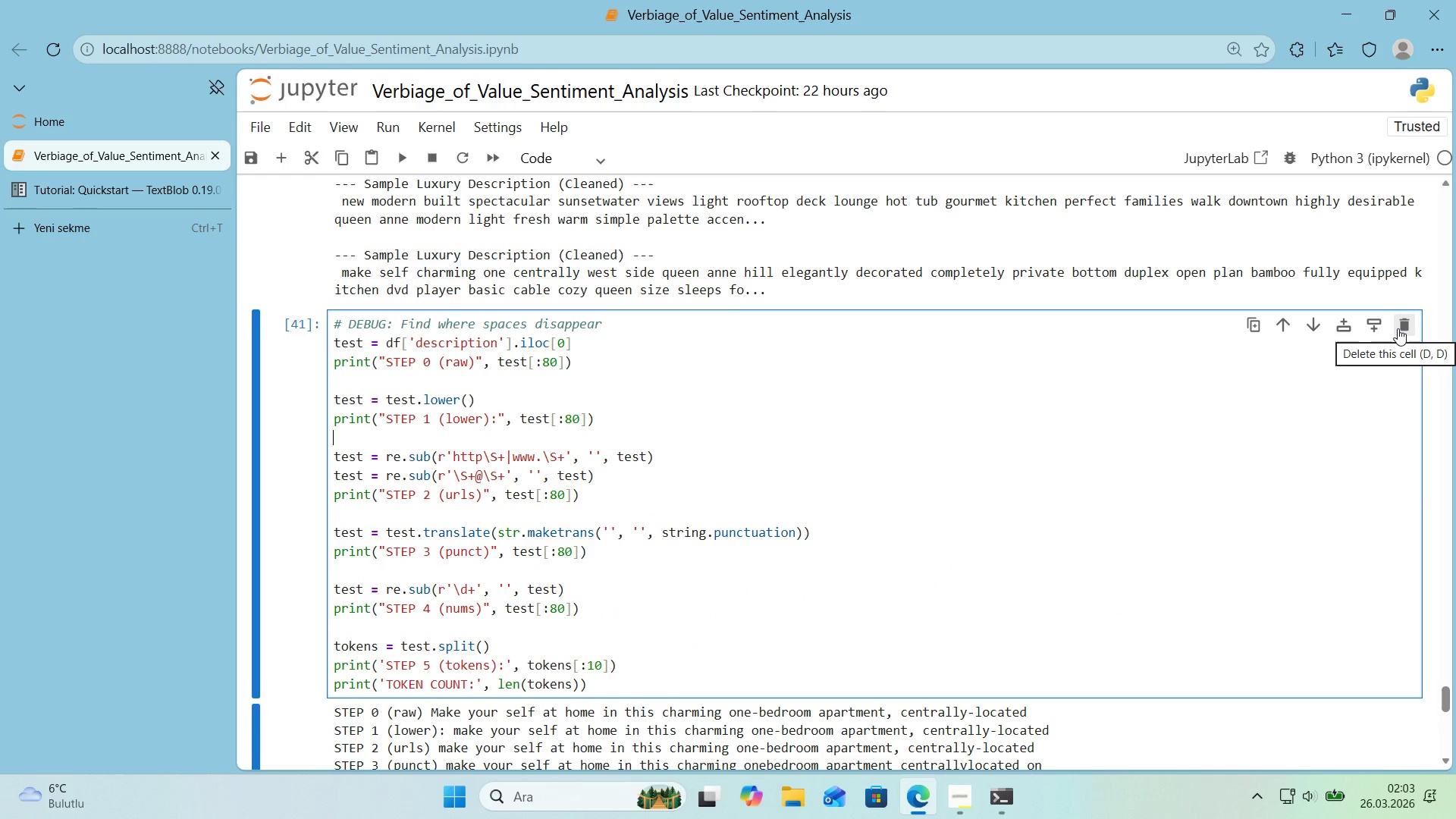 
left_click_drag(start_coordinate=[1398, 328], to_coordinate=[1185, 466])
 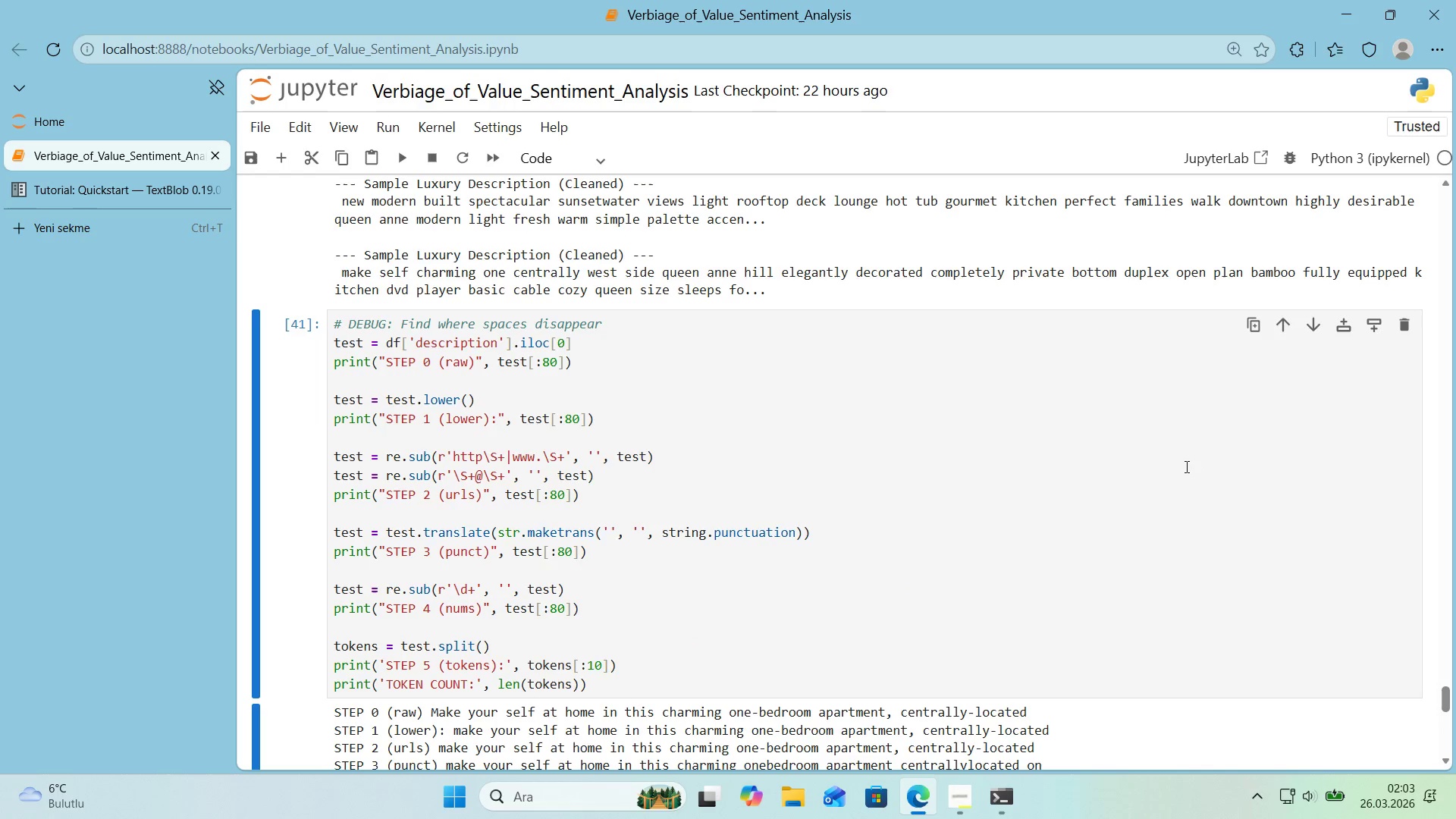 
left_click([1185, 466])
 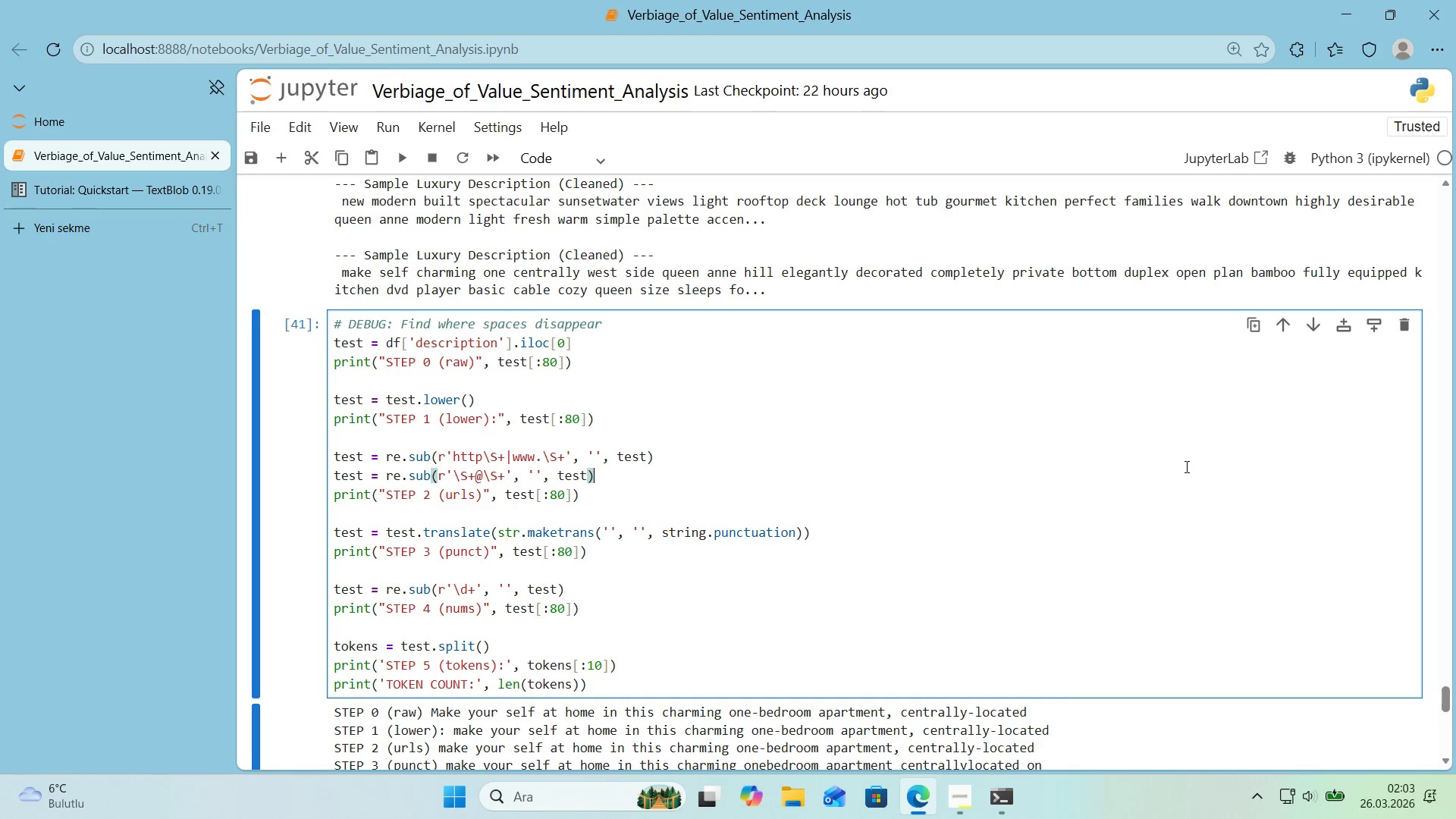 
wait(6.94)
 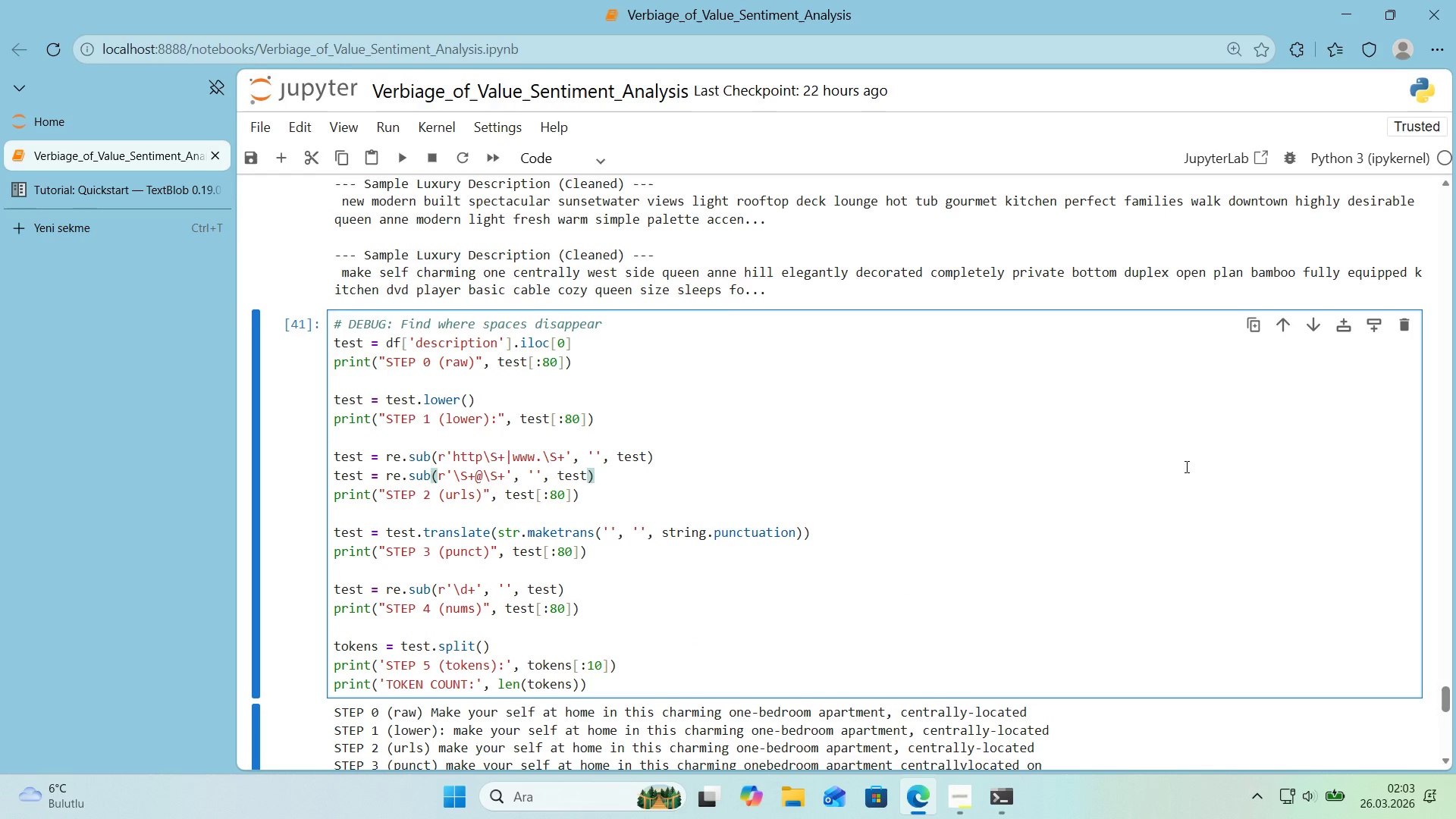 
scroll: coordinate [1143, 473], scroll_direction: down, amount: 1.0
 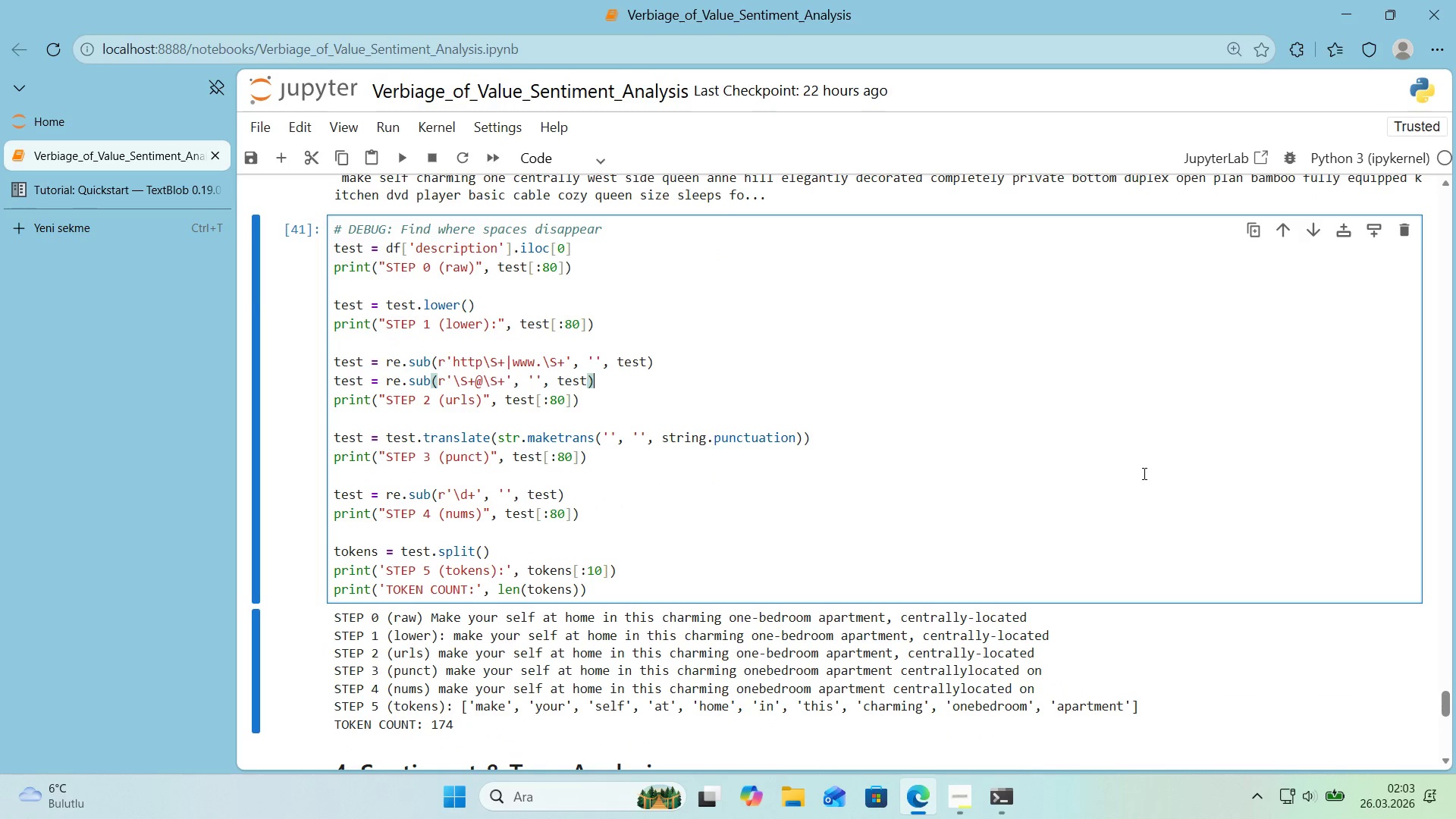 
left_click([1143, 473])
 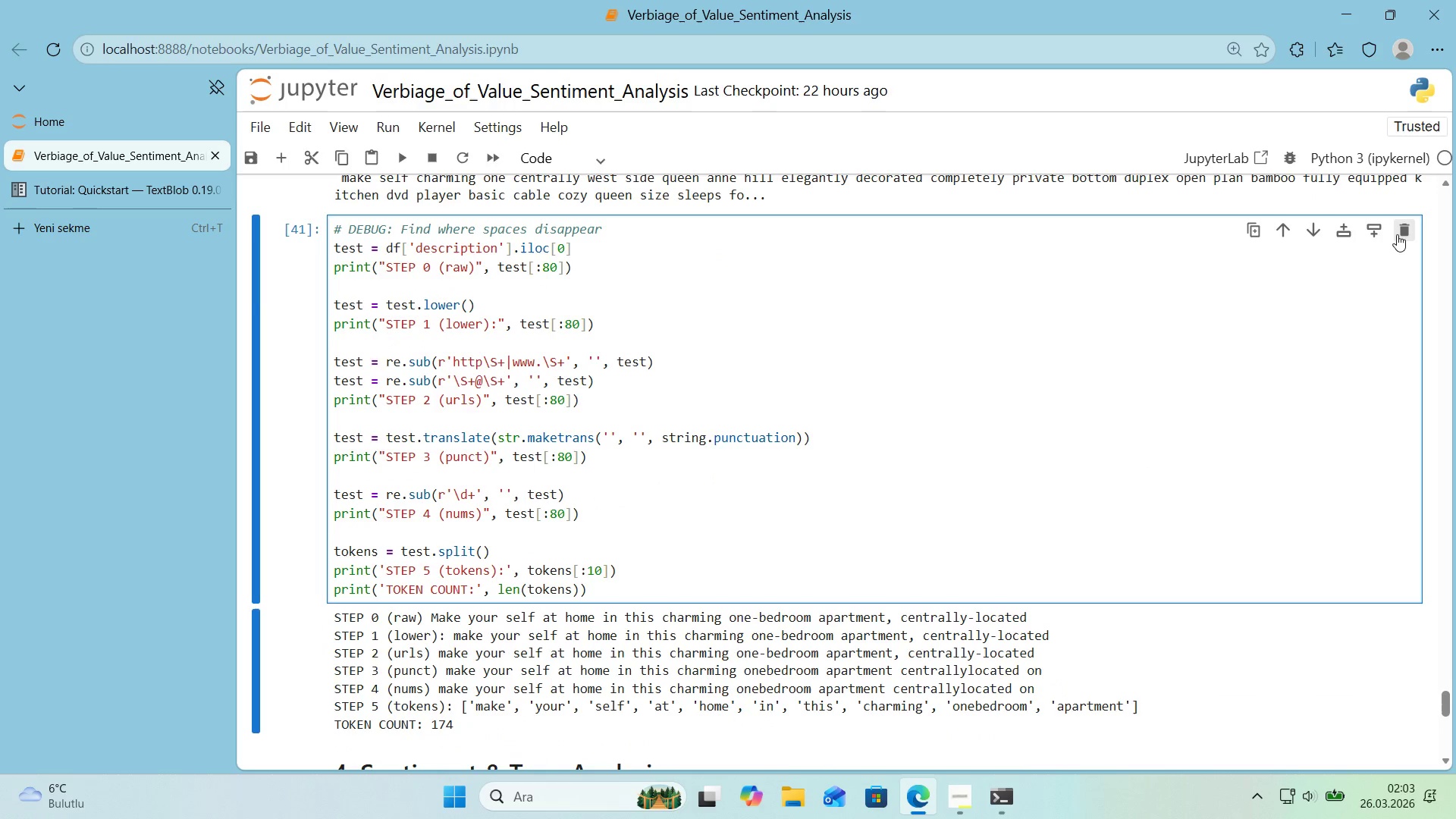 
left_click([1398, 234])
 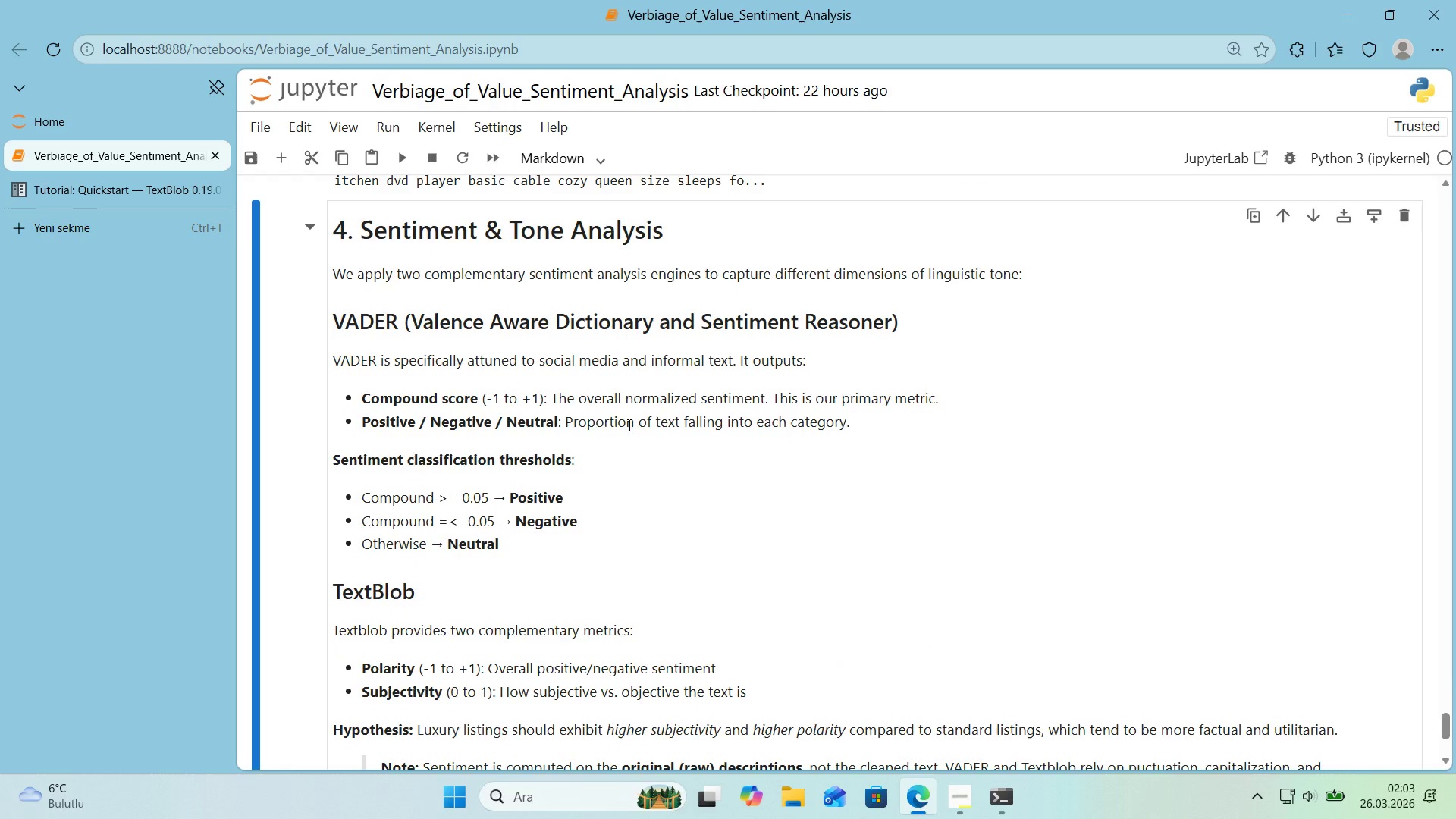 
scroll: coordinate [629, 423], scroll_direction: down, amount: 3.0
 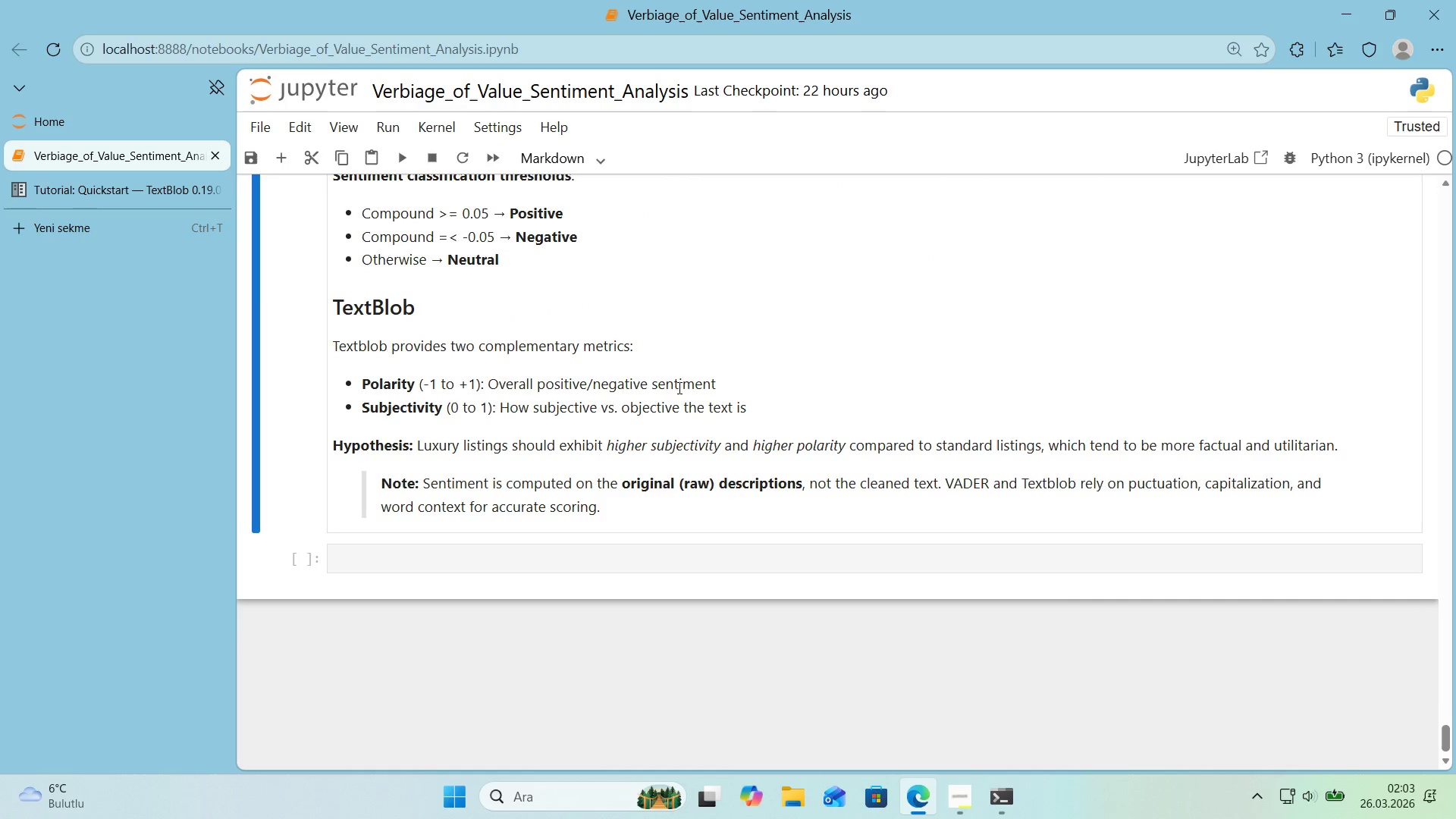 
left_click([739, 376])
 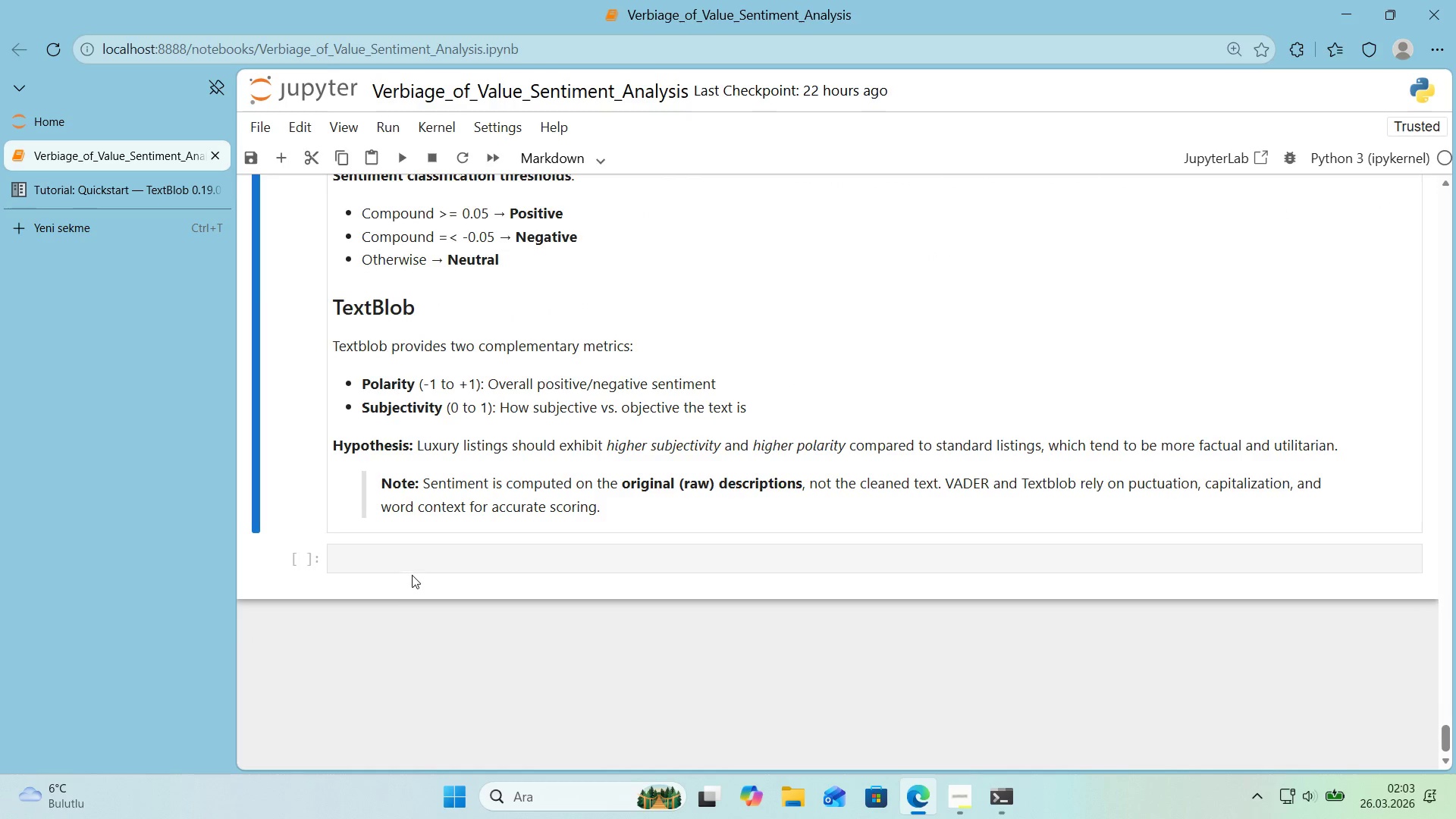 
left_click([410, 562])
 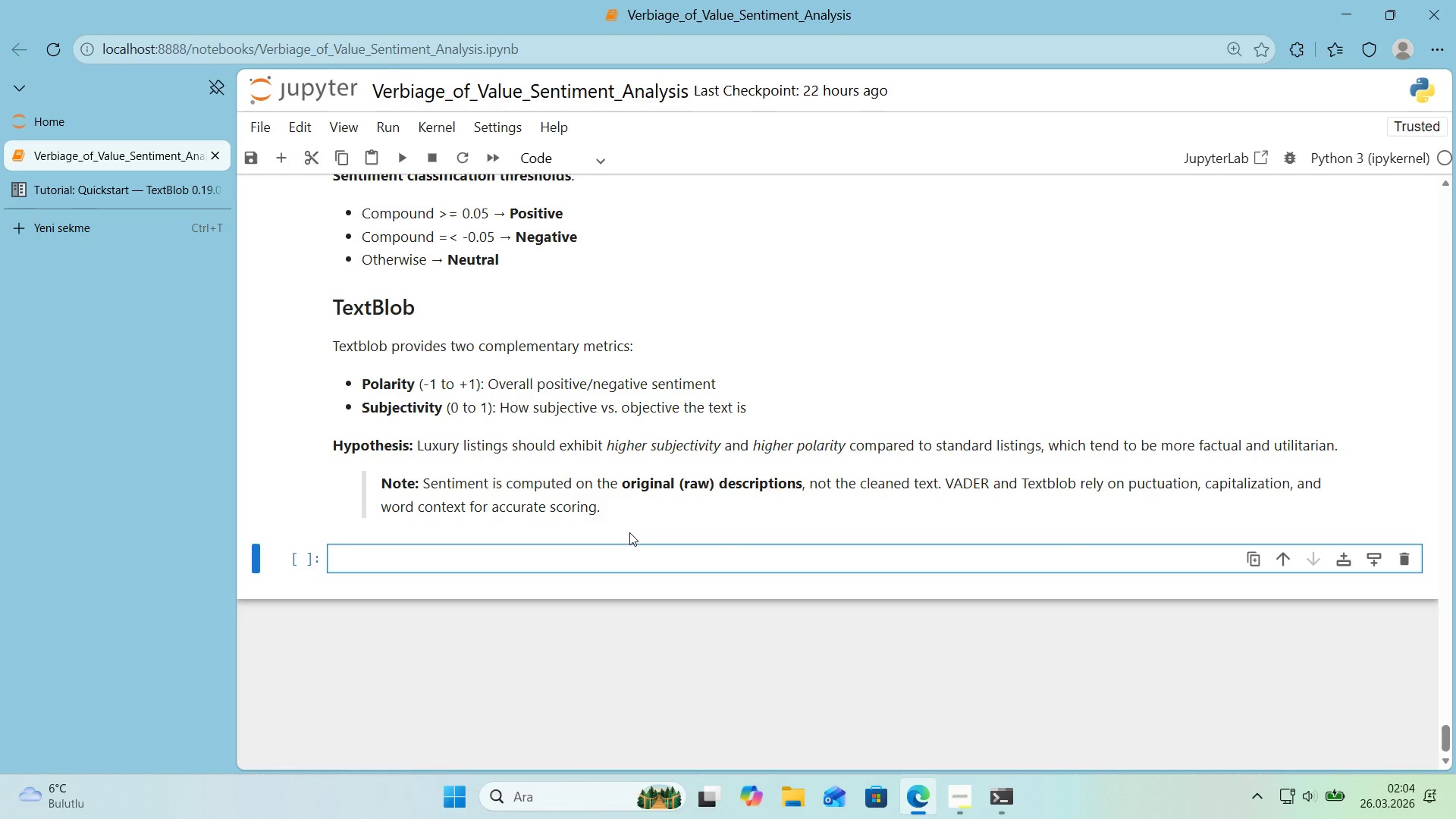 
wait(27.33)
 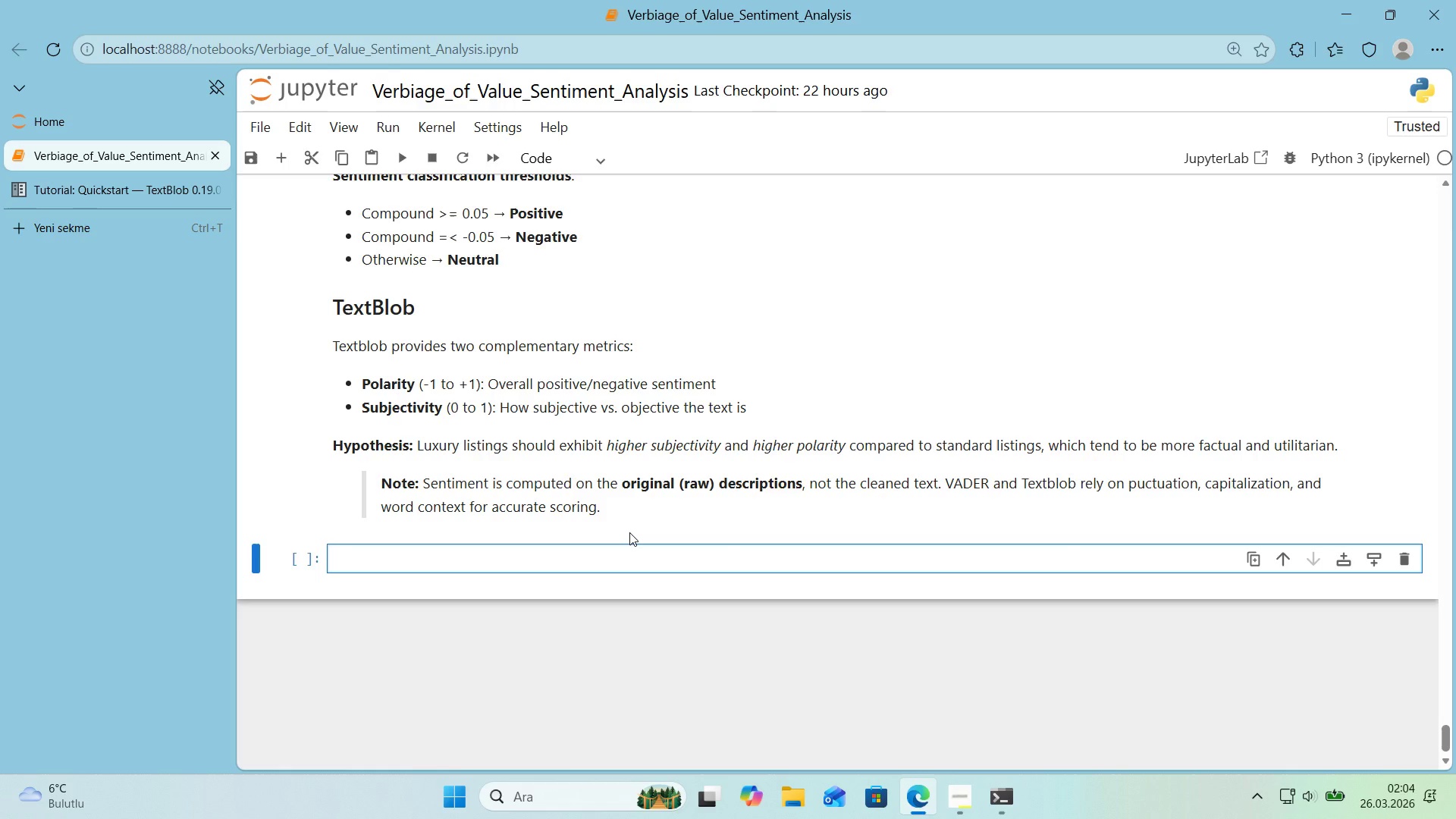 
left_click([157, 196])
 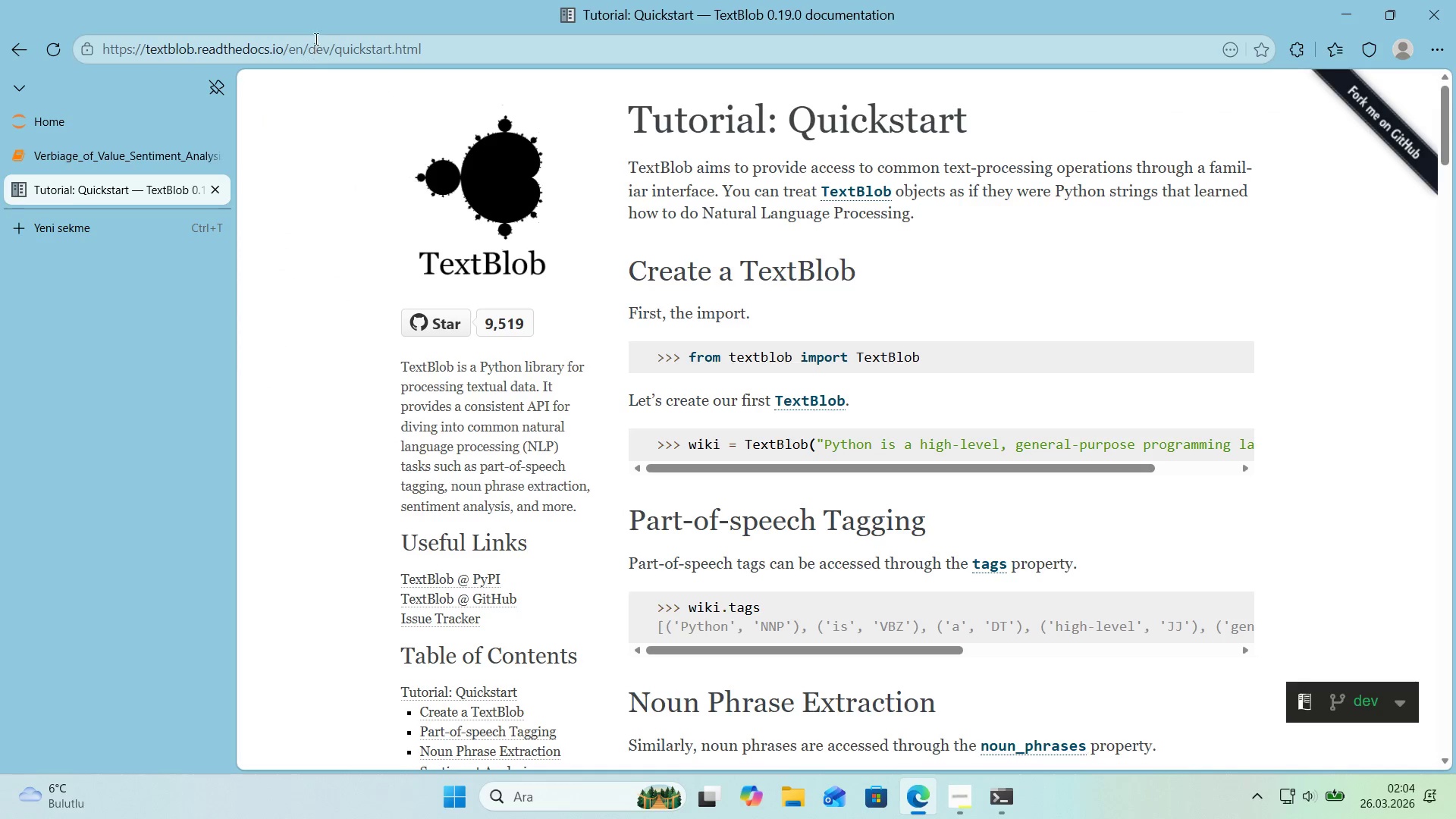 
left_click([306, 46])
 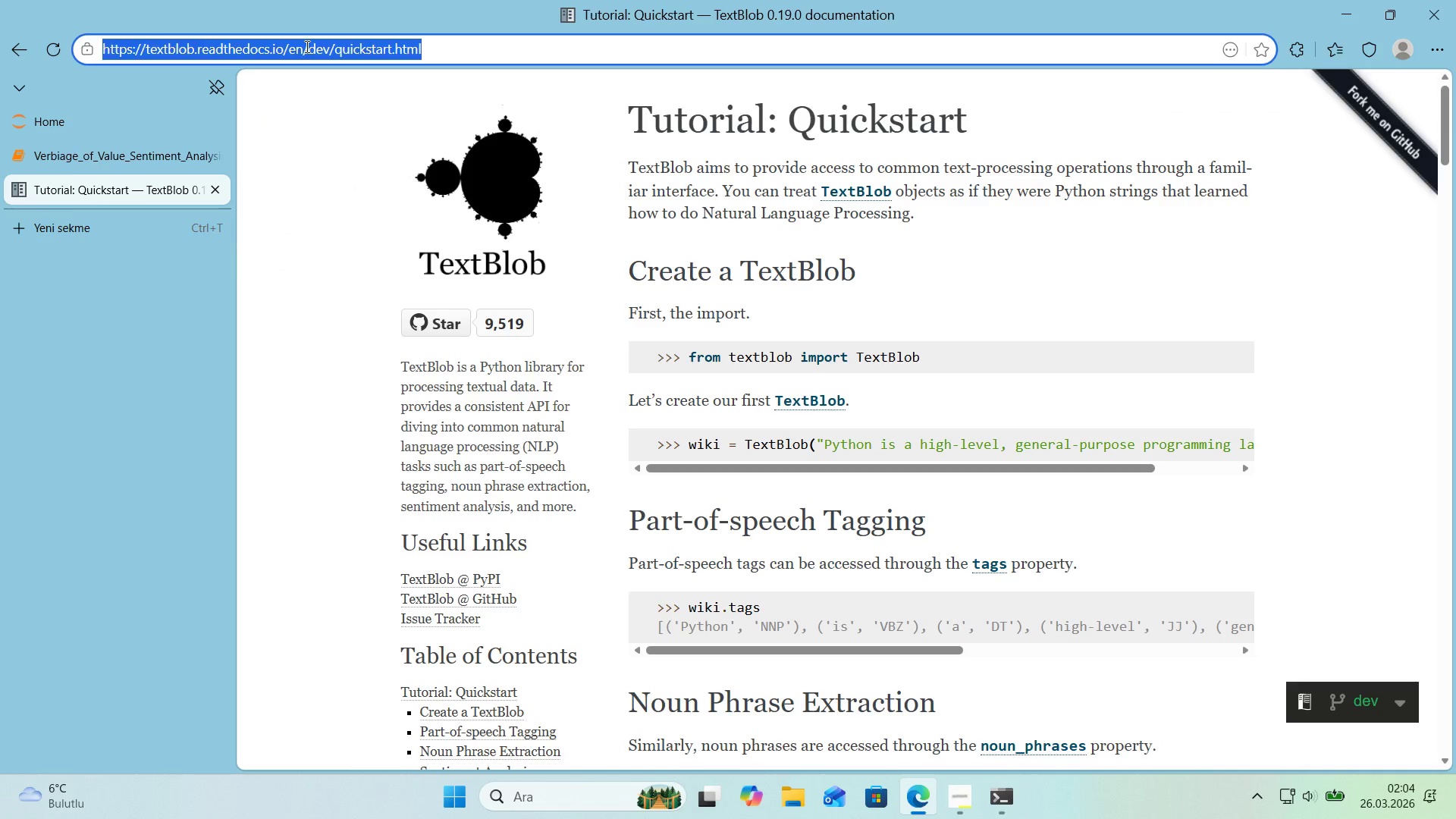 
type(vader)
 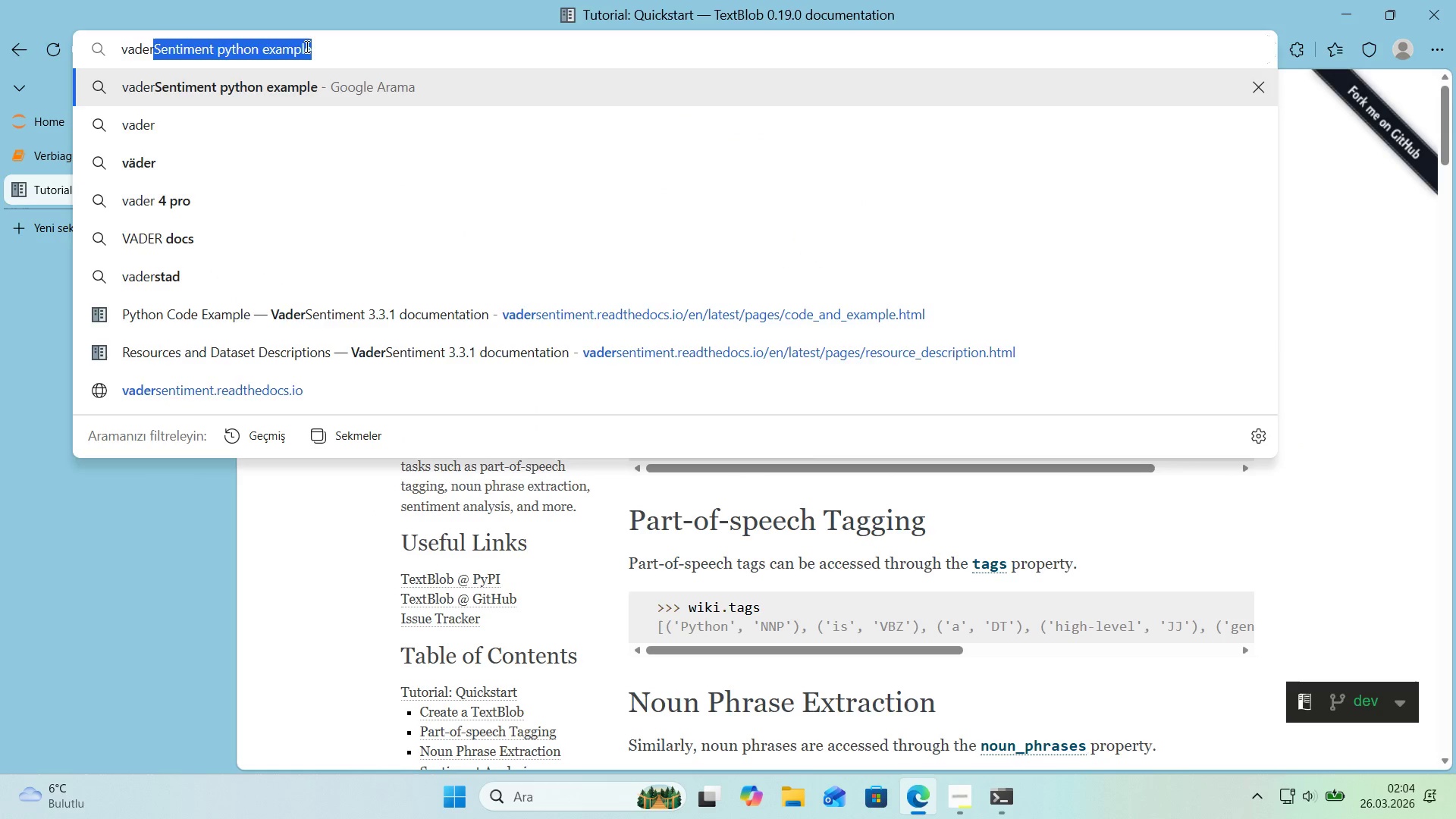 
key(Enter)
 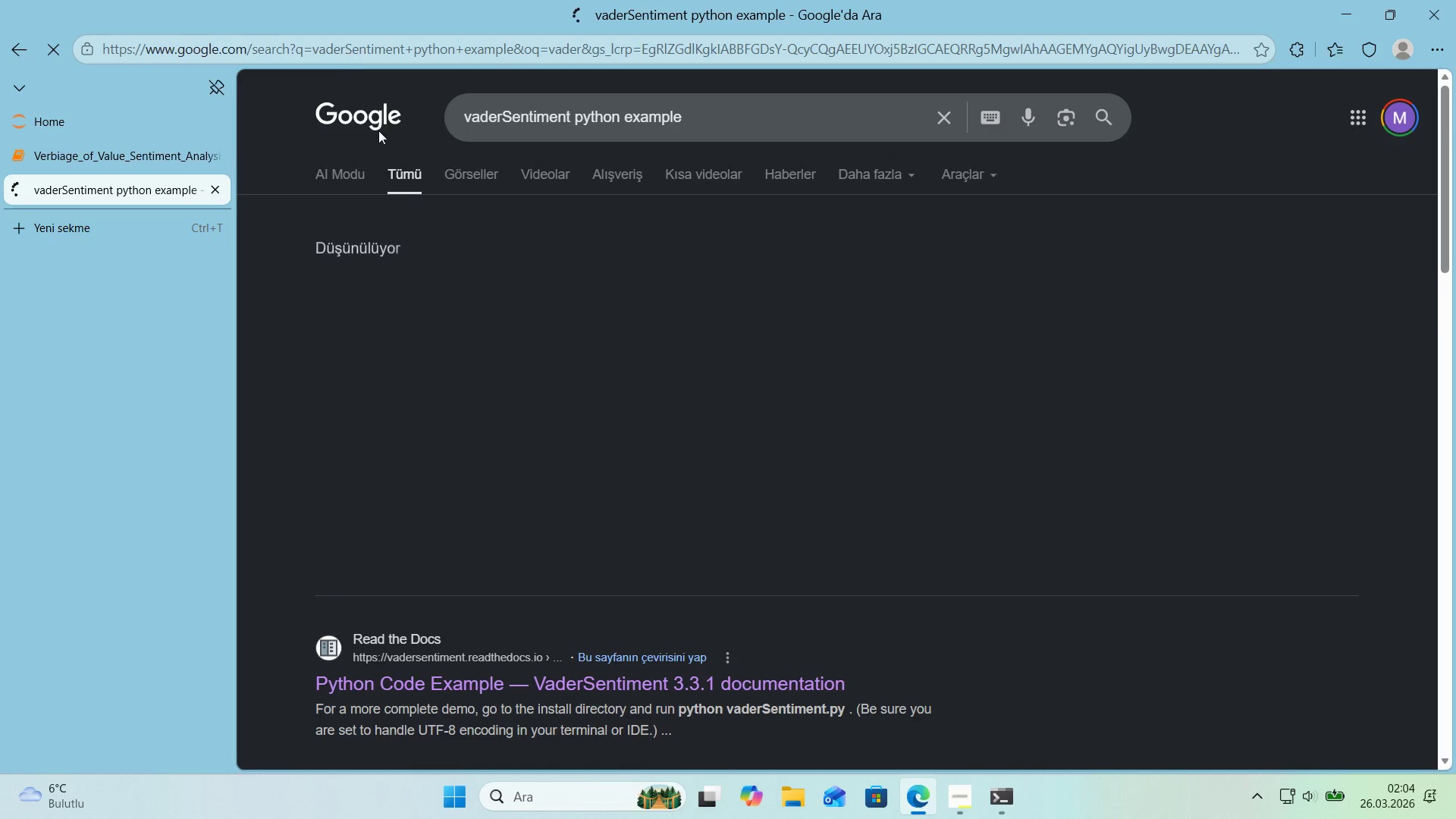 
left_click([419, 488])
 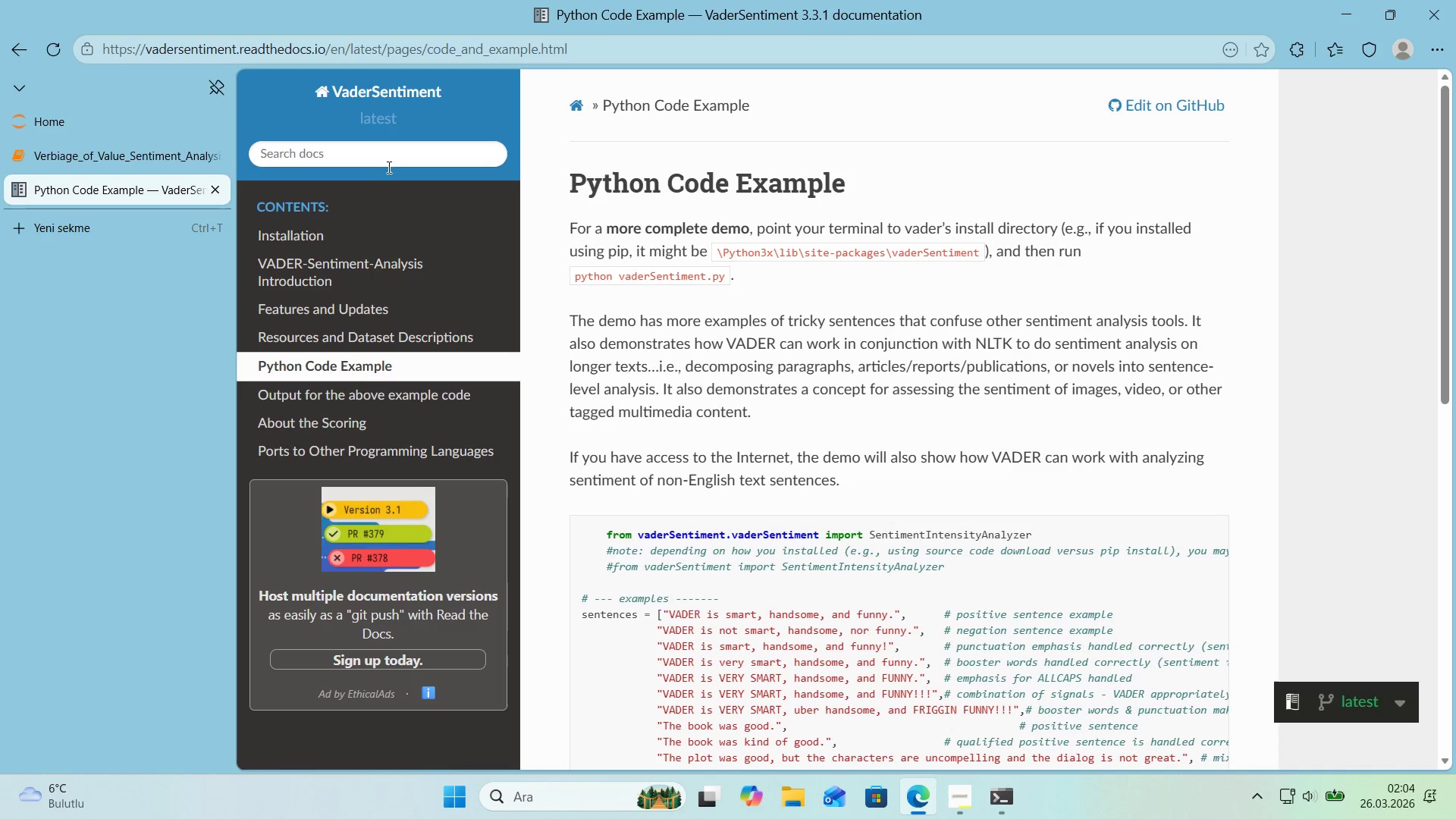 
scroll: coordinate [419, 427], scroll_direction: down, amount: 2.0
 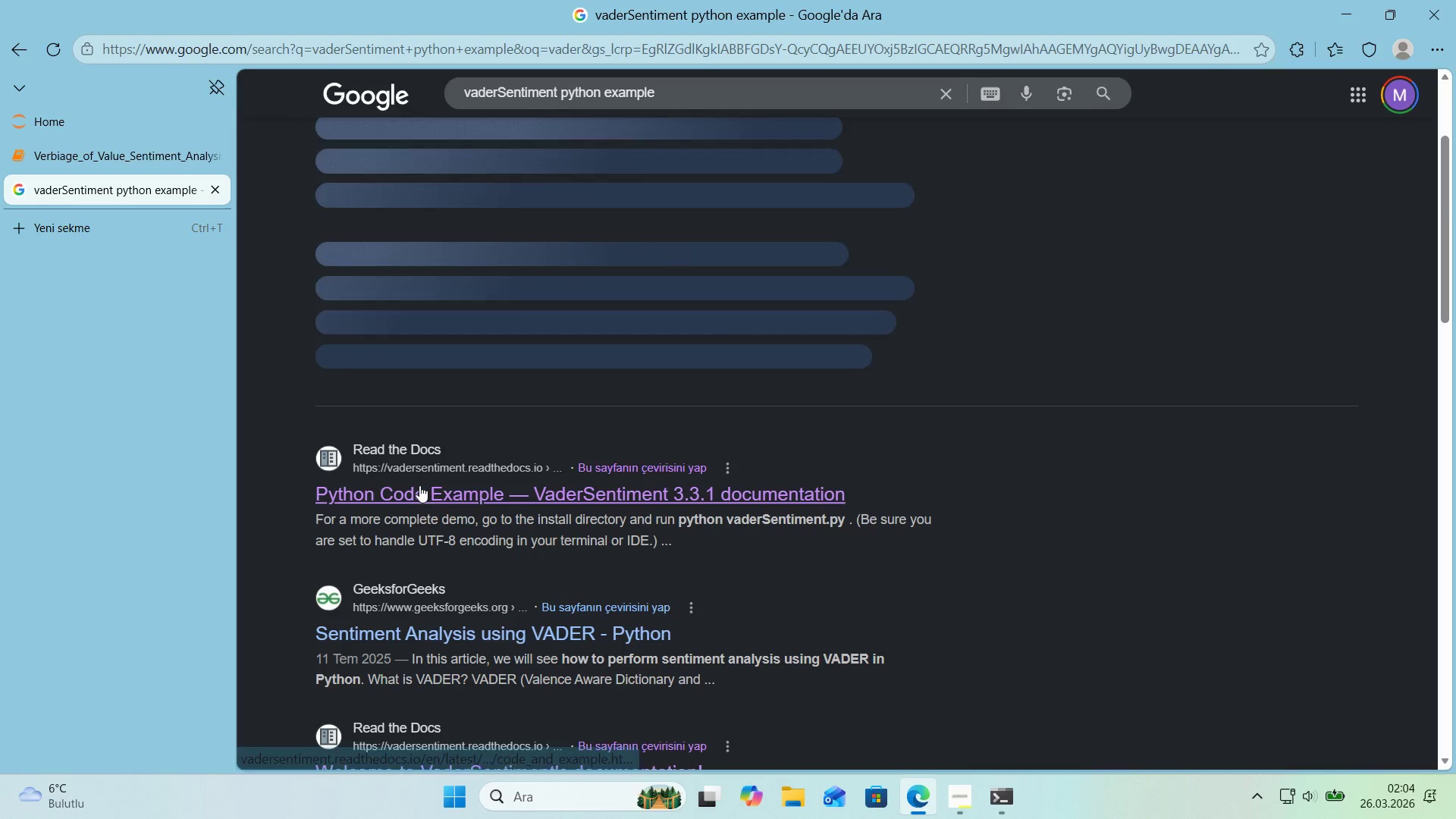 
wait(6.49)
 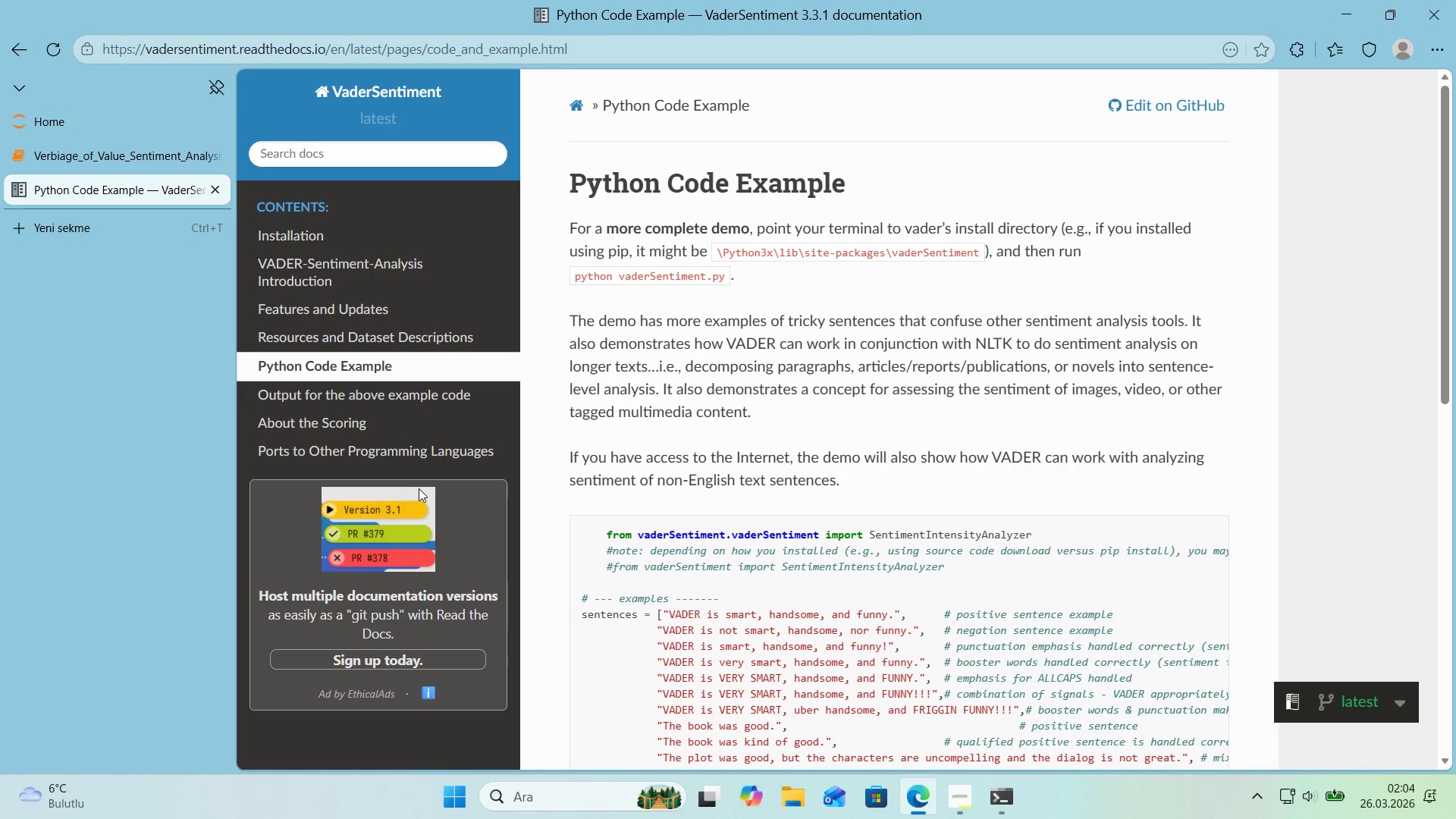 
left_click([372, 158])
 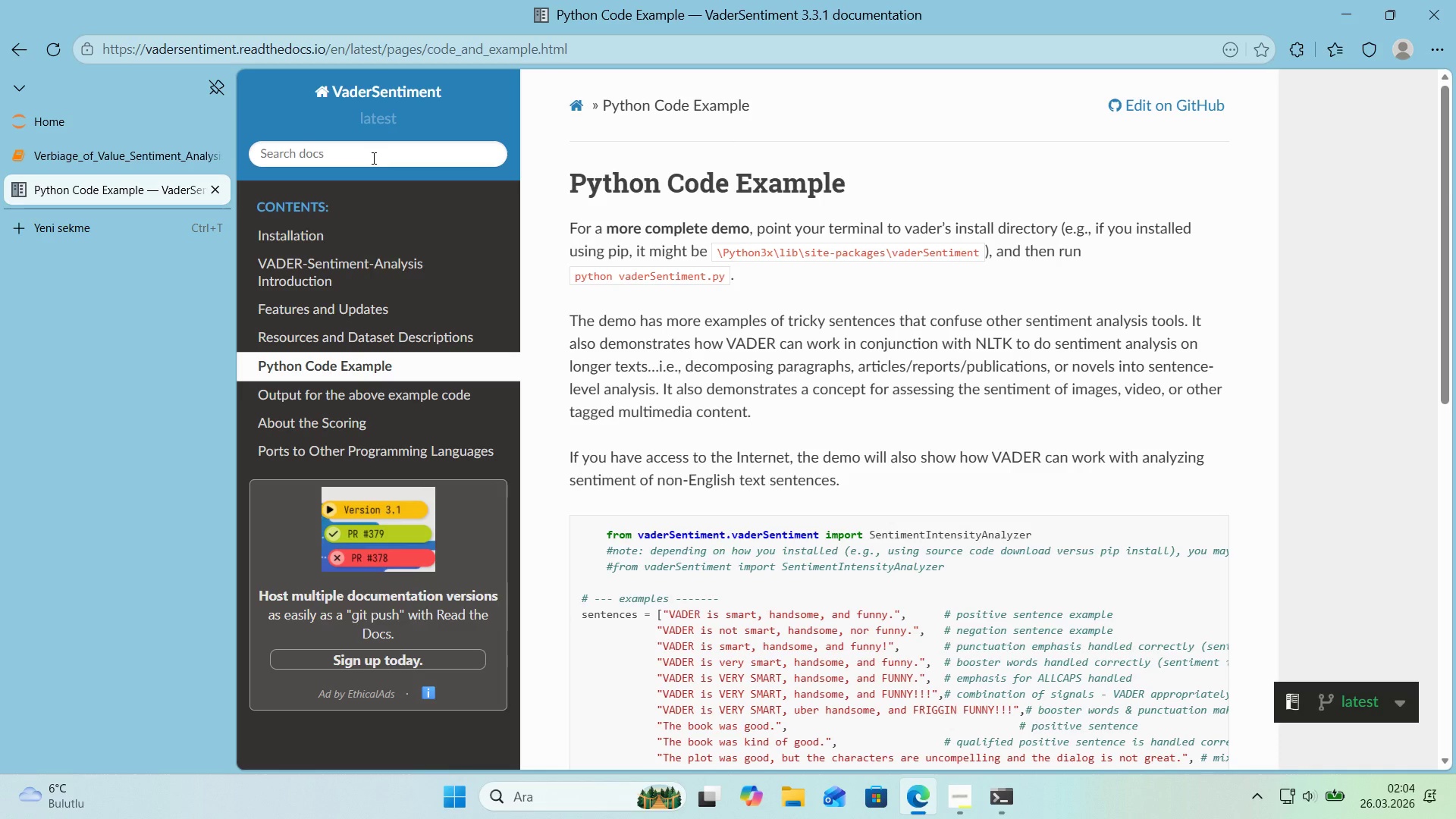 
type(polar'ty_Scores)
 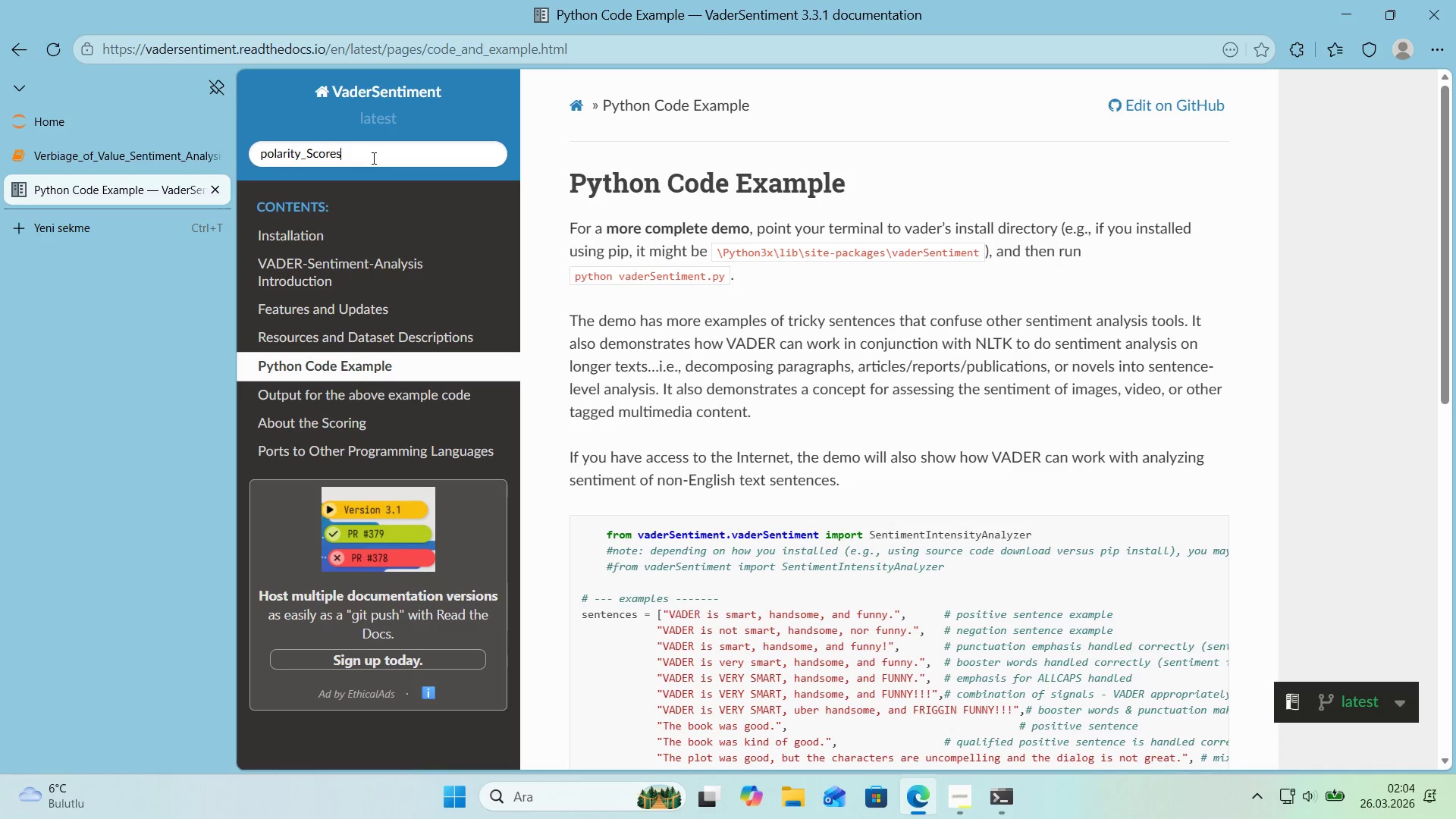 
key(Enter)
 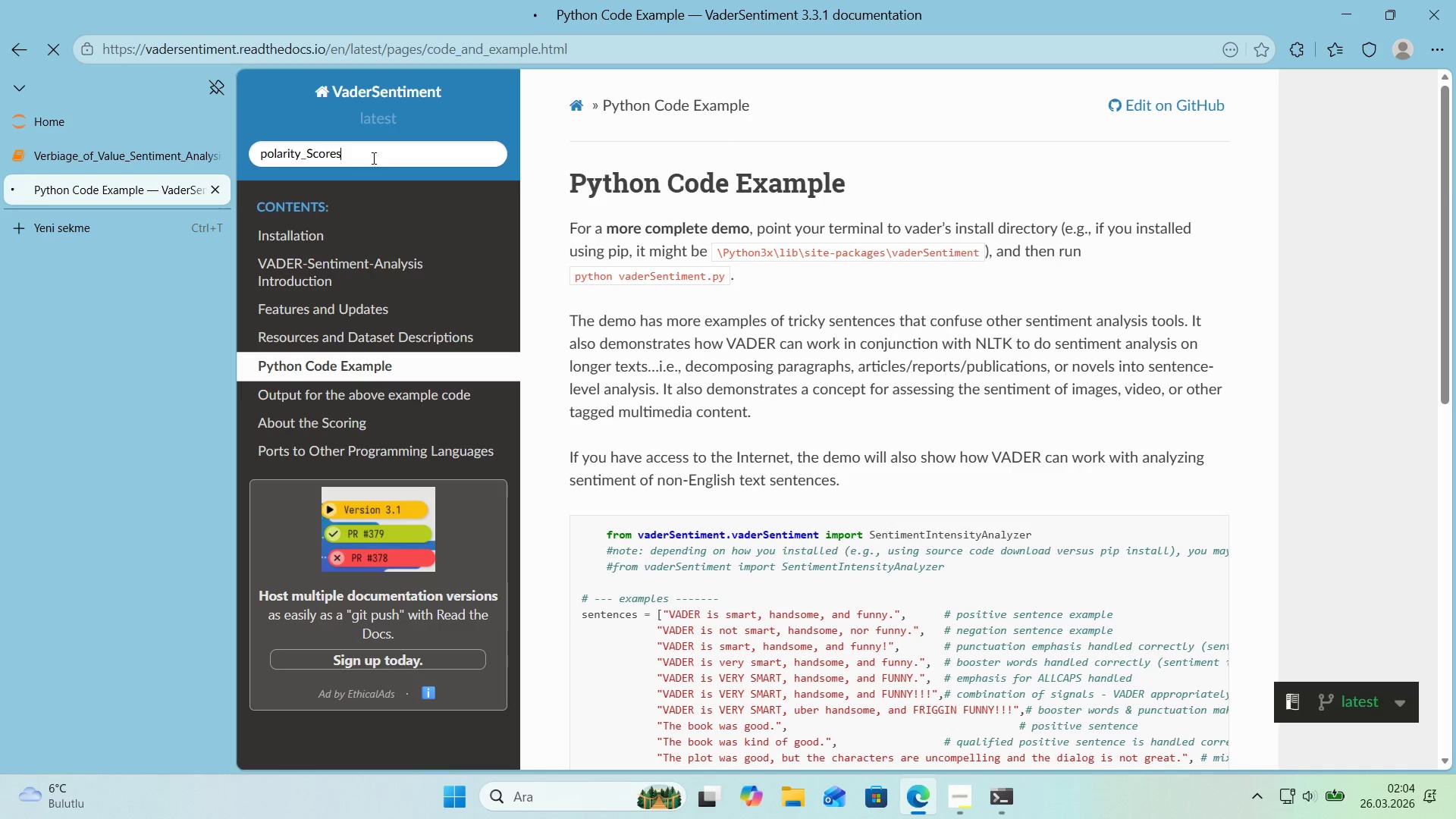 
key(CapsLock)
 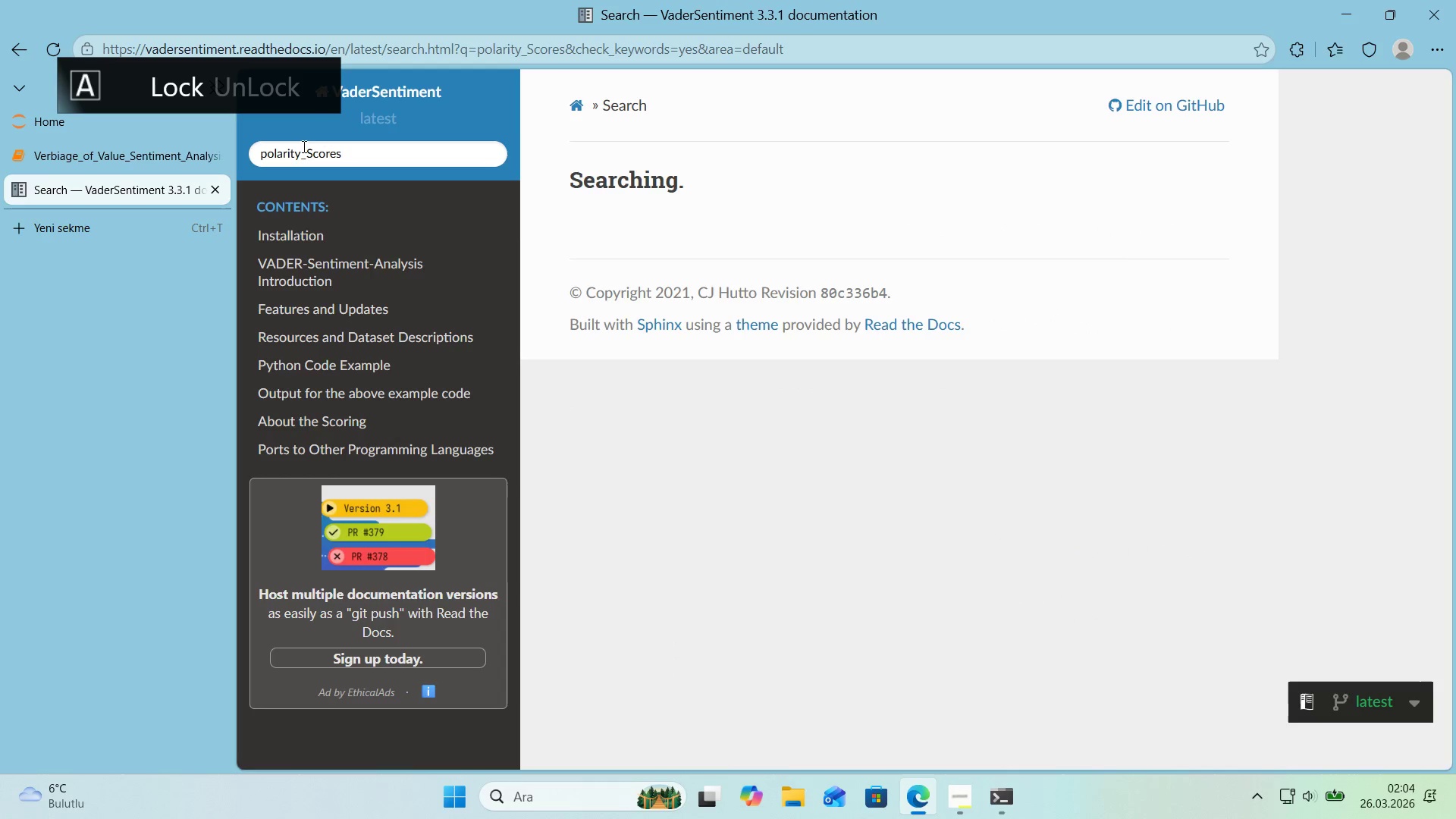 
left_click_drag(start_coordinate=[307, 152], to_coordinate=[312, 156])
 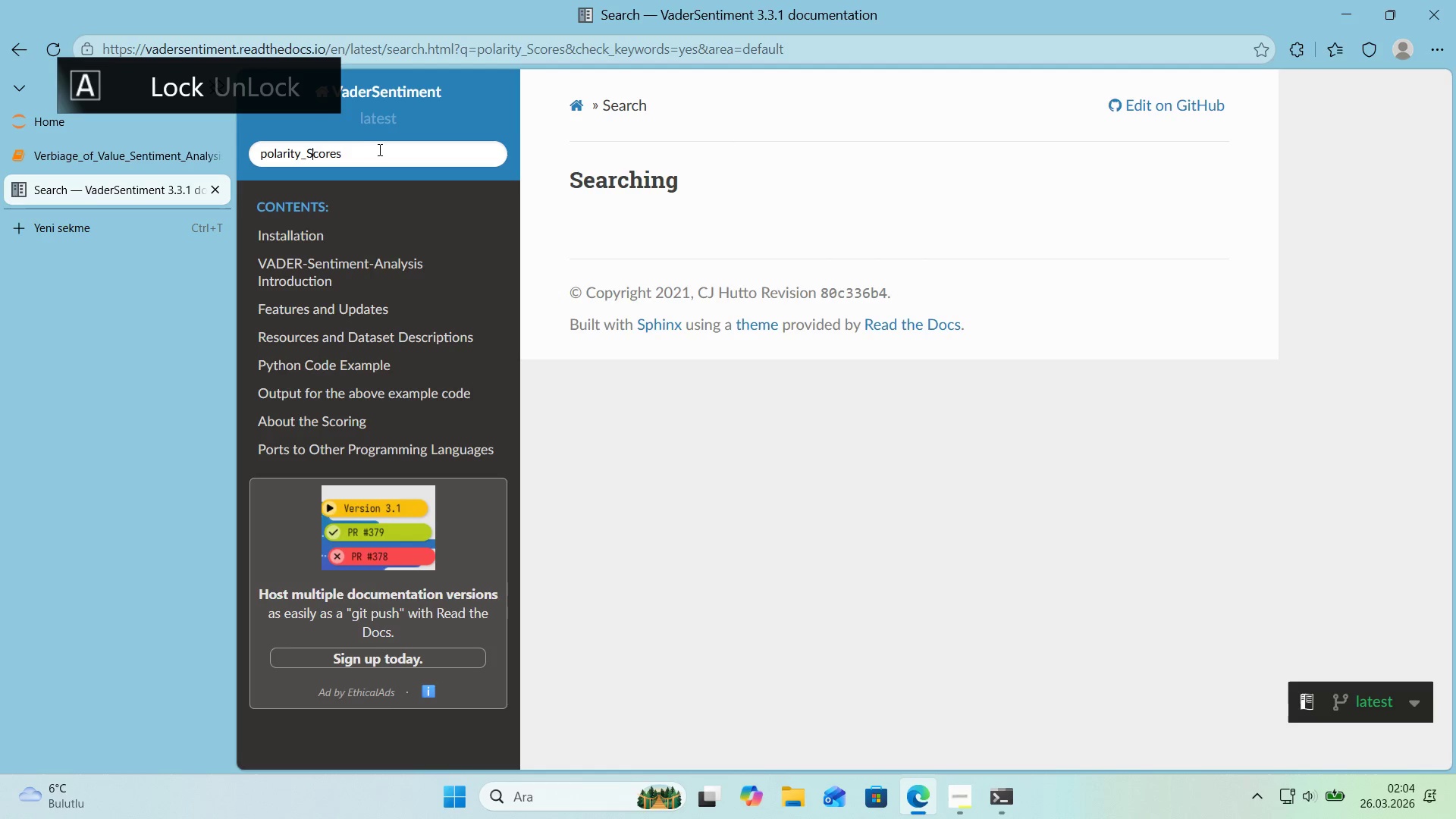 
key(S)
 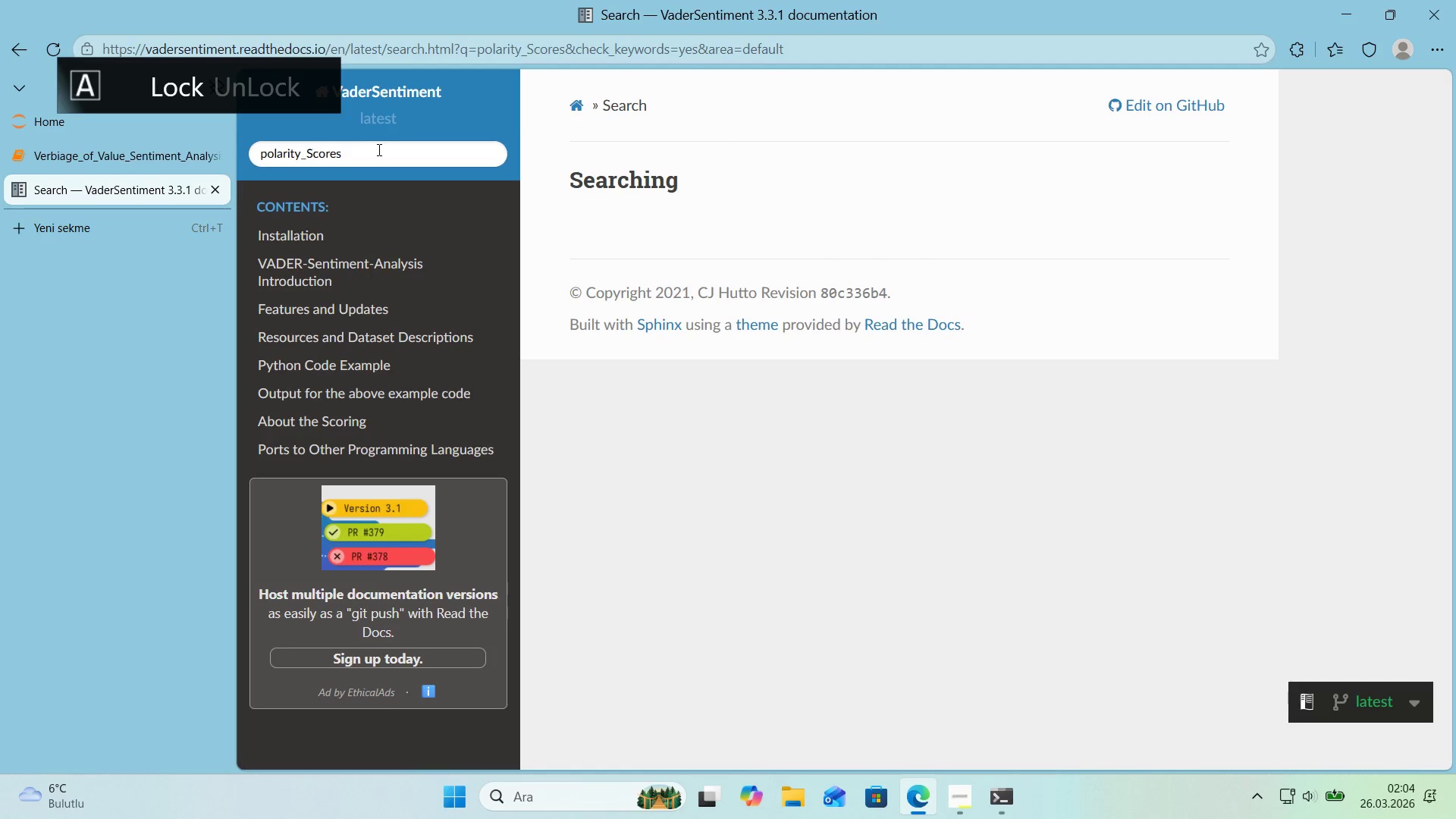 
key(CapsLock)
 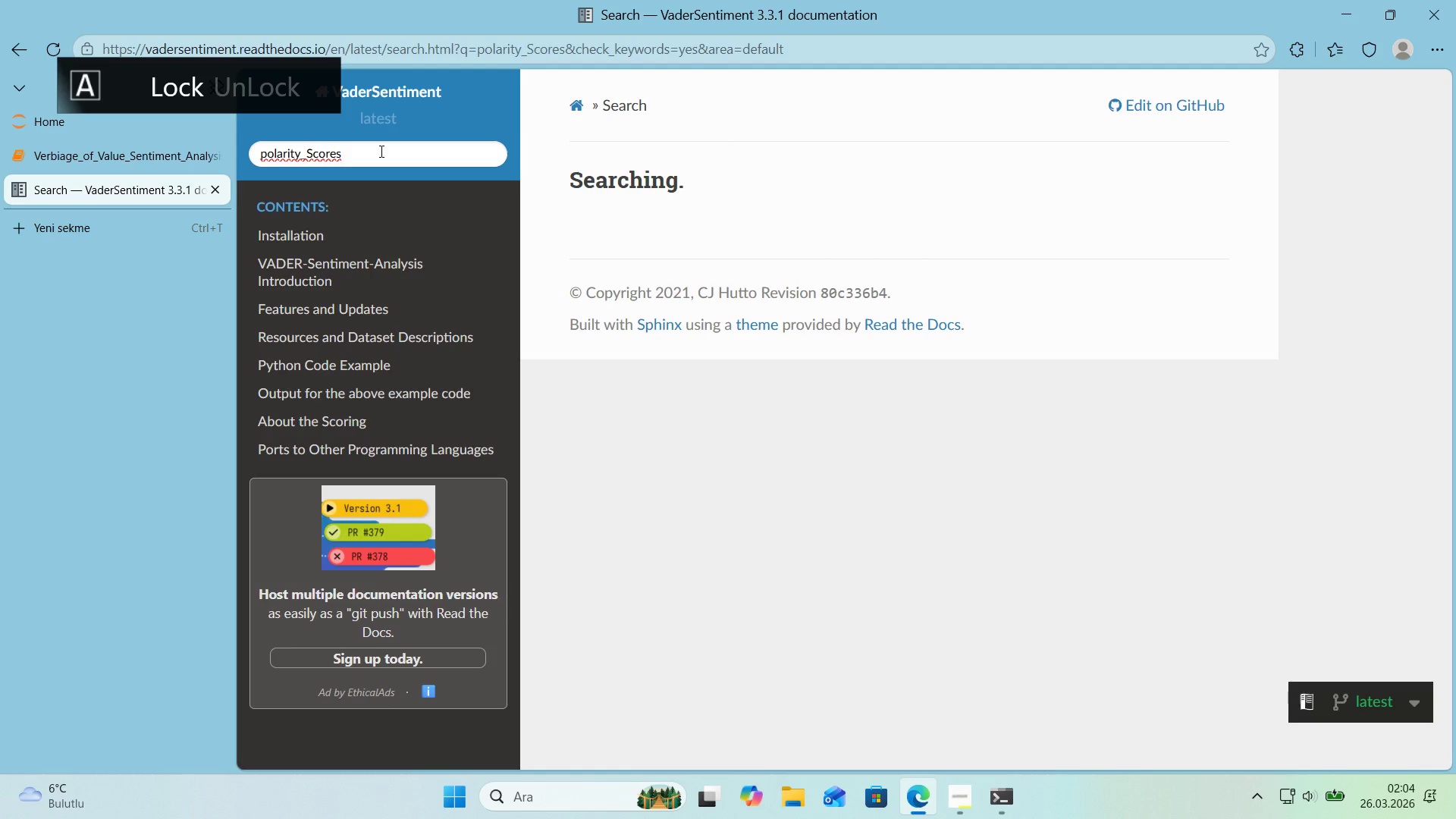 
key(Backspace)
 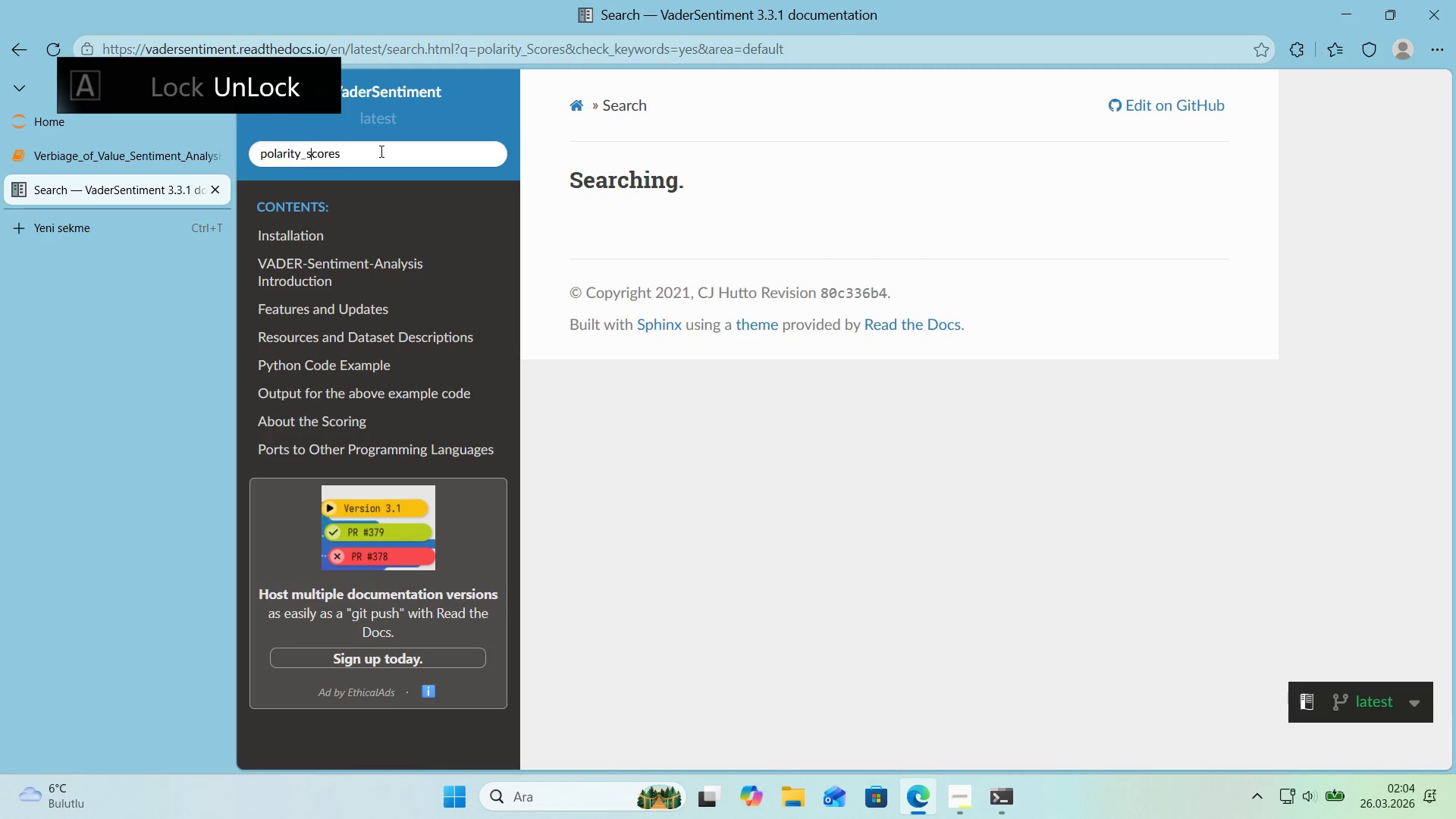 
key(S)
 